 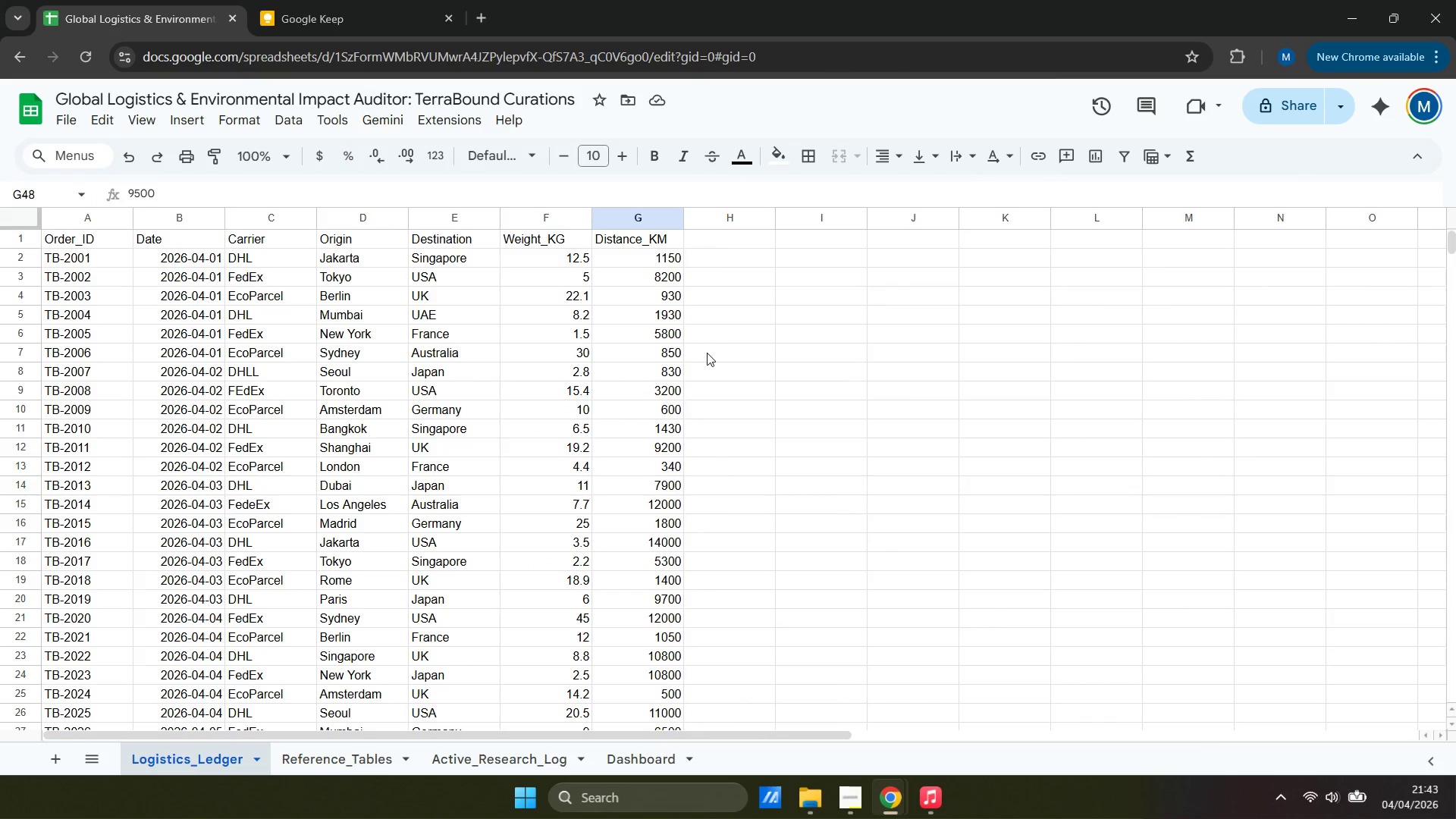 
left_click_drag(start_coordinate=[759, 731], to_coordinate=[1011, 713])
 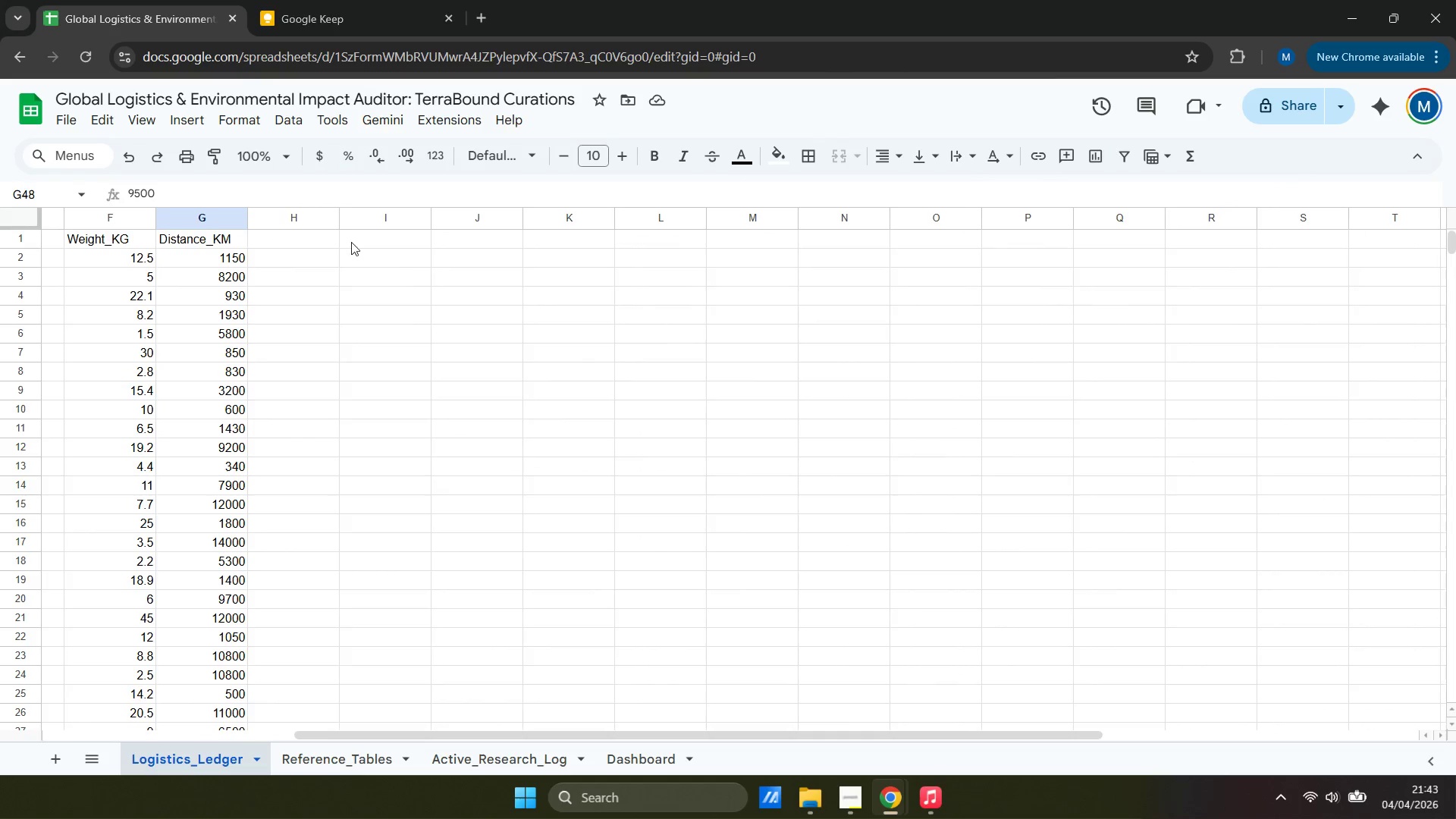 
left_click([331, 243])
 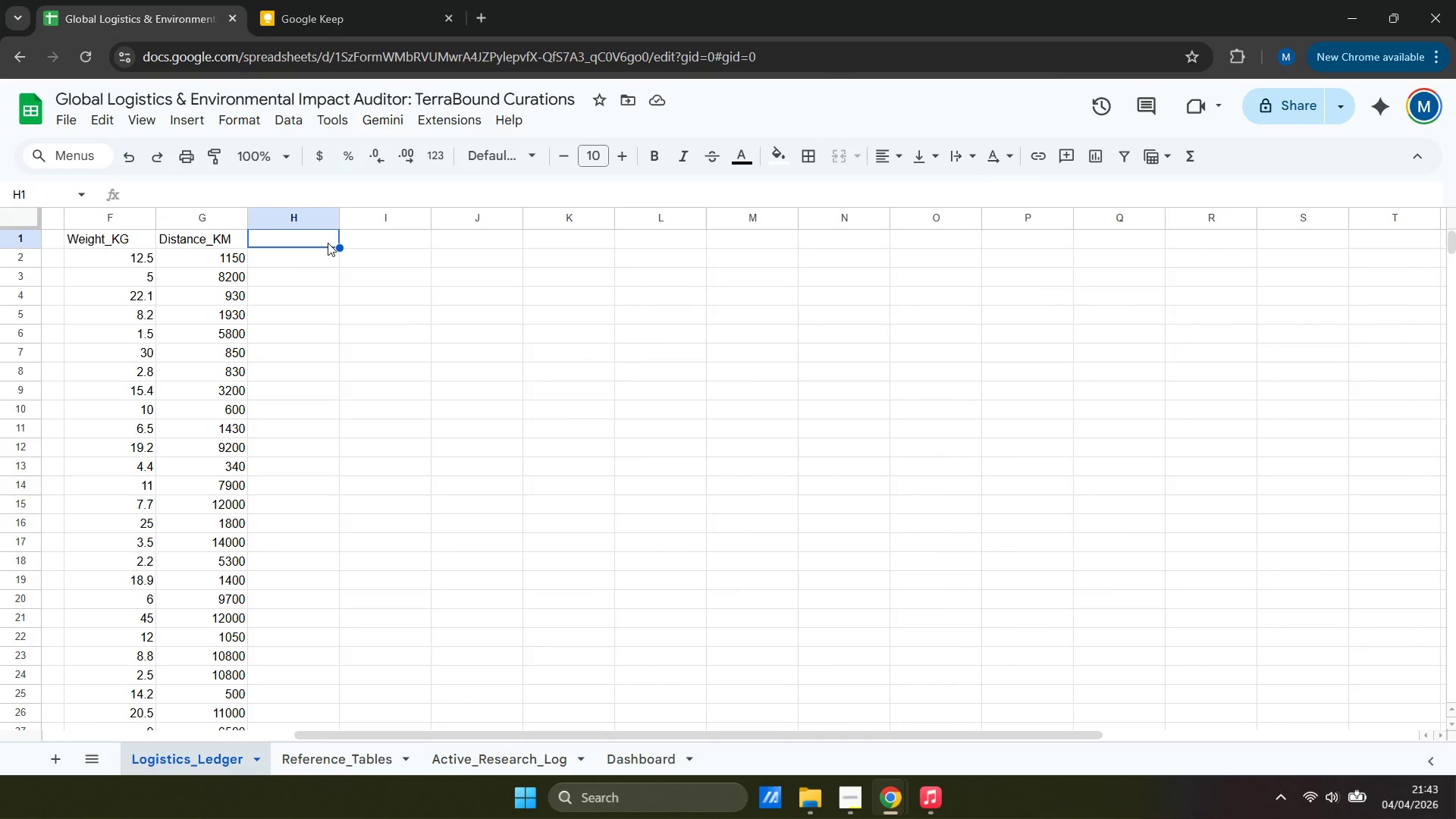 
type(Base Shipping Cost)
 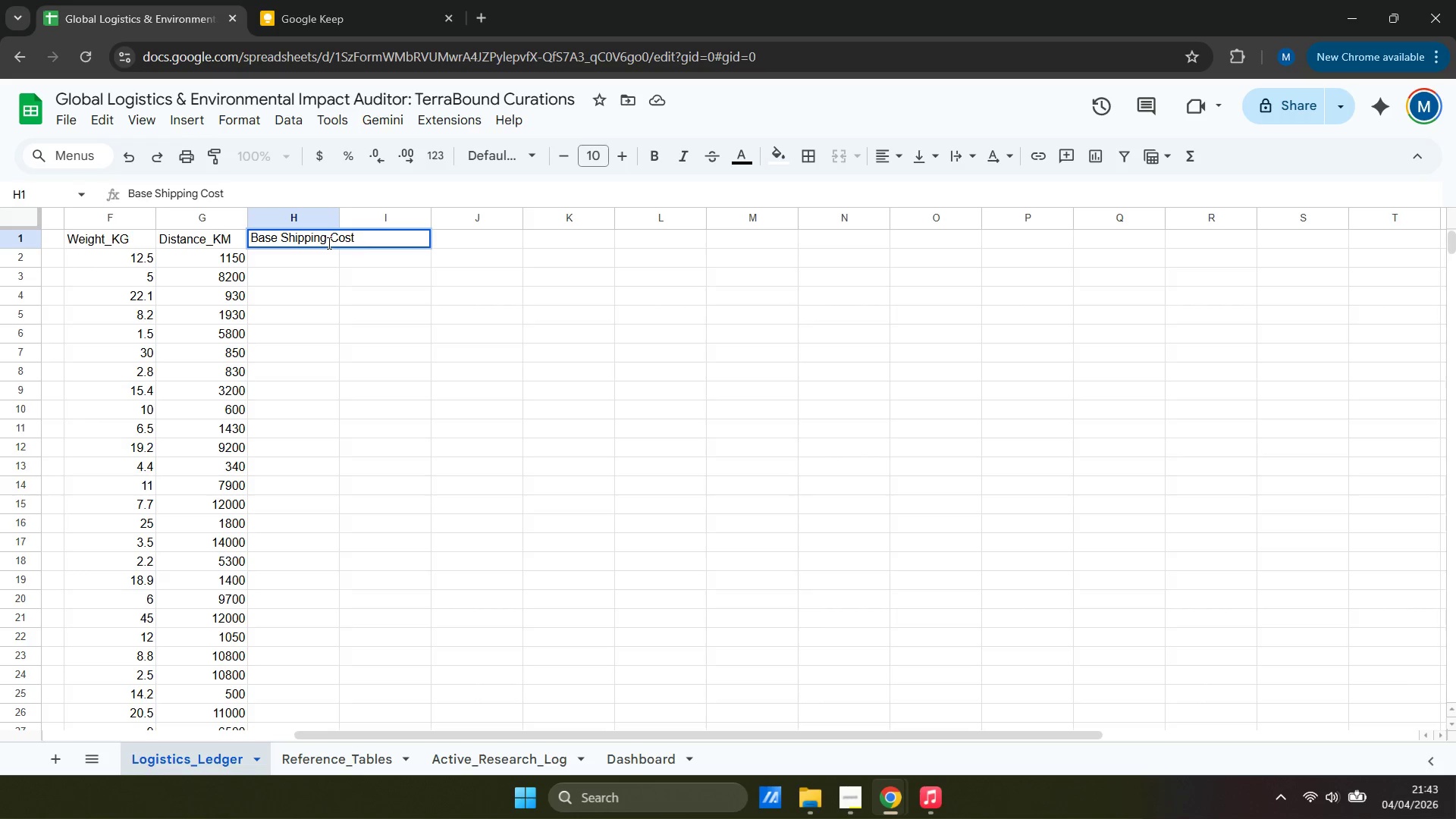 
key(ArrowDown)
 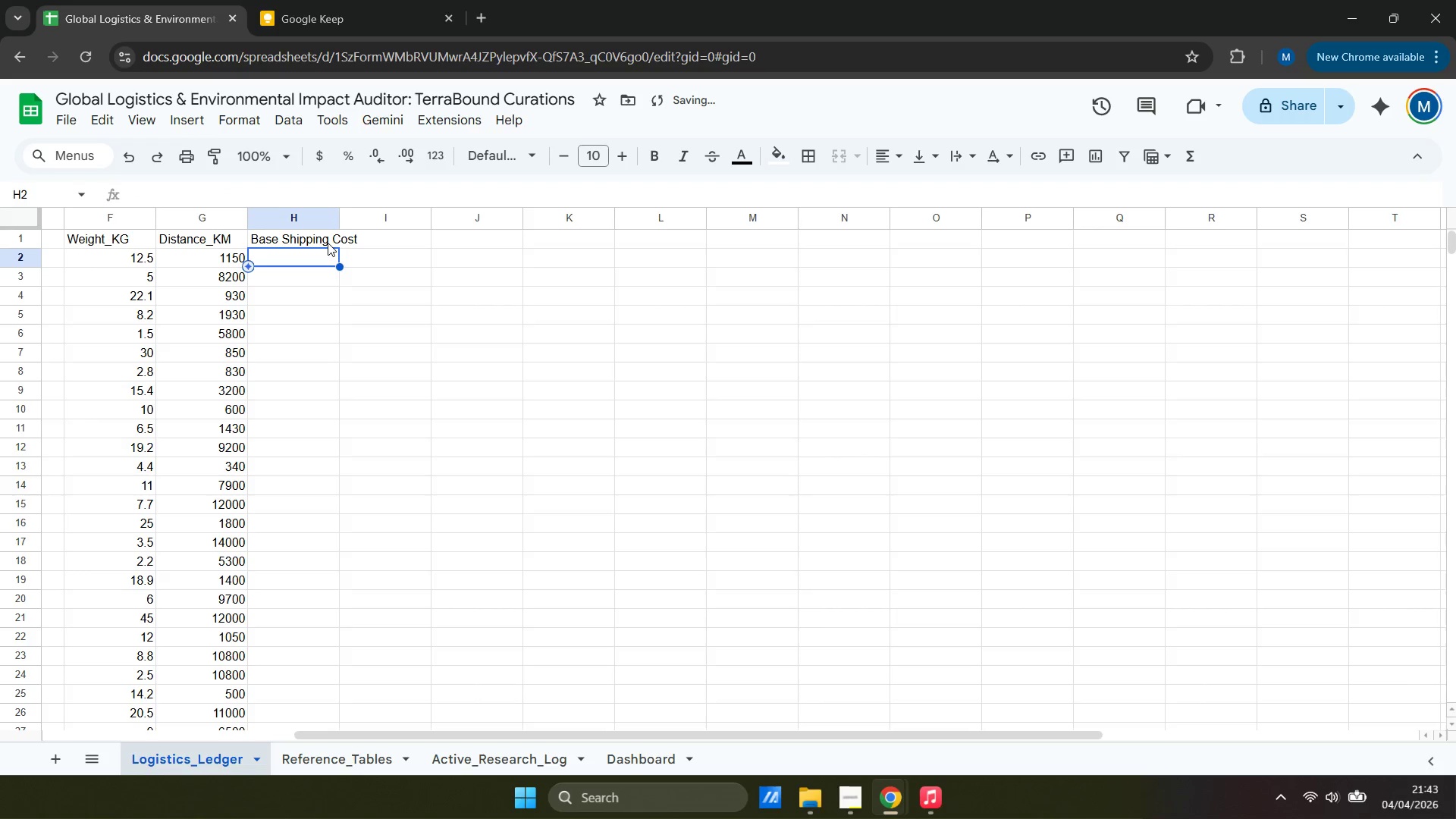 
type(=xlook)
 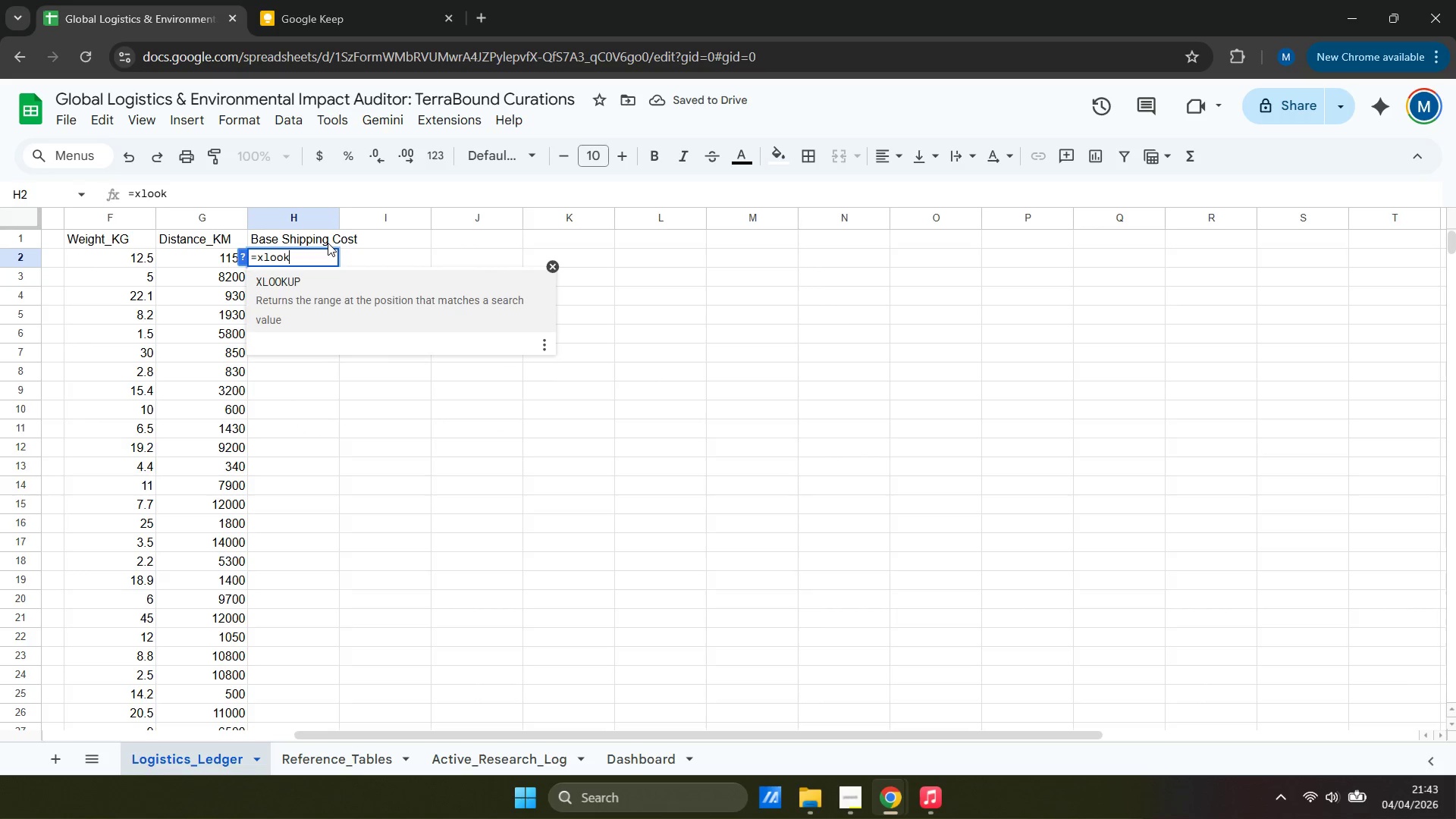 
key(Enter)
 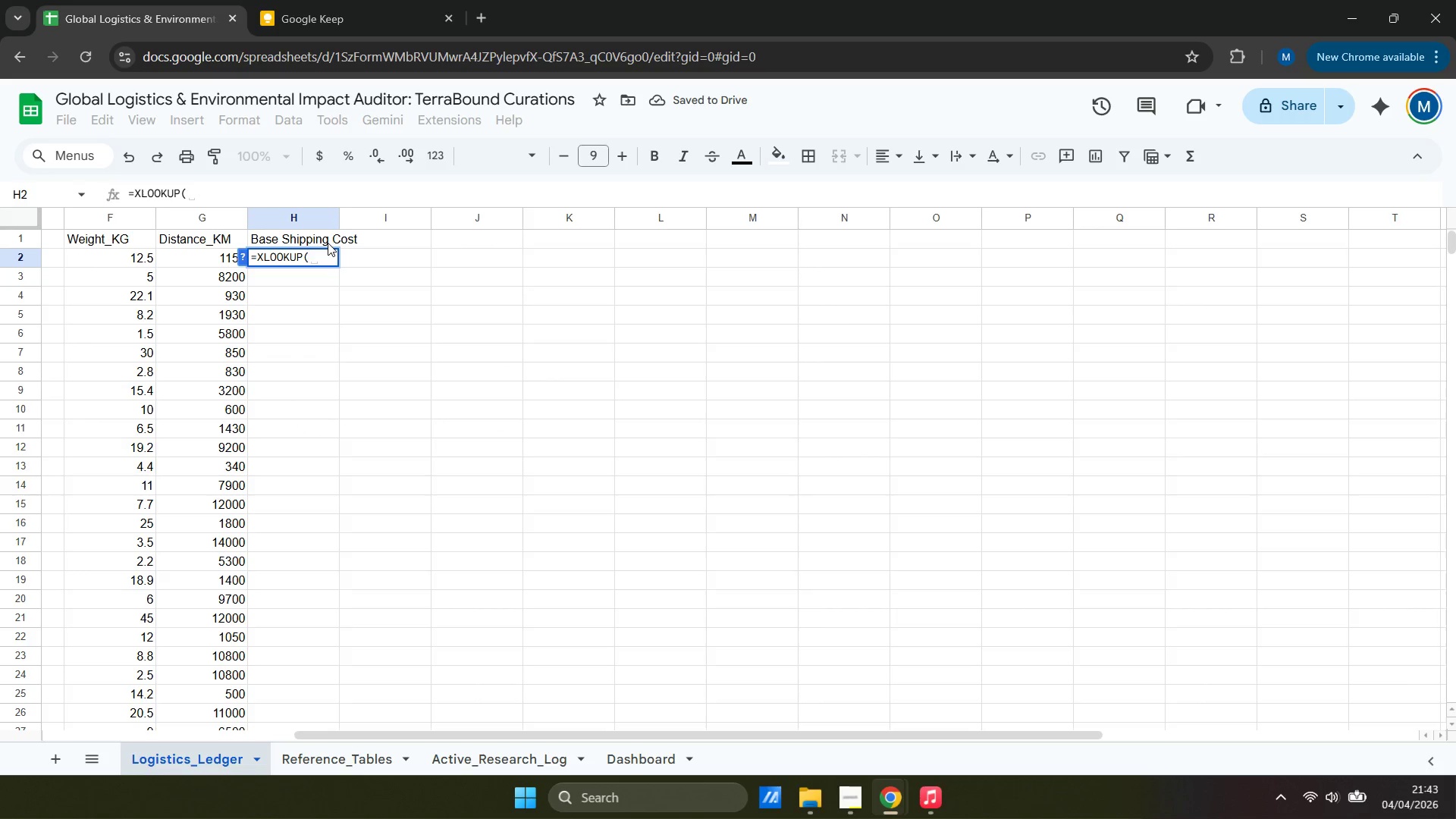 
left_click([344, 195])
 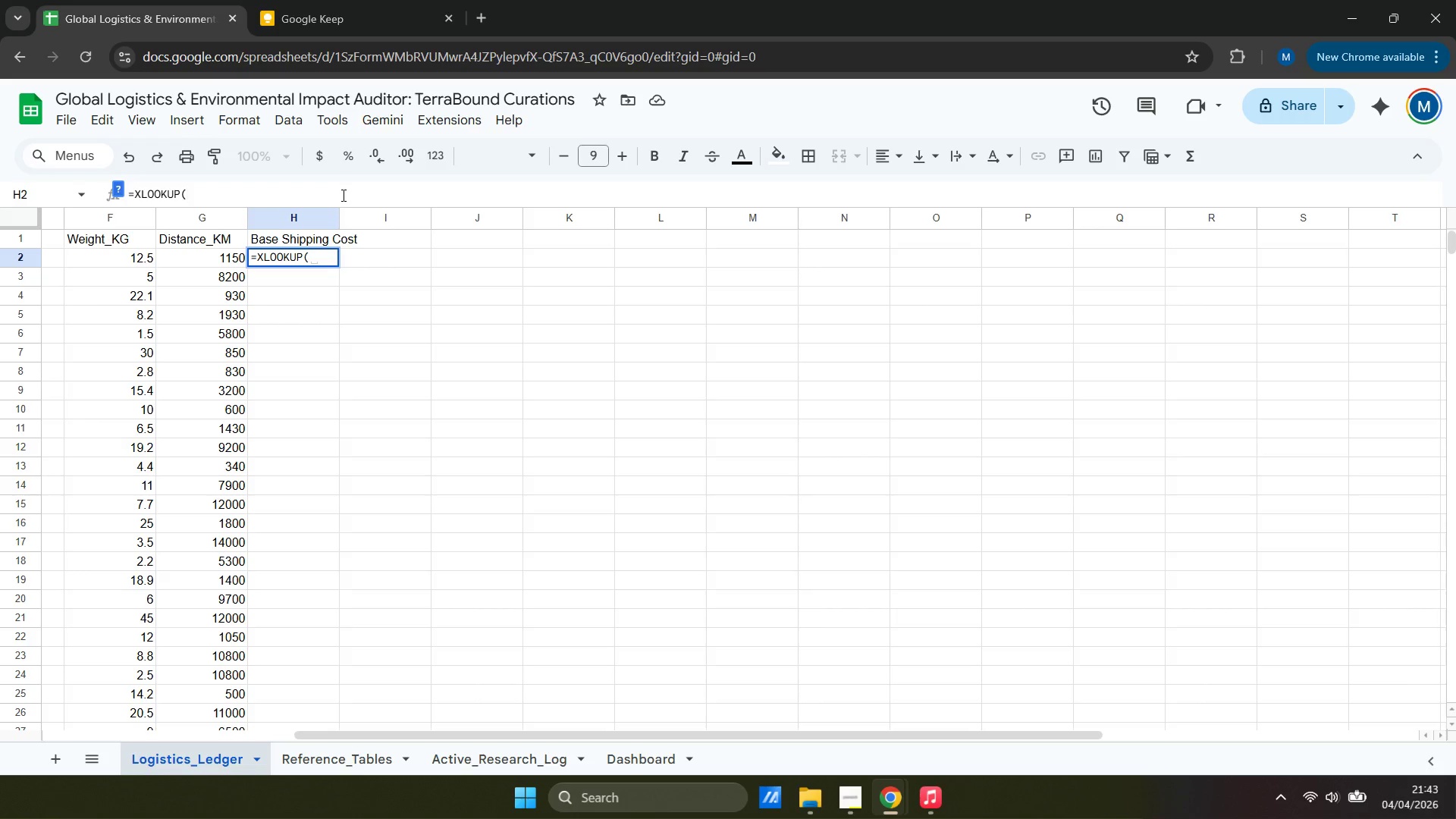 
wait(5.19)
 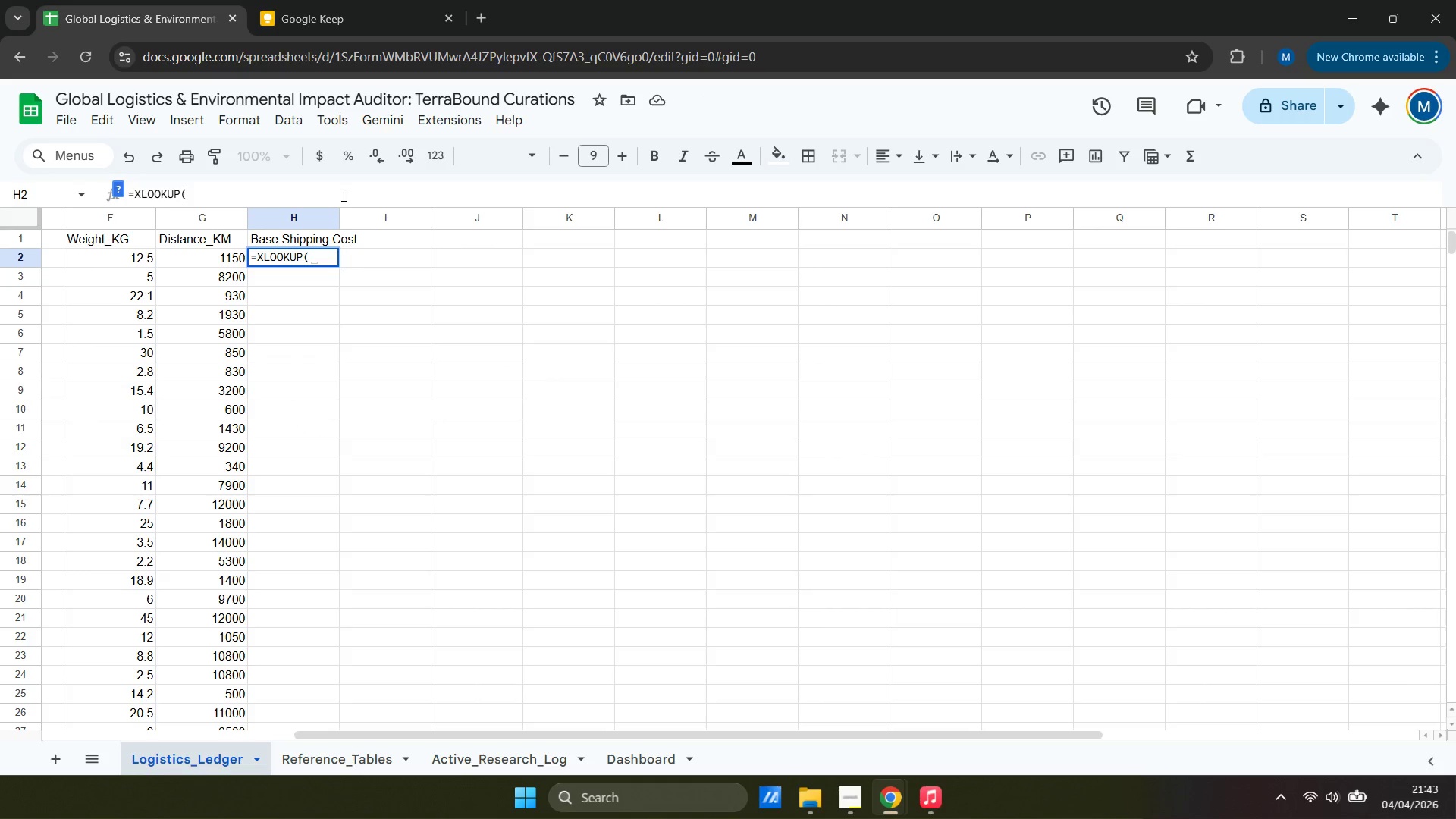 
type(c2m)
key(Backspace)
type(, refe)
key(Backspace)
key(Backspace)
key(Backspace)
key(Backspace)
type(Reference_Tables!A:A, Reference_Tables!B:B + (F2 * Xlook)
 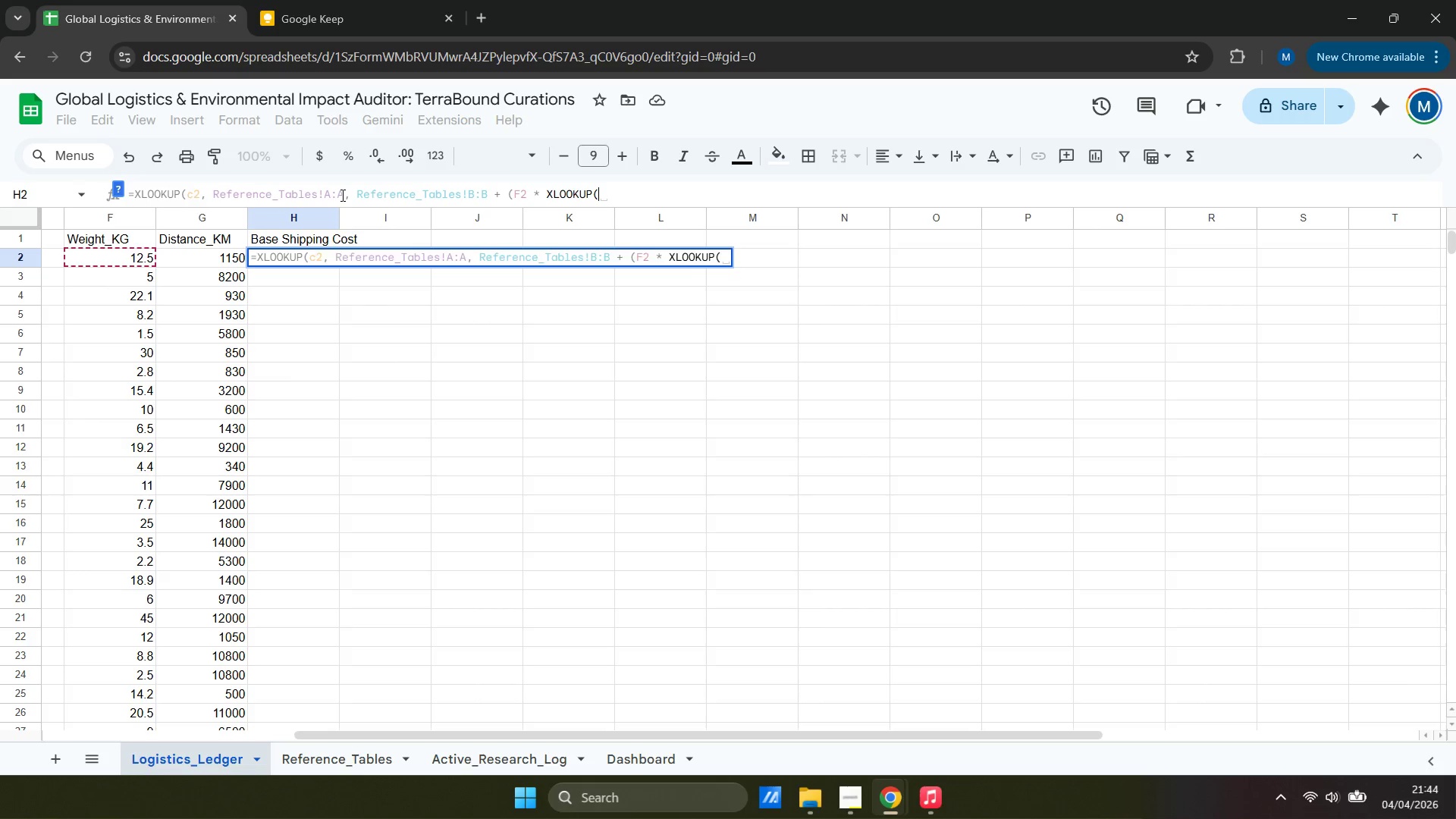 
 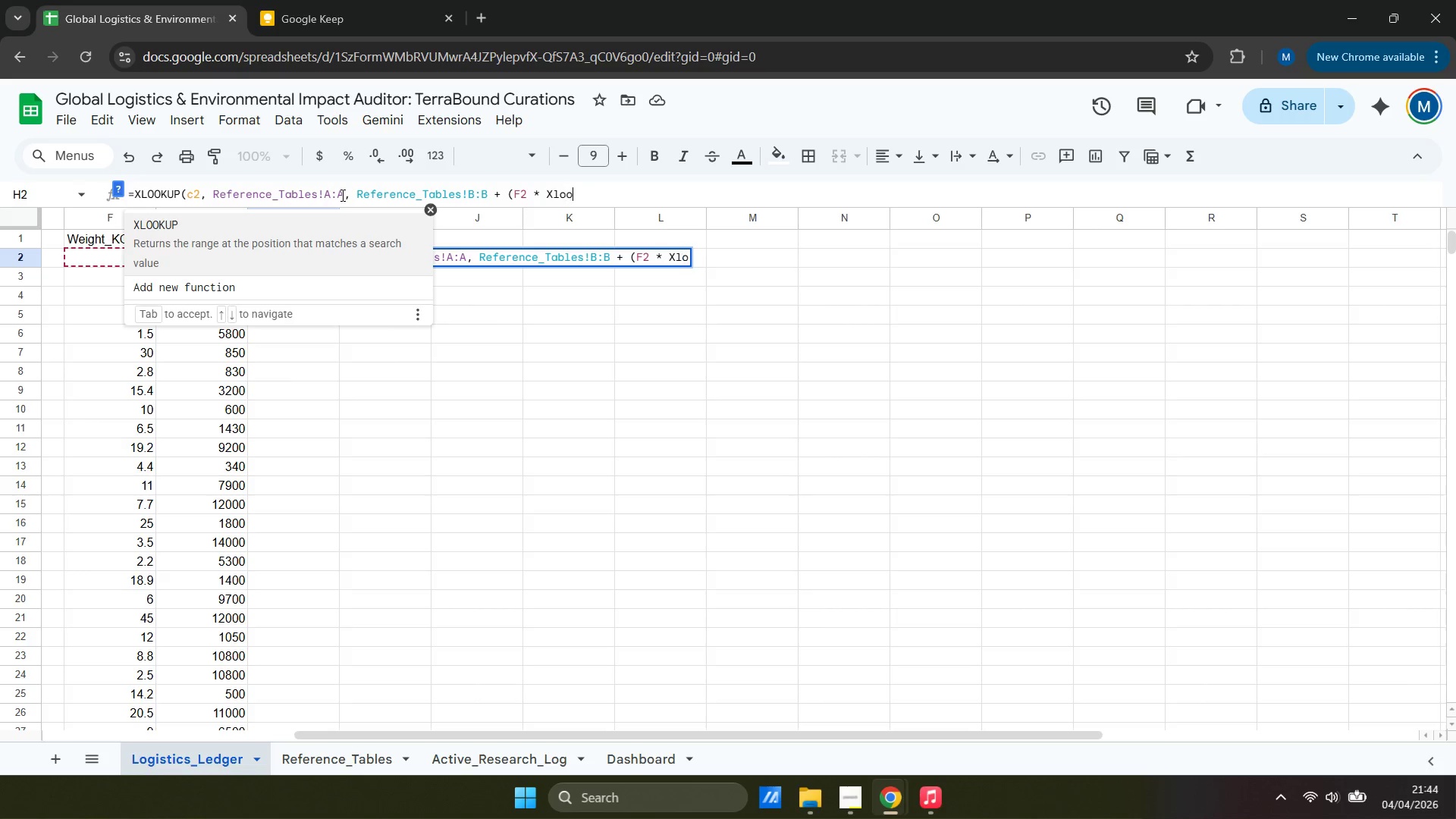 
key(Enter)
 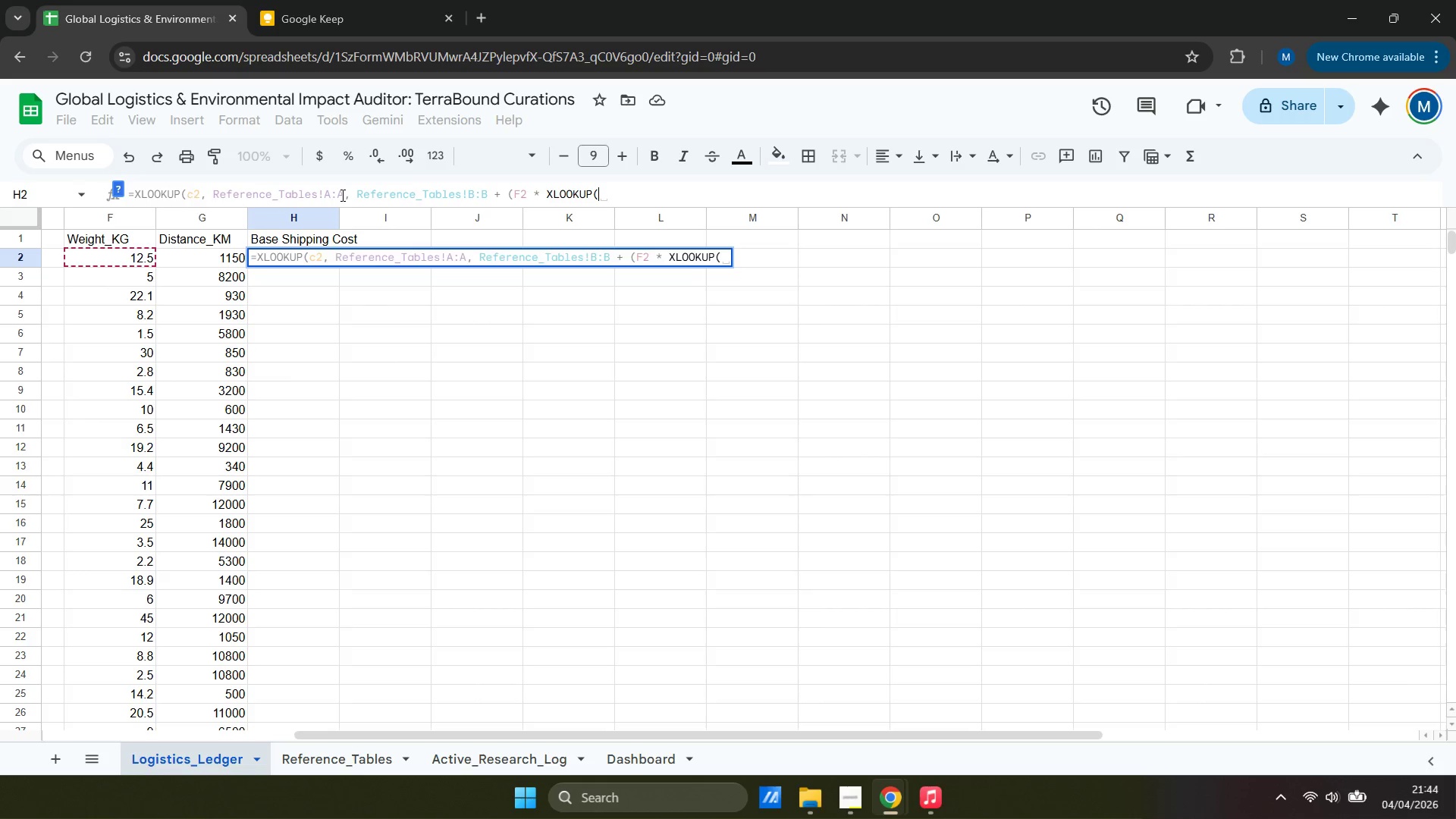 
type(c2, Re)
key(Backspace)
type(er)
key(Backspace)
type(ferenceT)
key(Backspace)
type(_TAbles!A:A,References_Tables)
 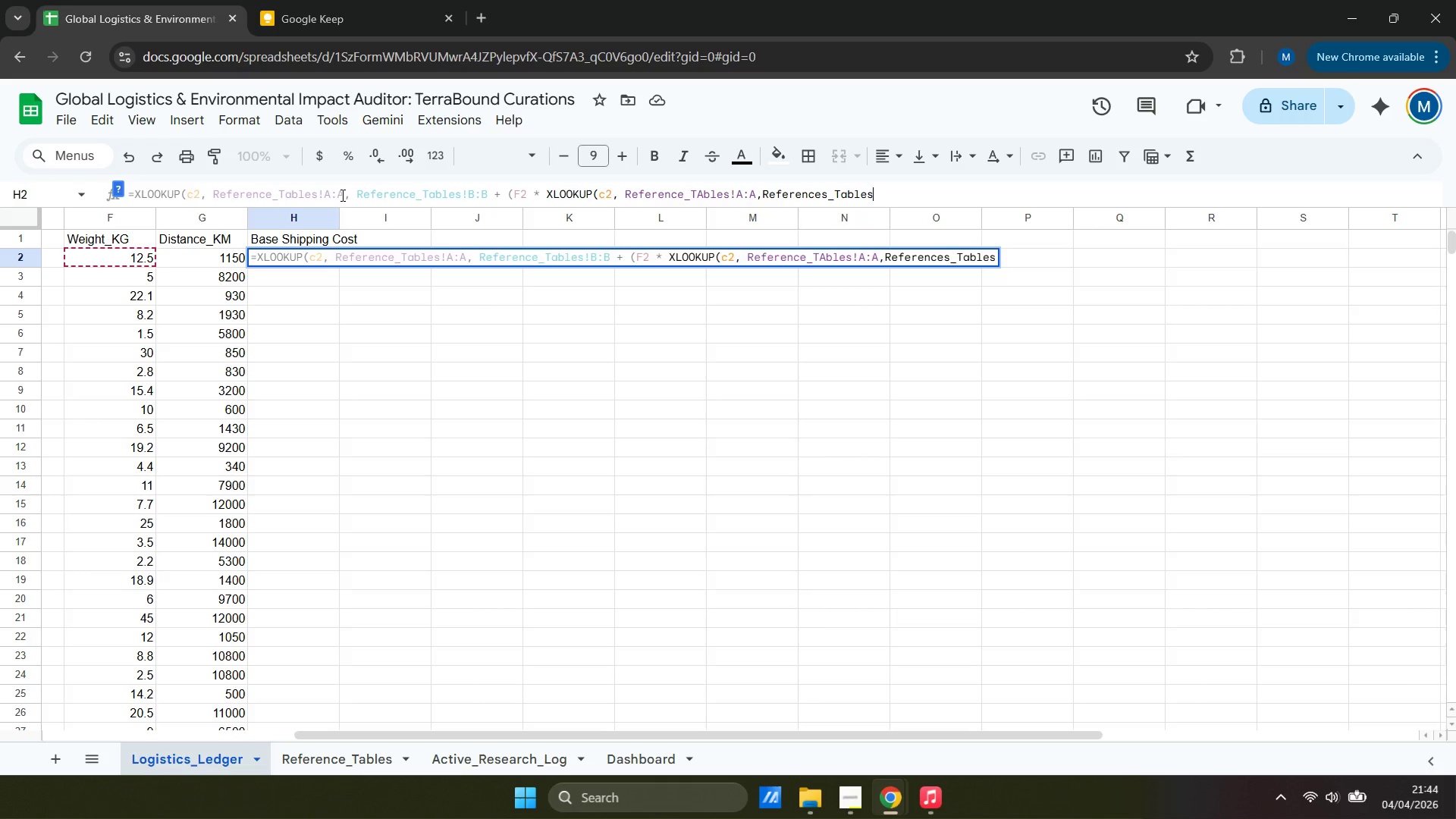 
type(~)
key(Backspace)
type(!C:C)))
 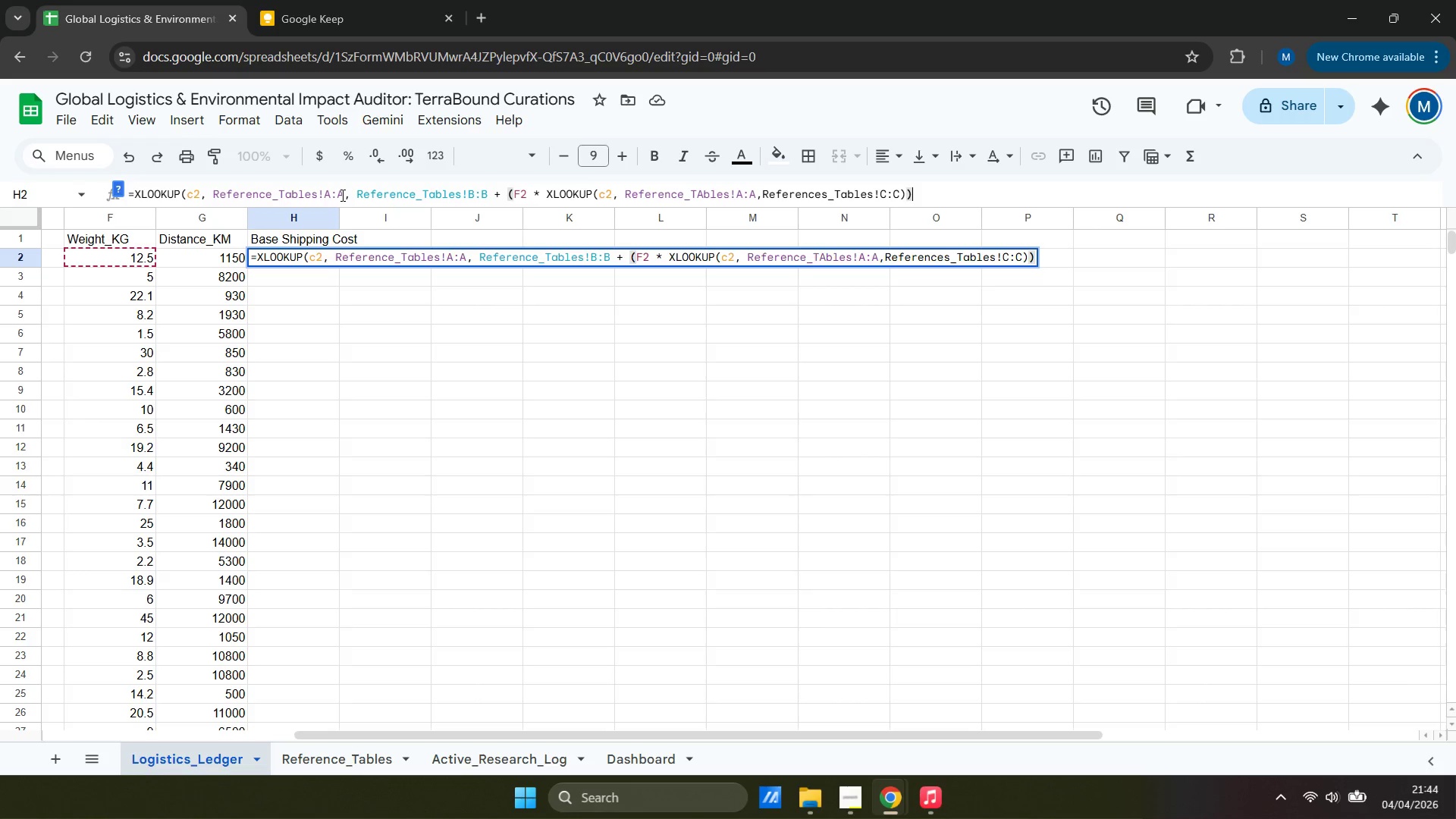 
key(ArrowLeft)
 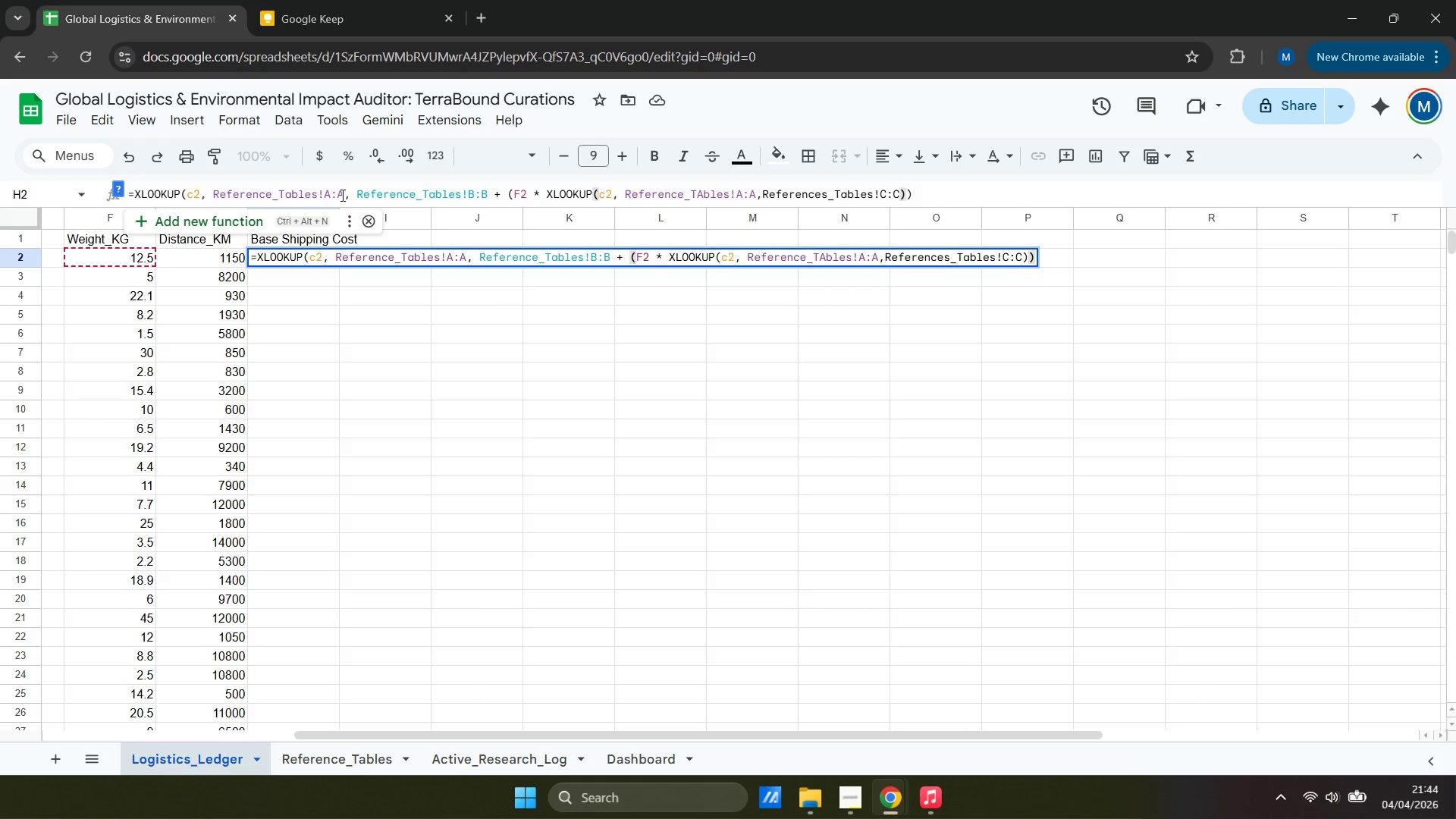 
key(ArrowLeft)
 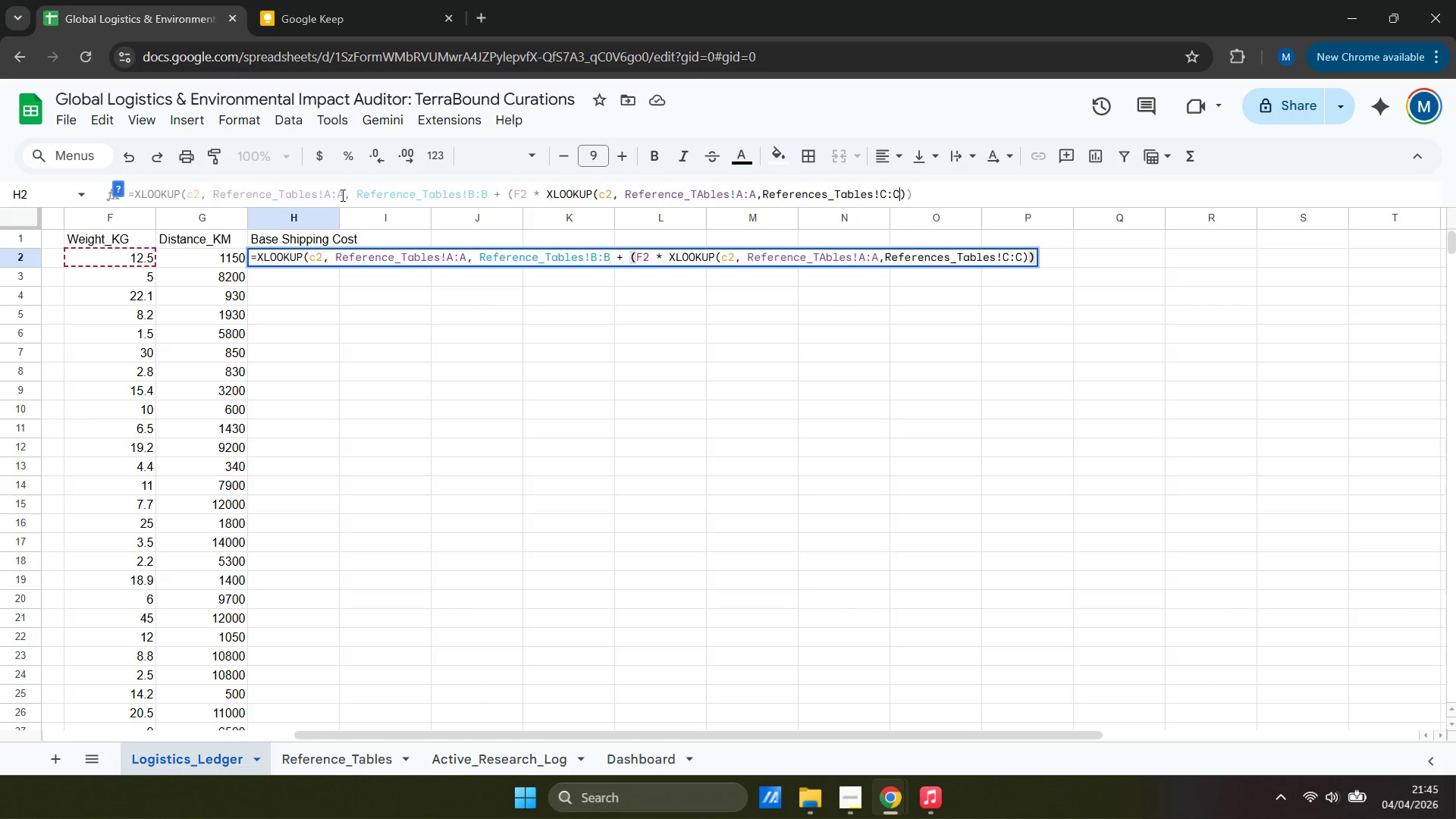 
key(ArrowRight)
 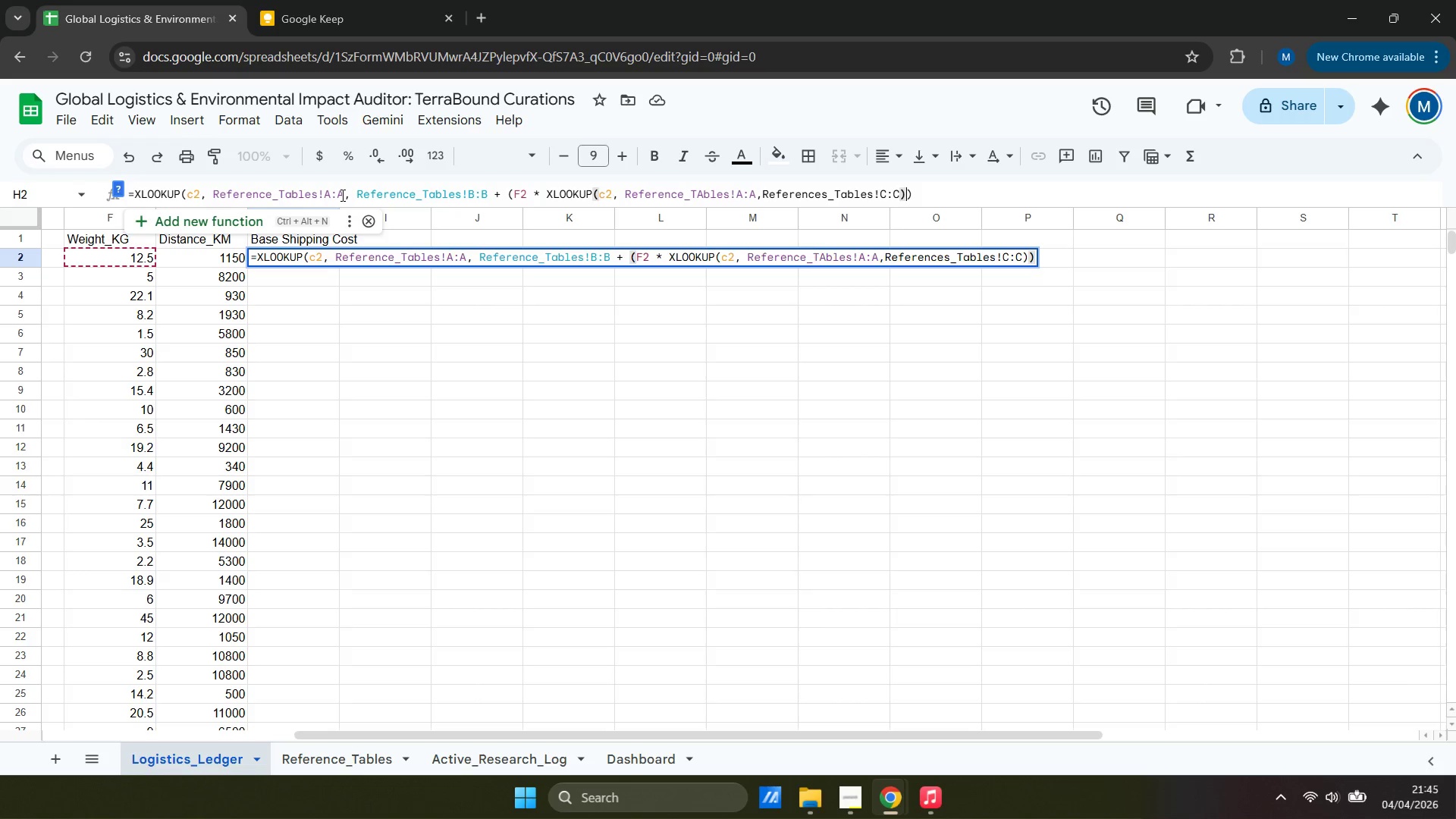 
key(ArrowRight)
 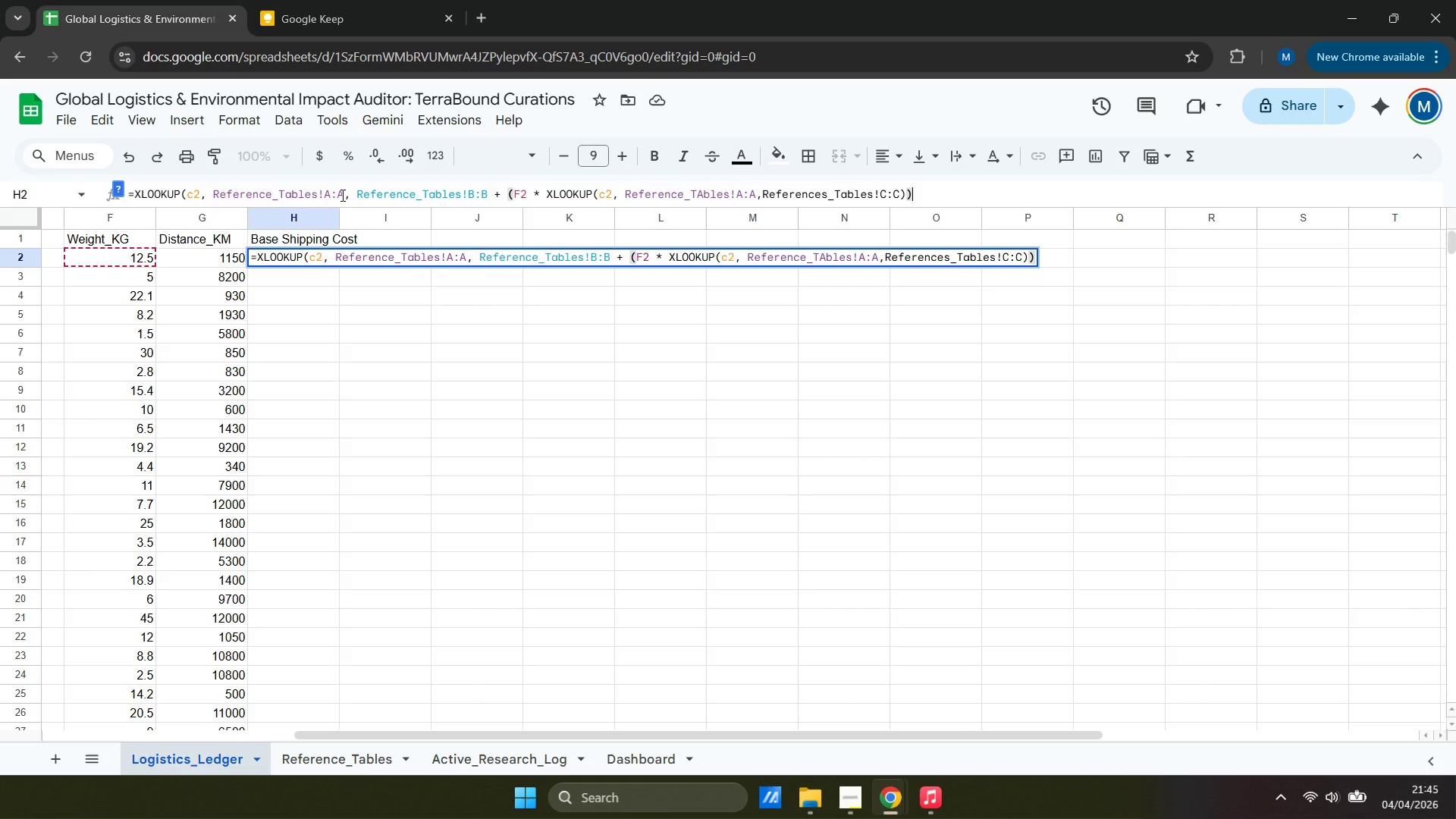 
key(ArrowLeft)
 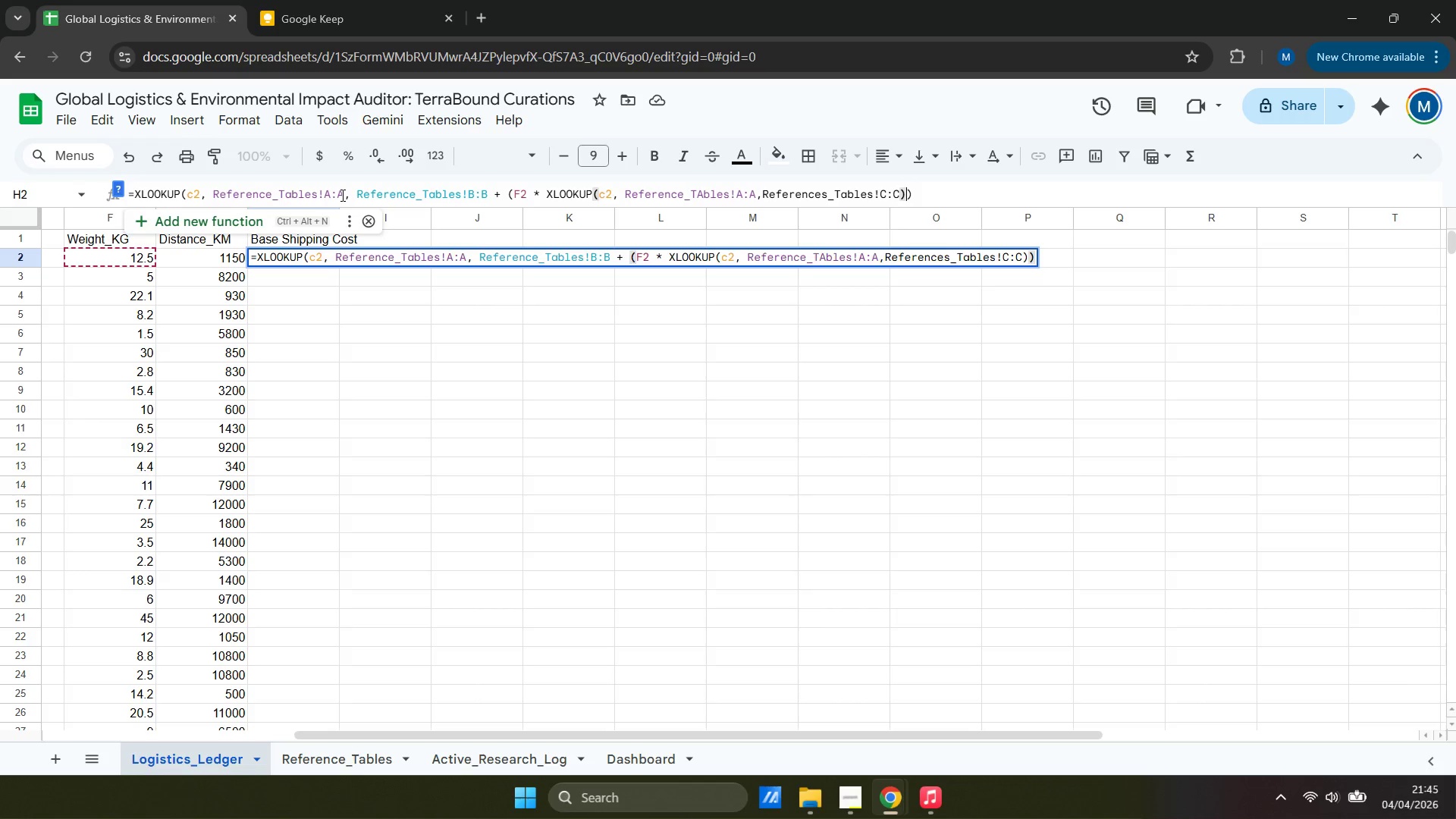 
key(ArrowRight)
 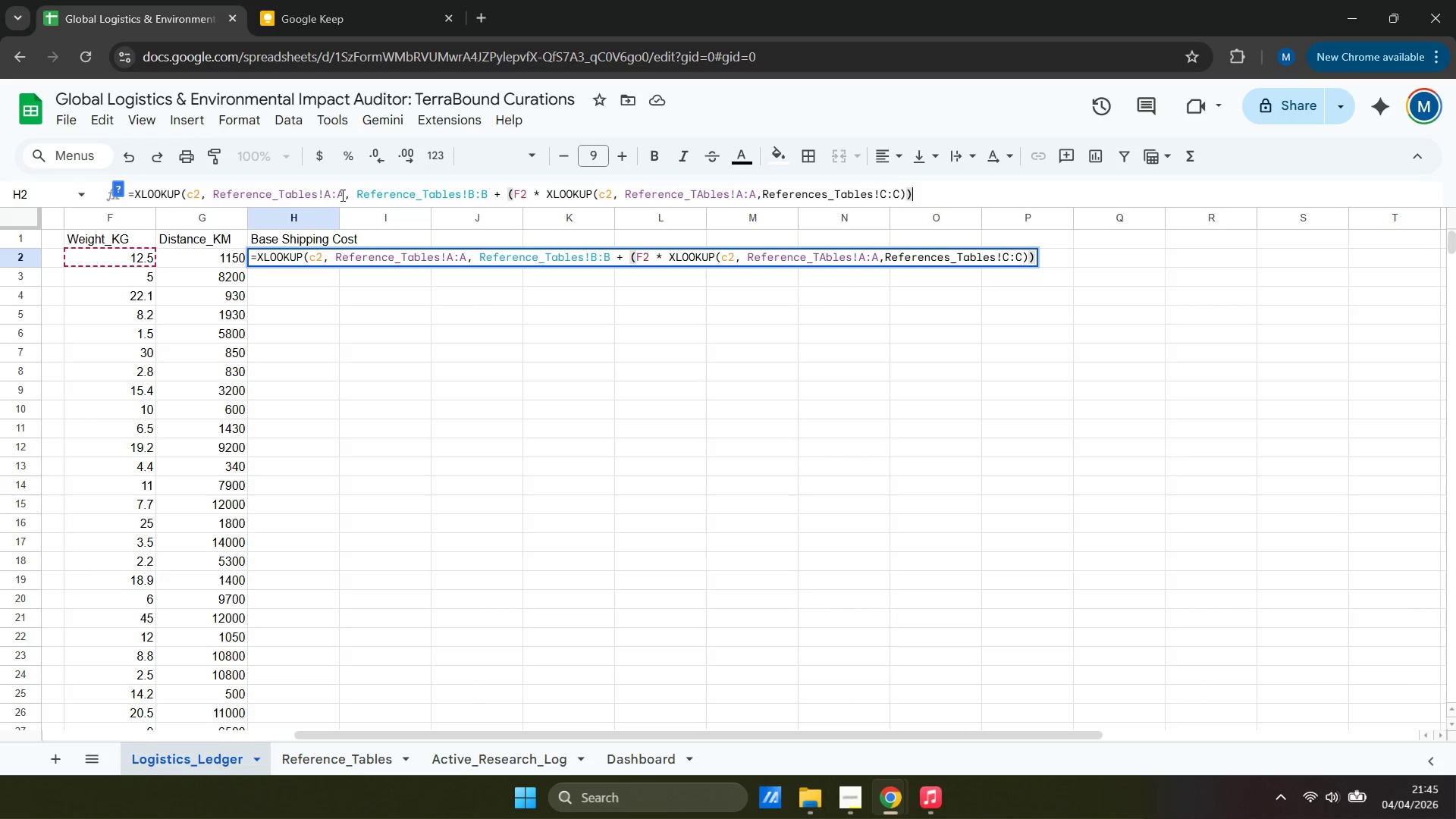 
key(ArrowLeft)
 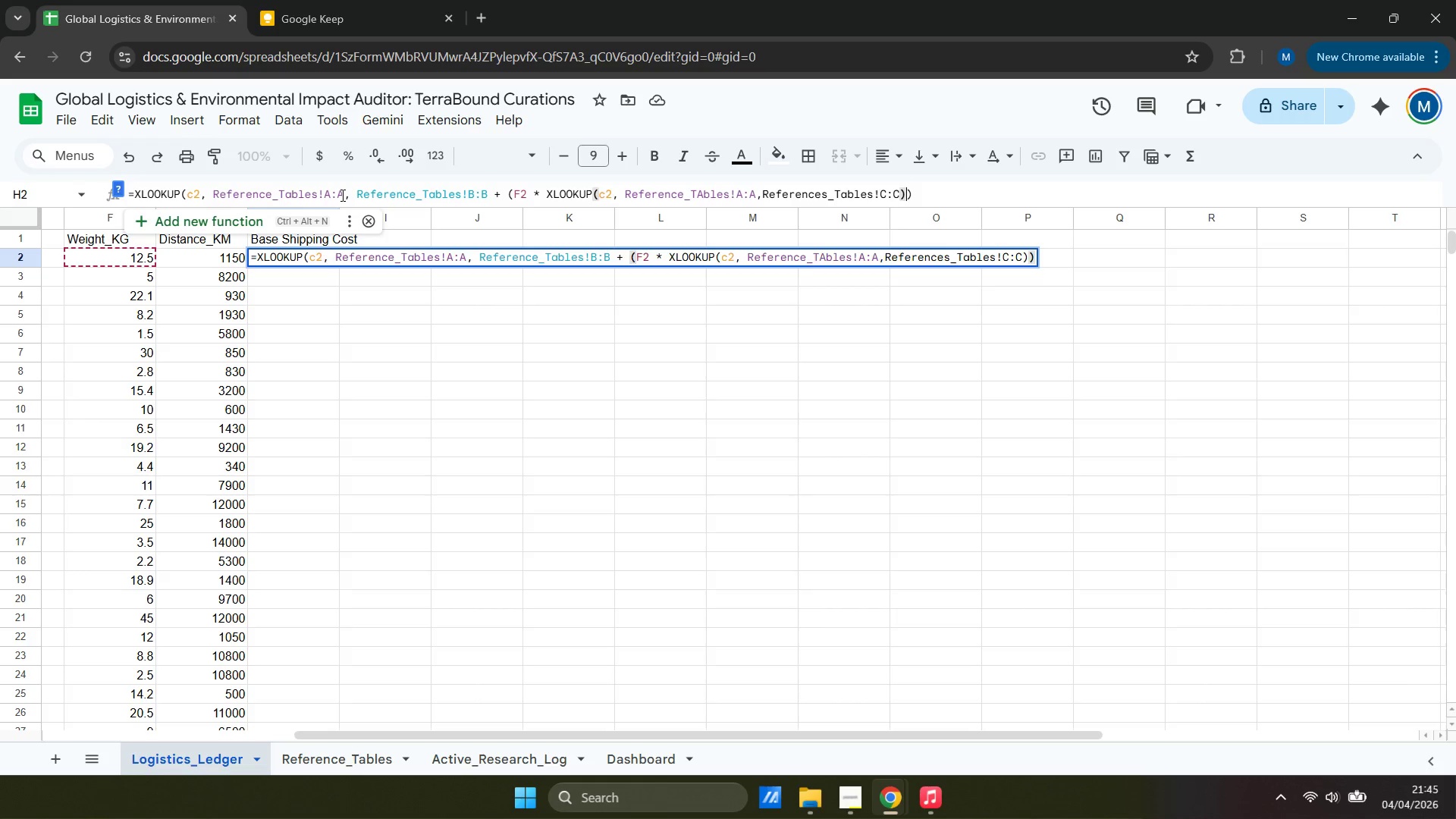 
key(ArrowRight)
 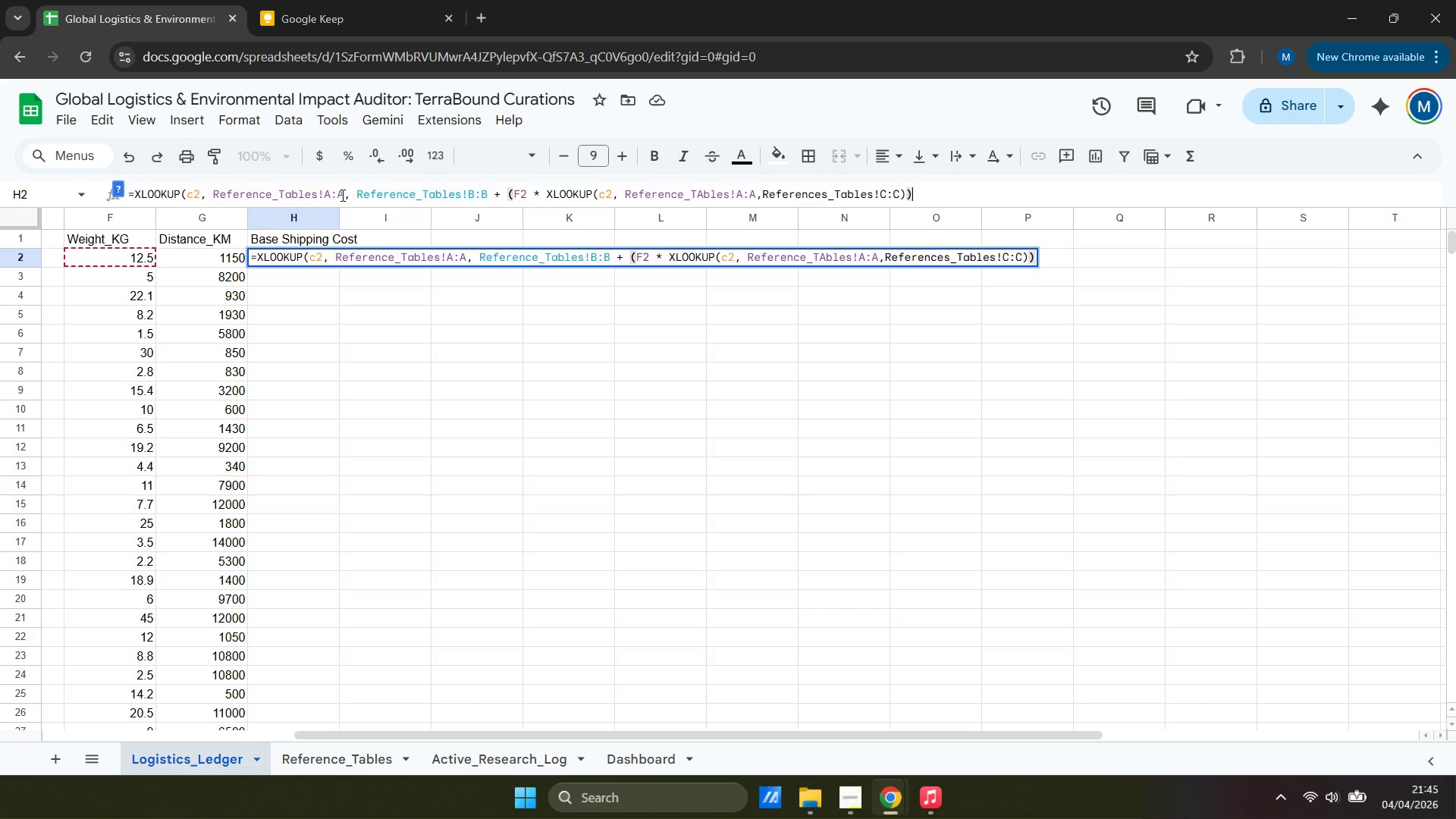 
key(ArrowLeft)
 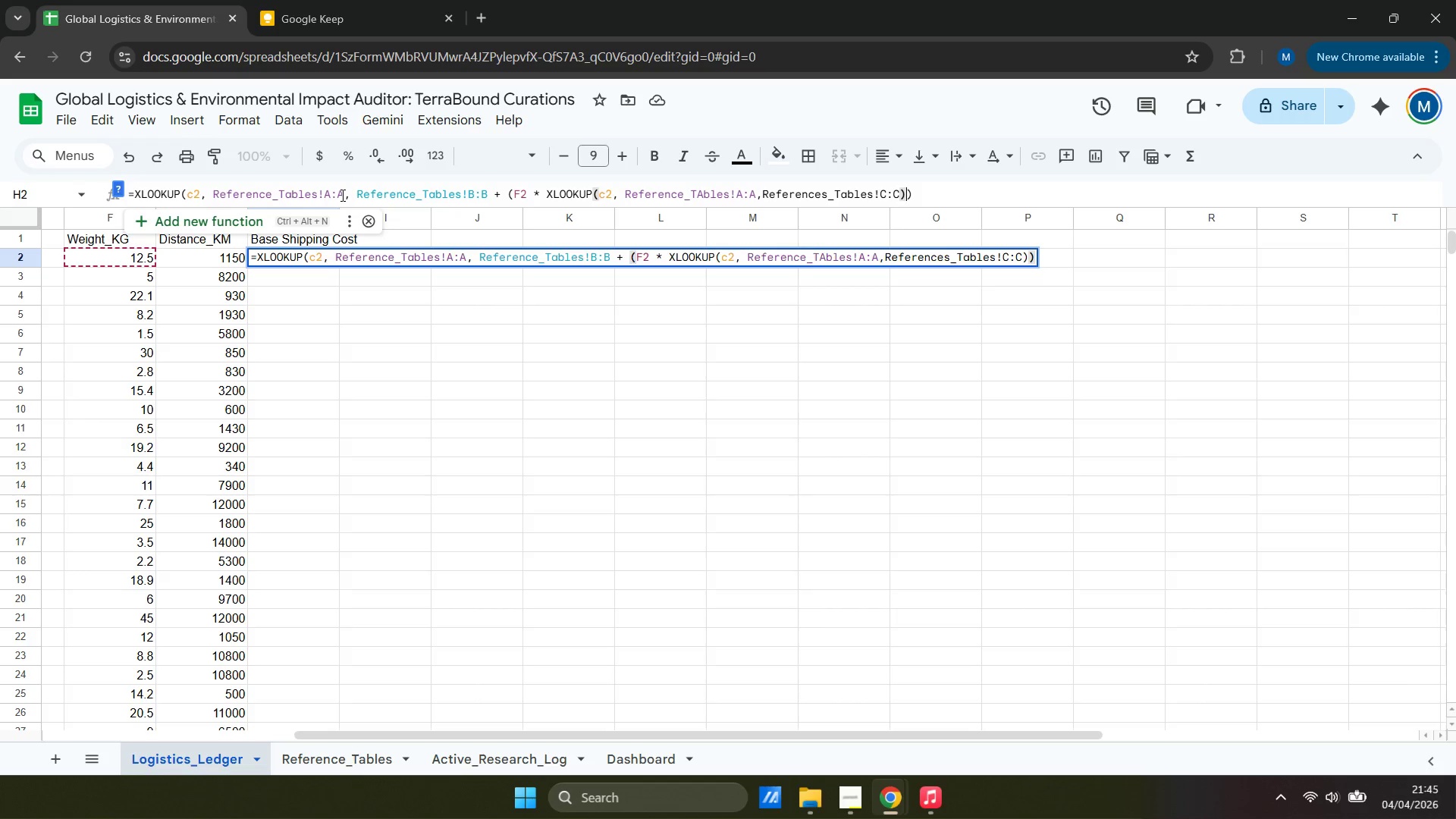 
key(ArrowRight)
 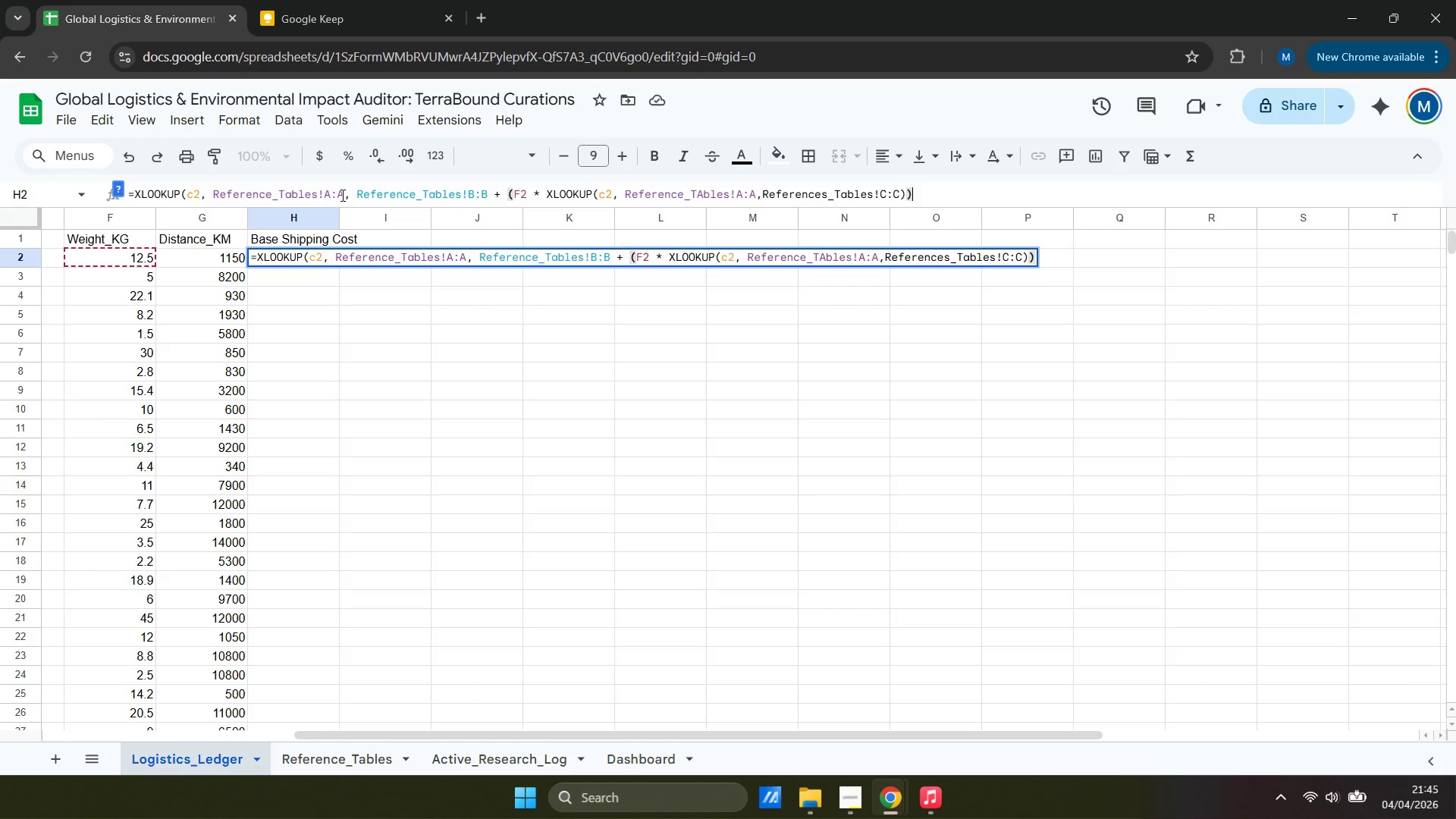 
key(ArrowLeft)
 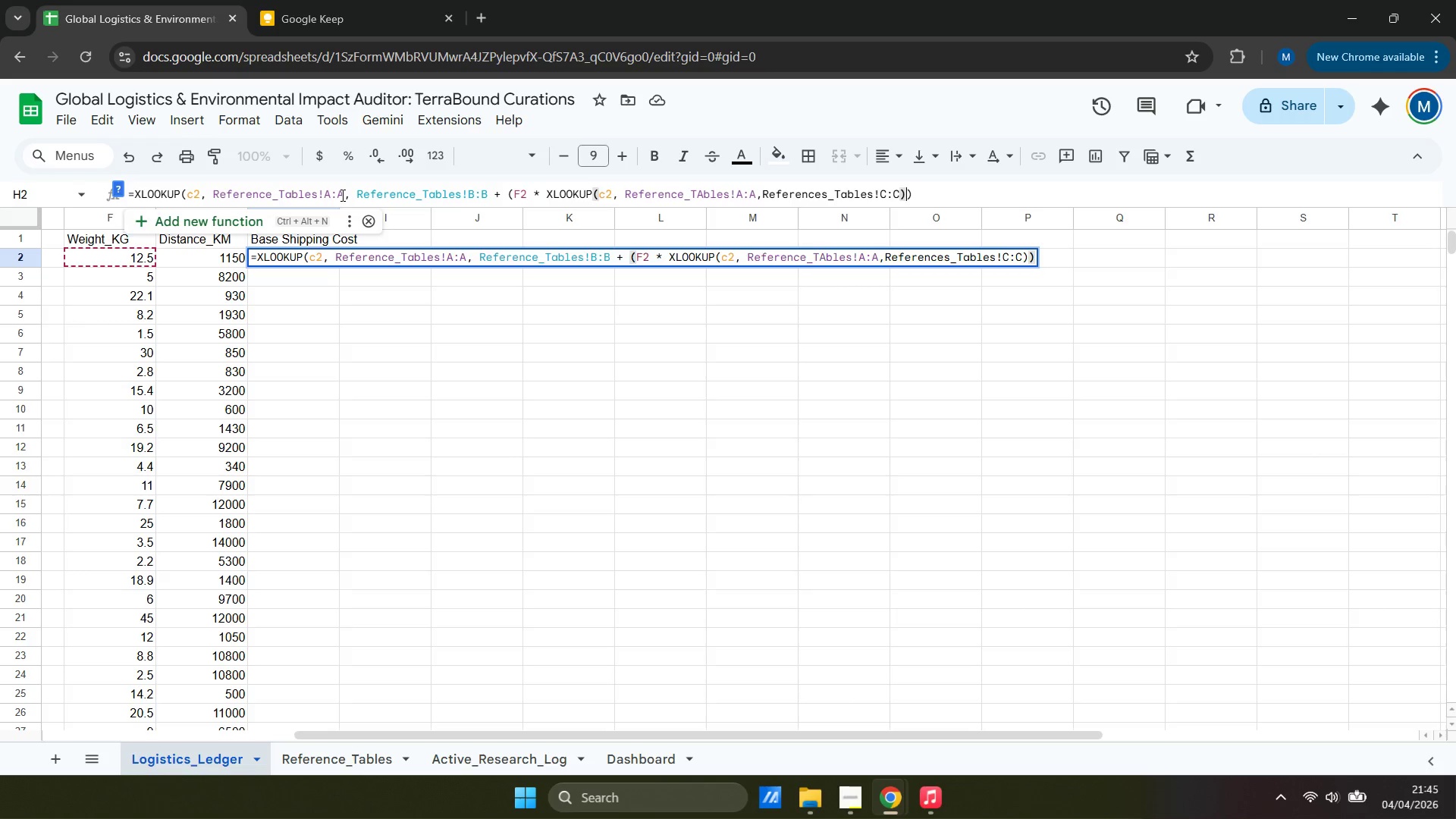 
key(ArrowRight)
 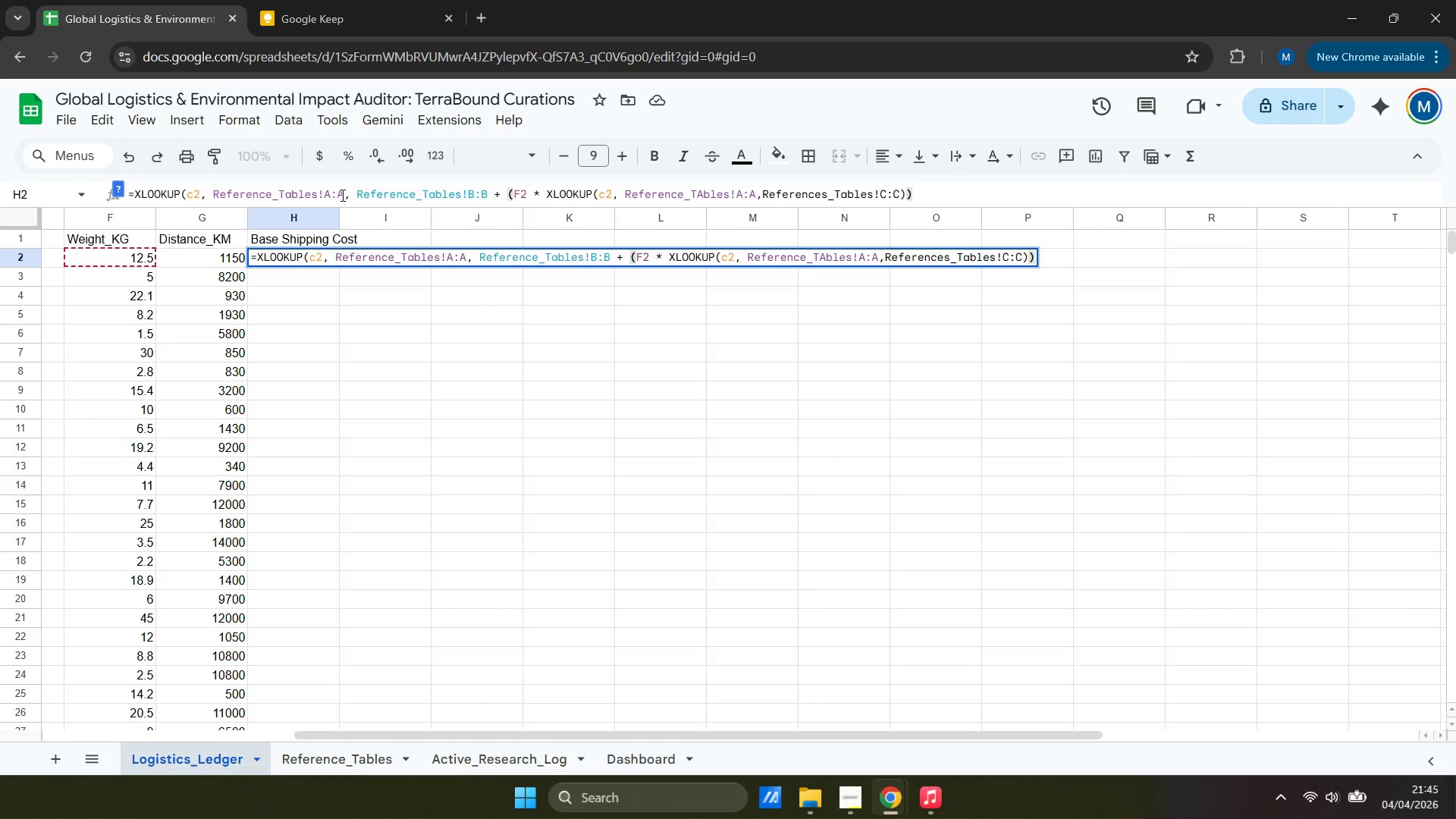 
type( + (G2 * Xloo)
 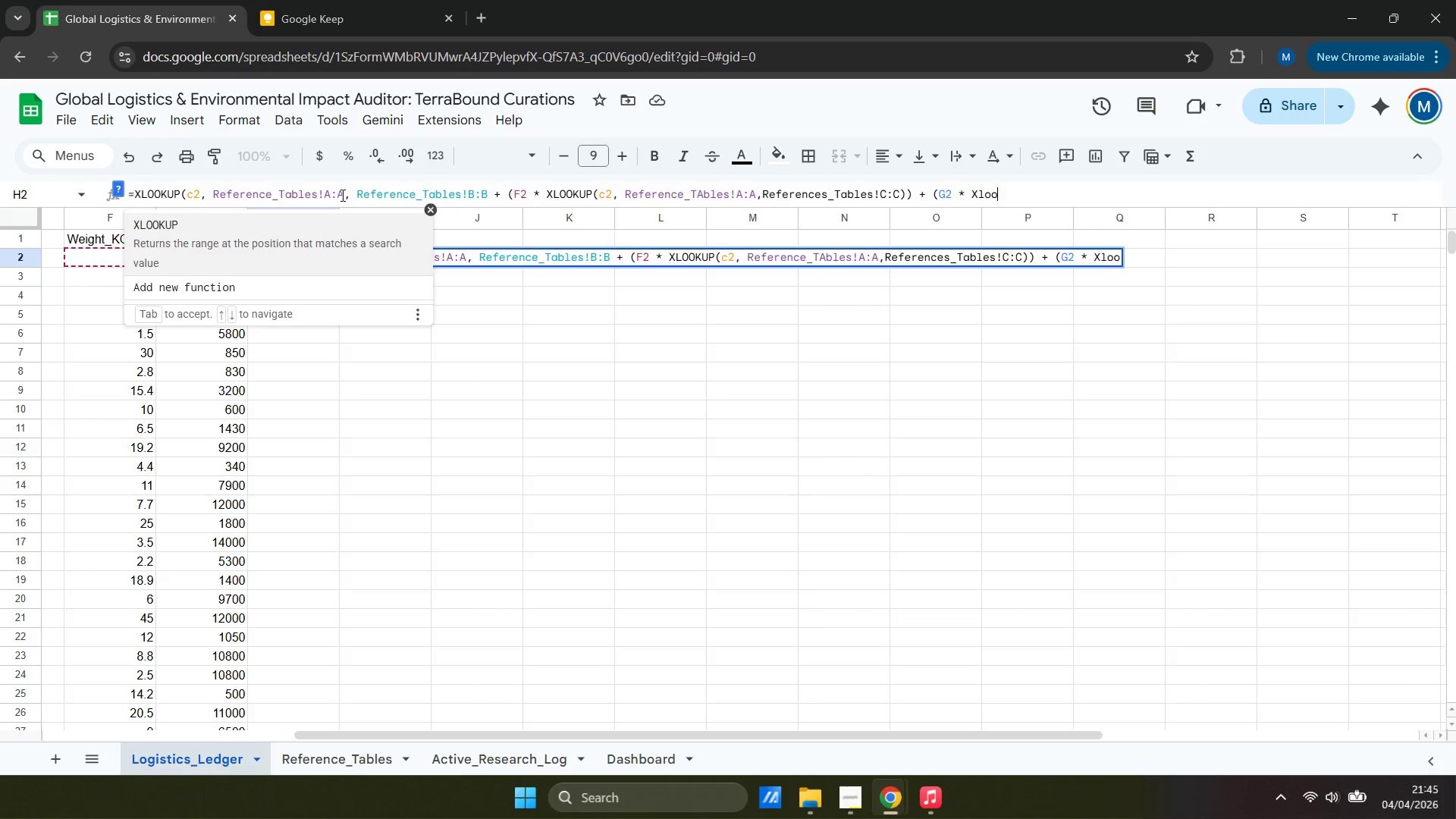 
key(Enter)
 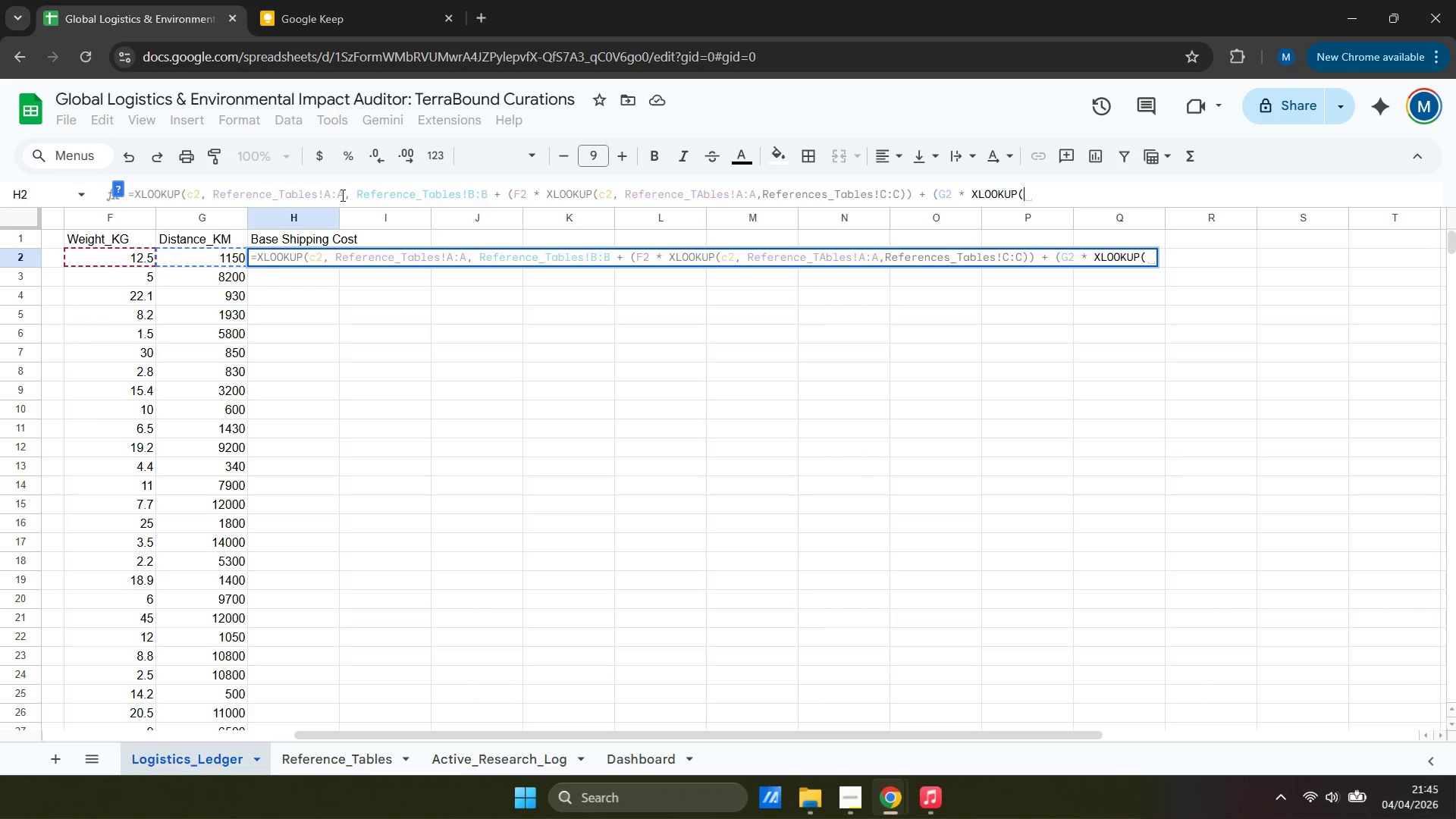 
hold_key(key=ShiftRight, duration=0.42)
 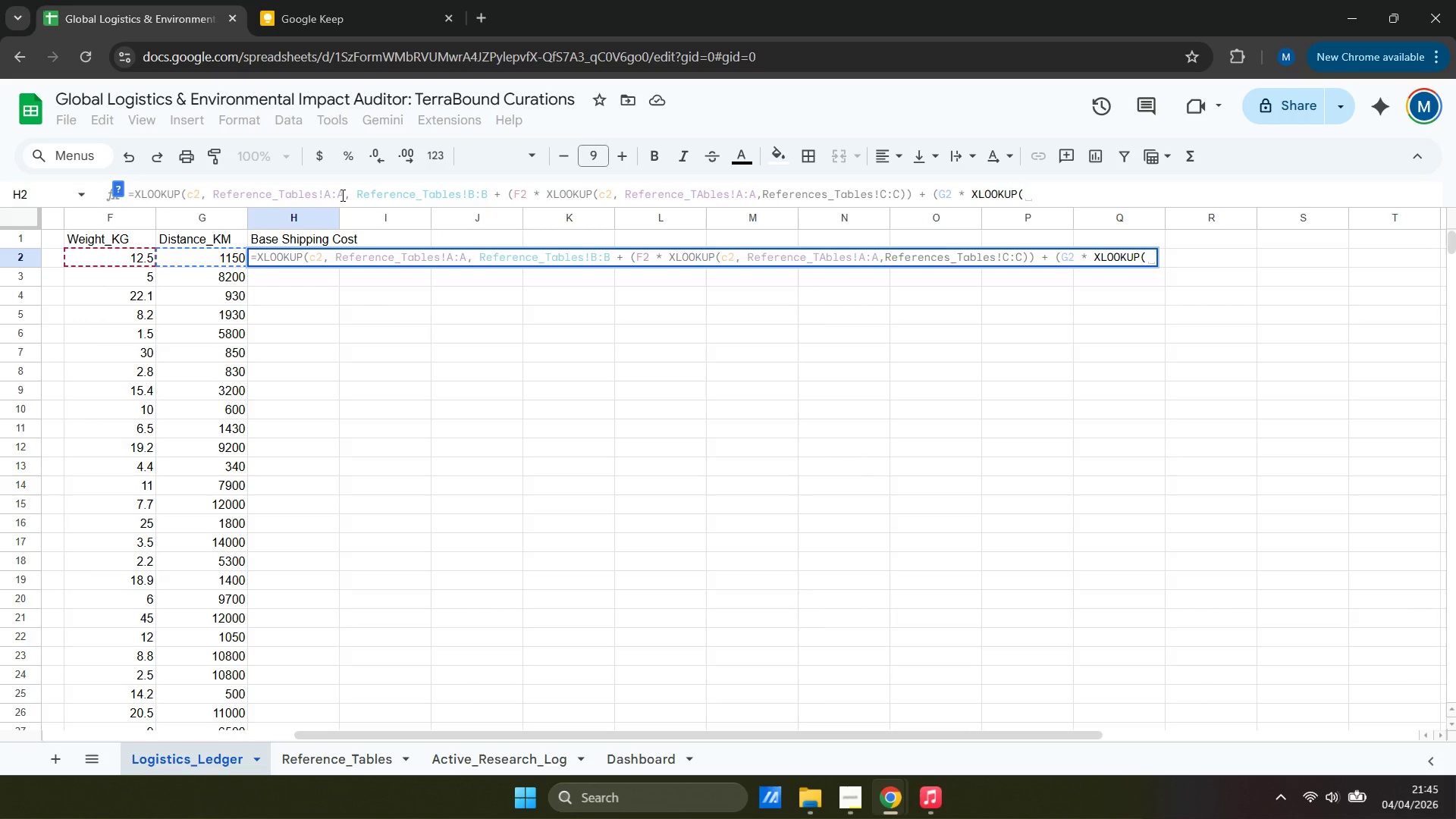 
type((c2)
key(Backspace)
key(Backspace)
key(Backspace)
type(c2, References)
key(Backspace)
type(_Tables!A:A, Refe)
 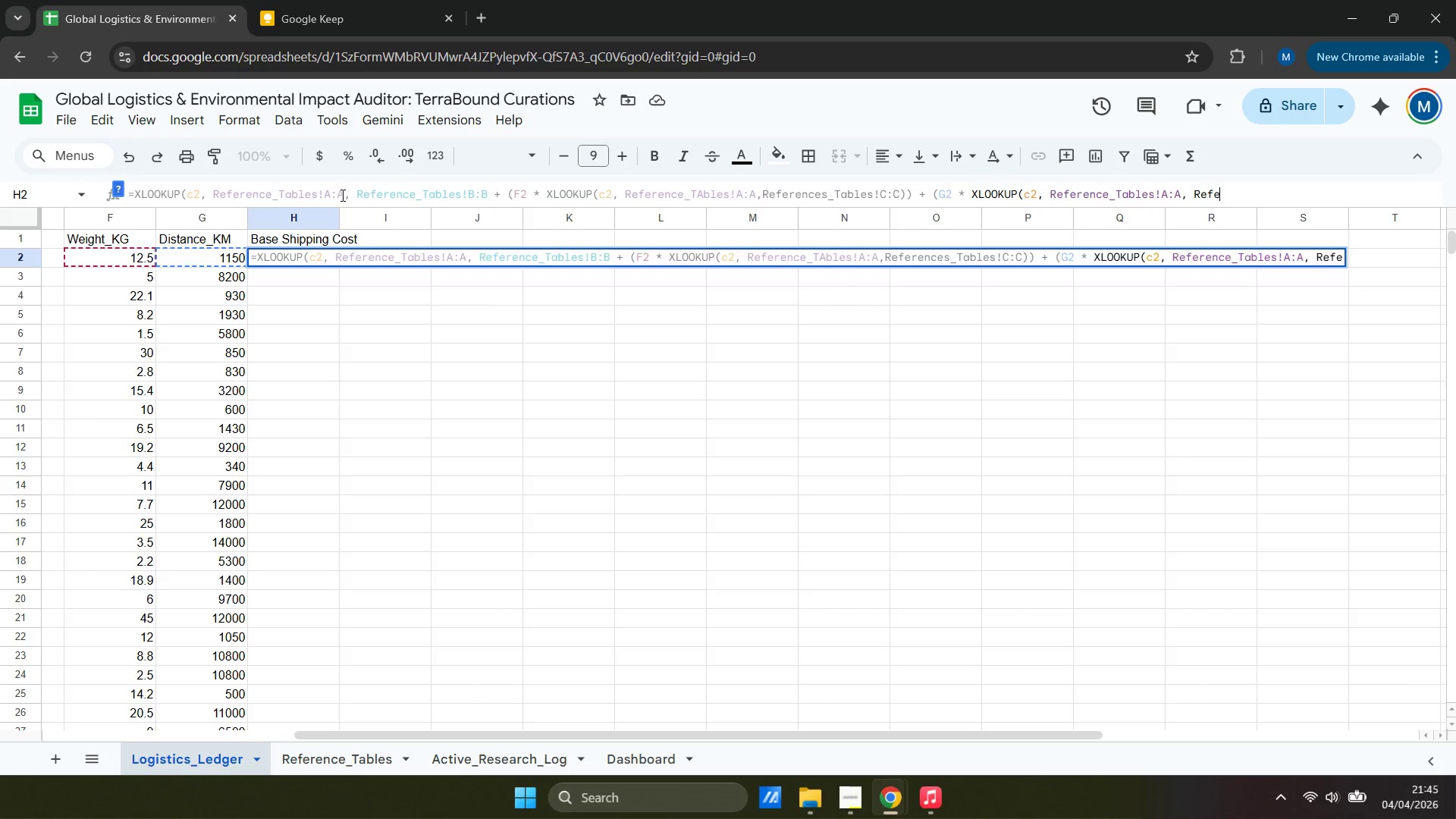 
type([F9][F10]-0=)
key(Backspace)
key(Backspace)
key(Backspace)
key(Backspace)
type(rence_Tabe)
 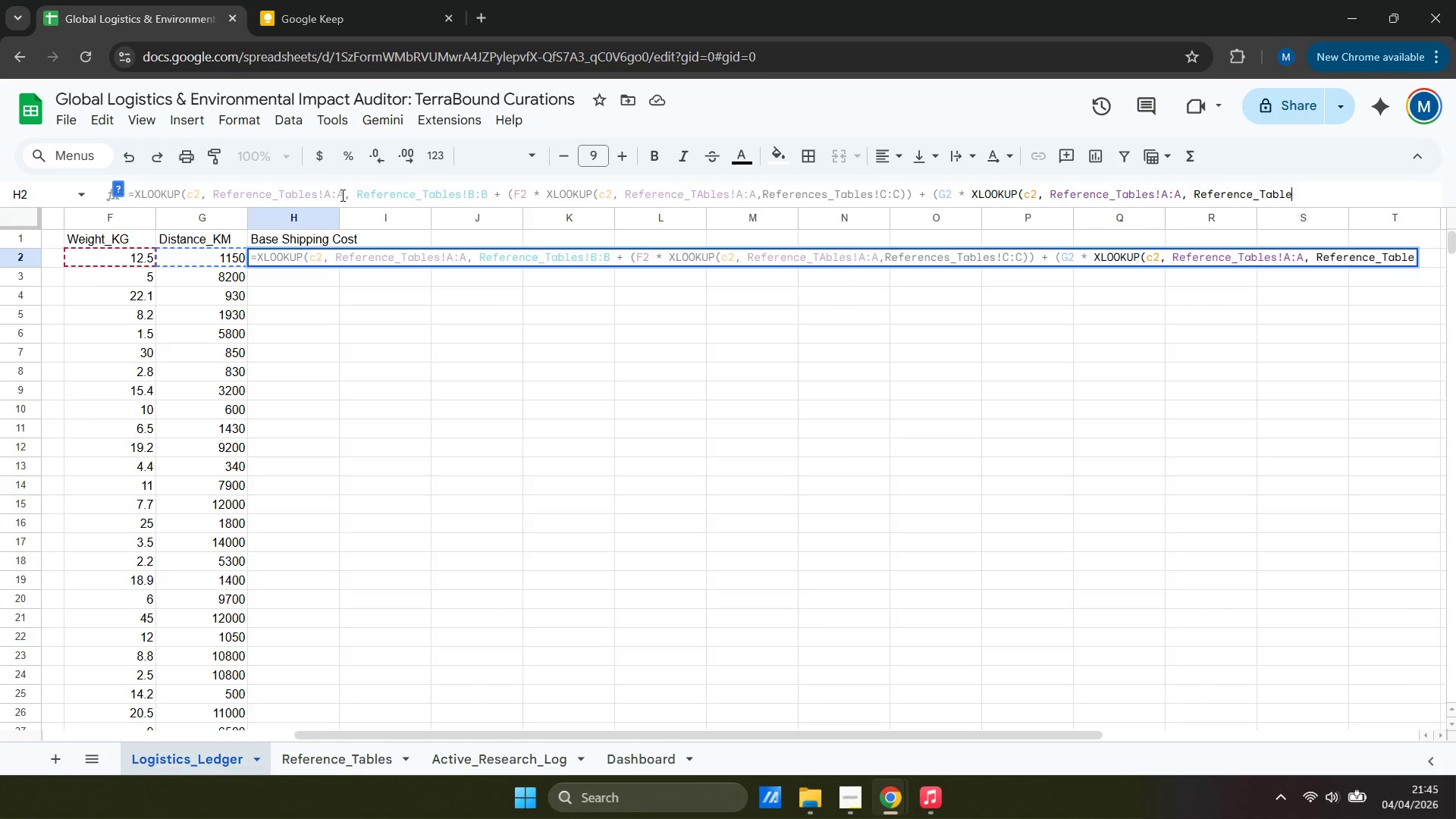 
hold_key(key=L, duration=8.5)
 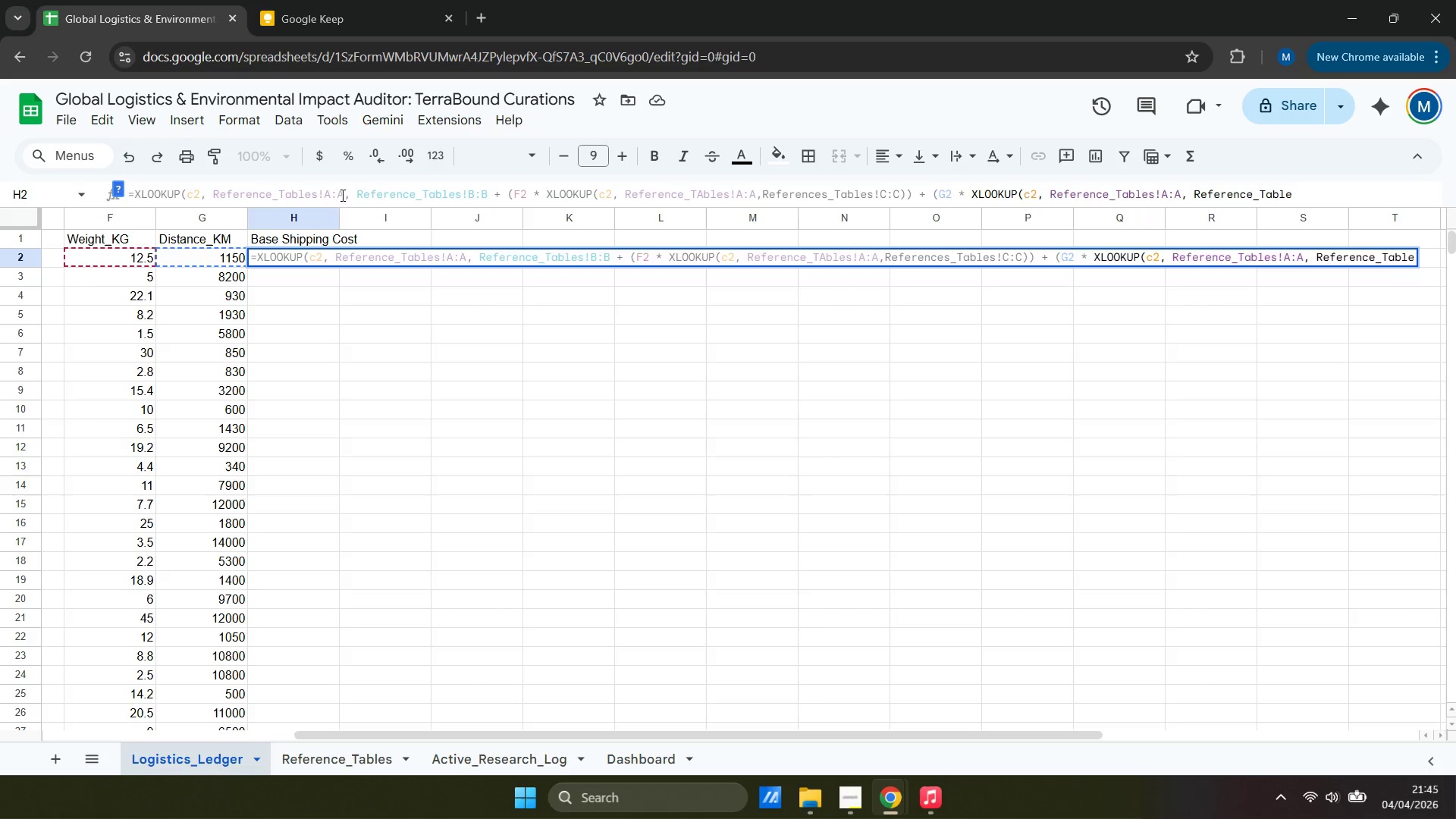 
wait(5.67)
 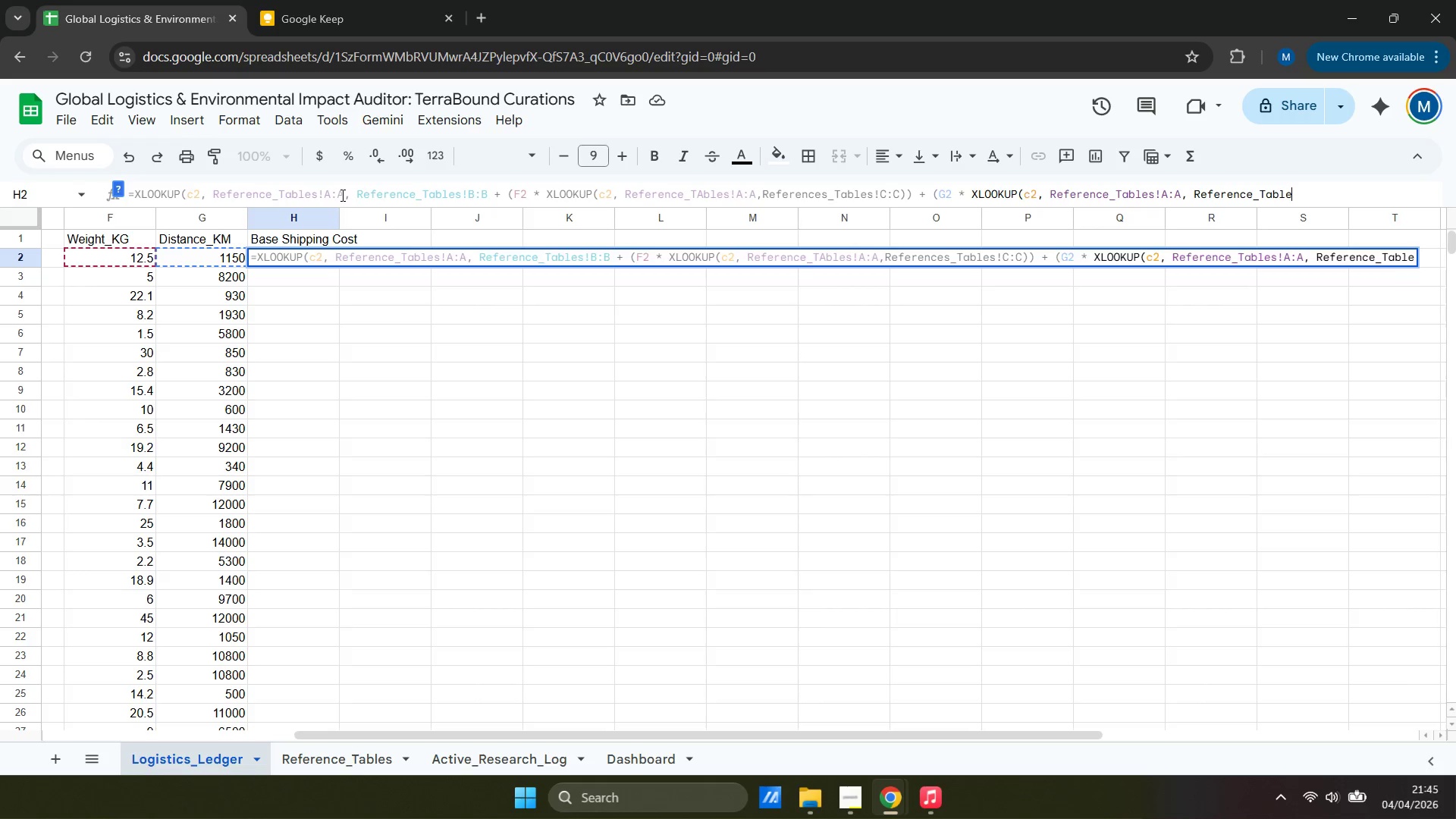 
key(ArrowLeft)
 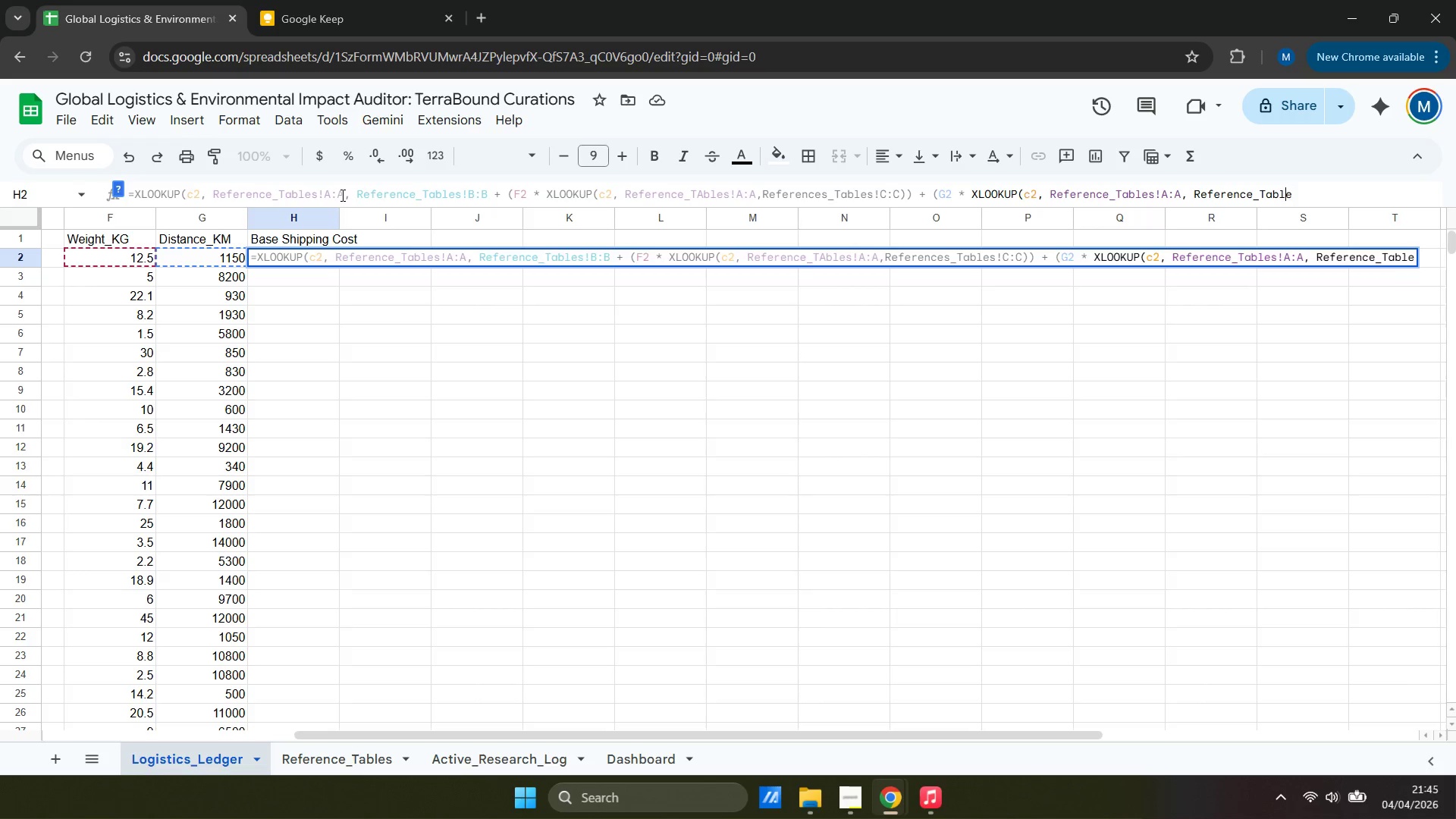 
key(ArrowLeft)
 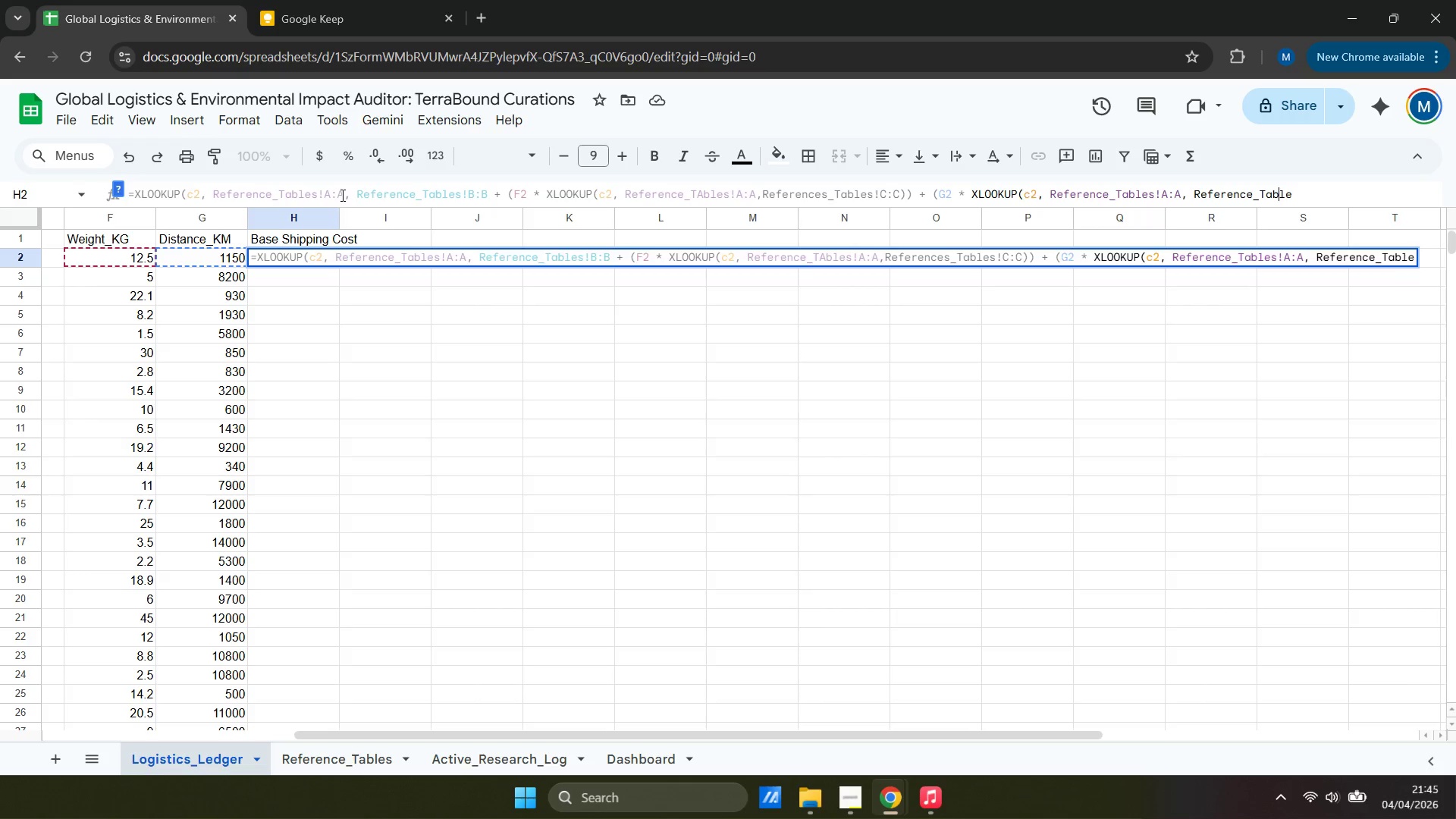 
key(ArrowLeft)
 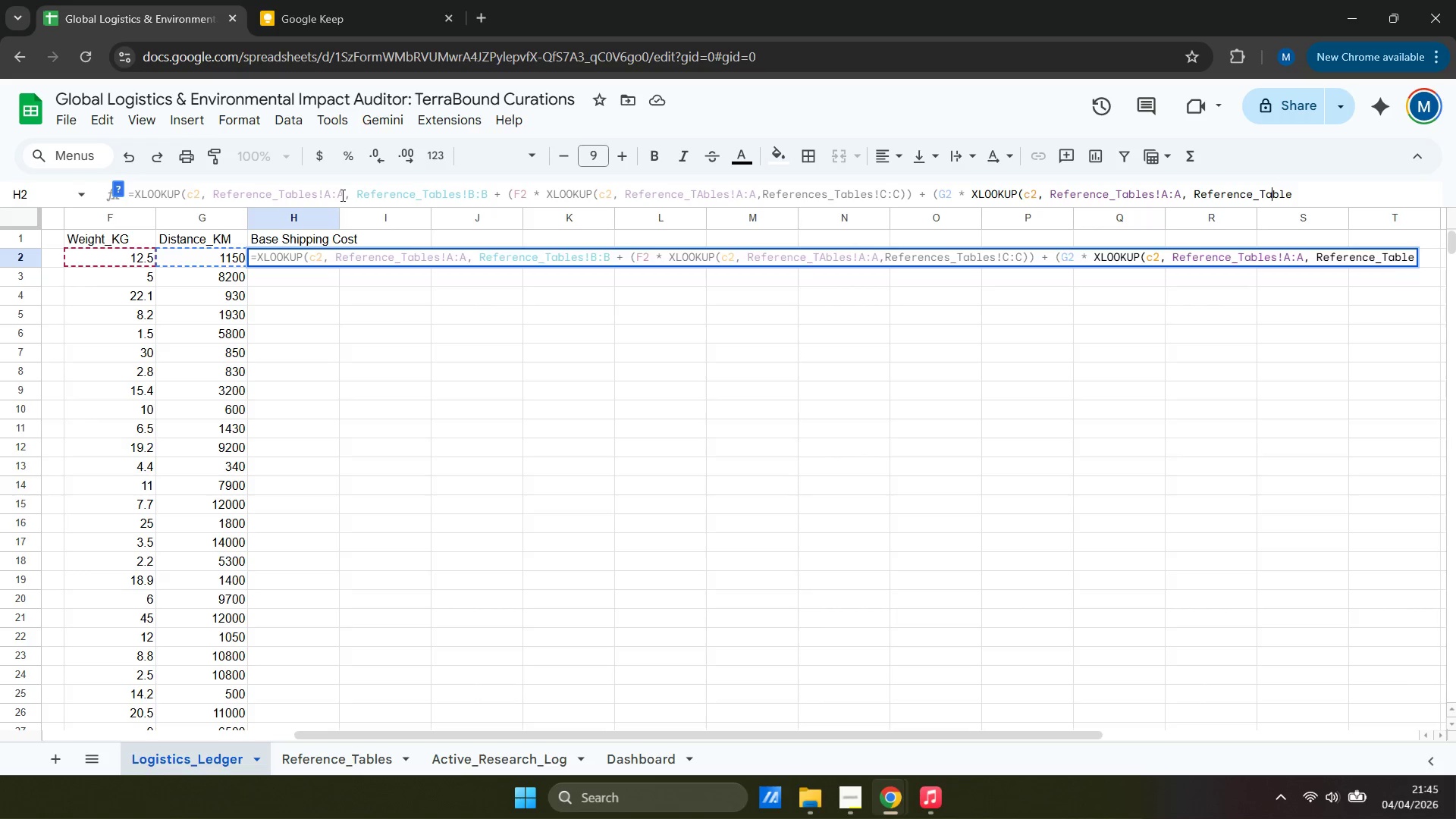 
key(ArrowLeft)
 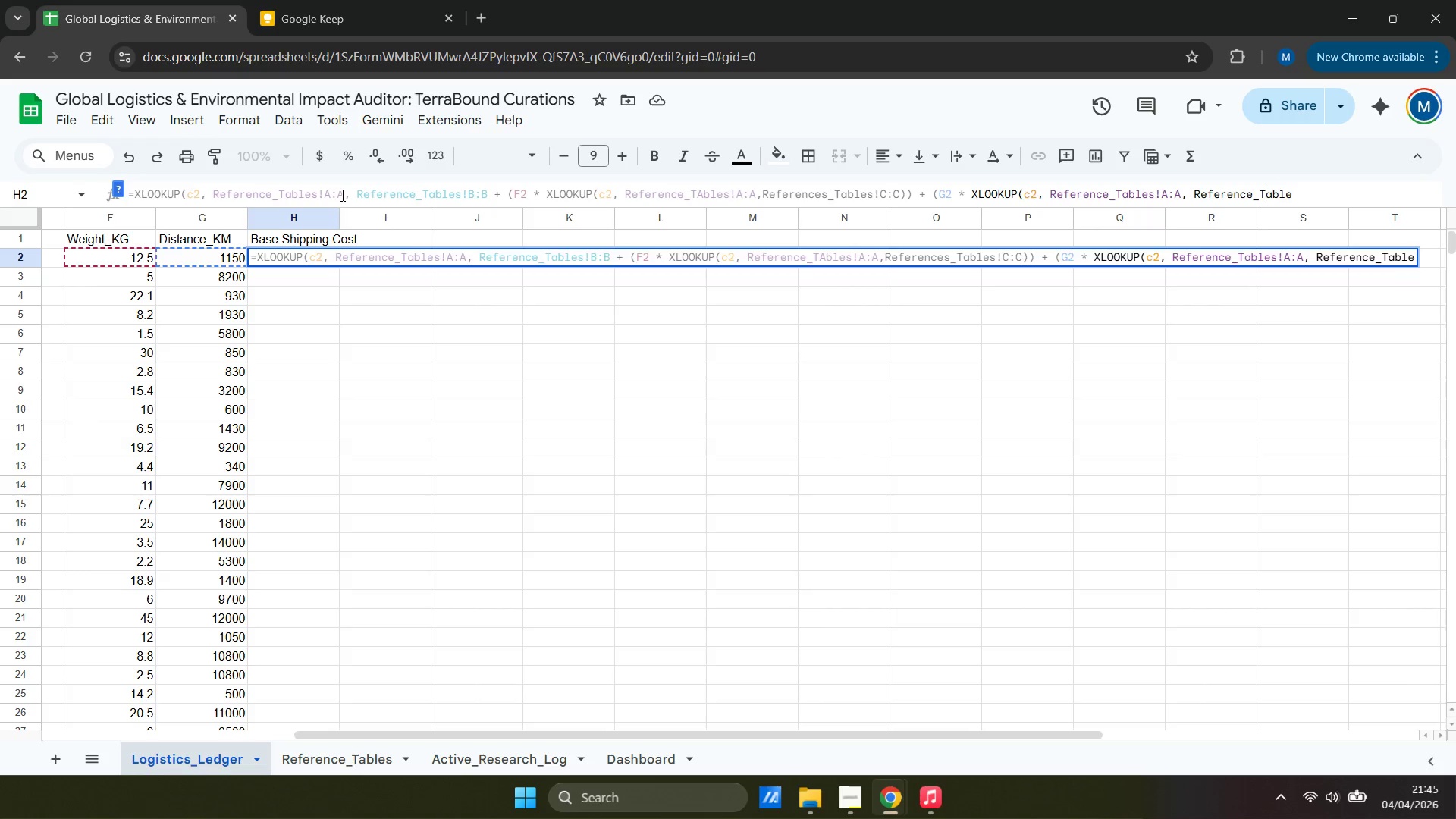 
hold_key(key=ArrowLeft, duration=1.52)
 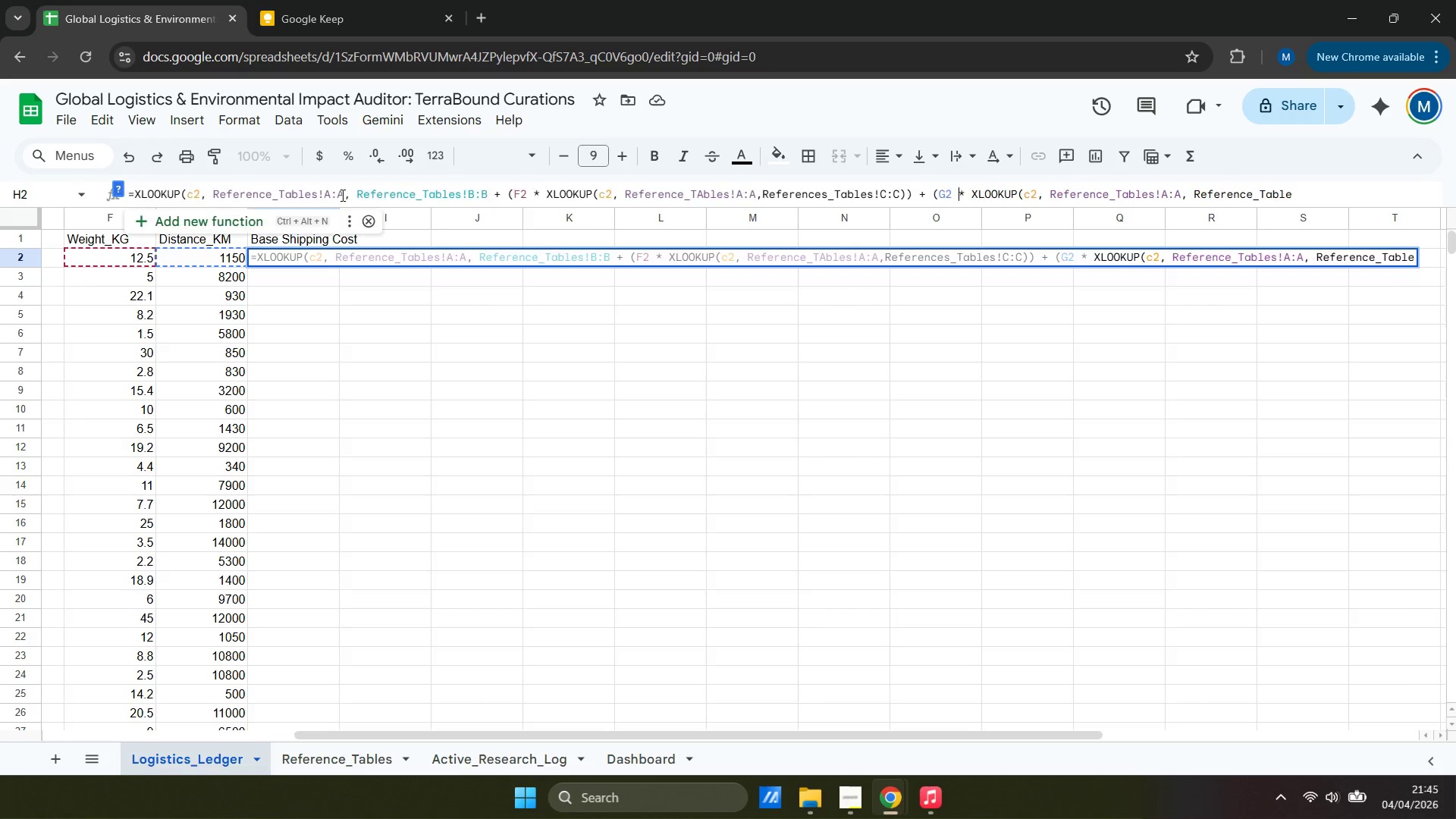 
hold_key(key=ArrowLeft, duration=0.55)
 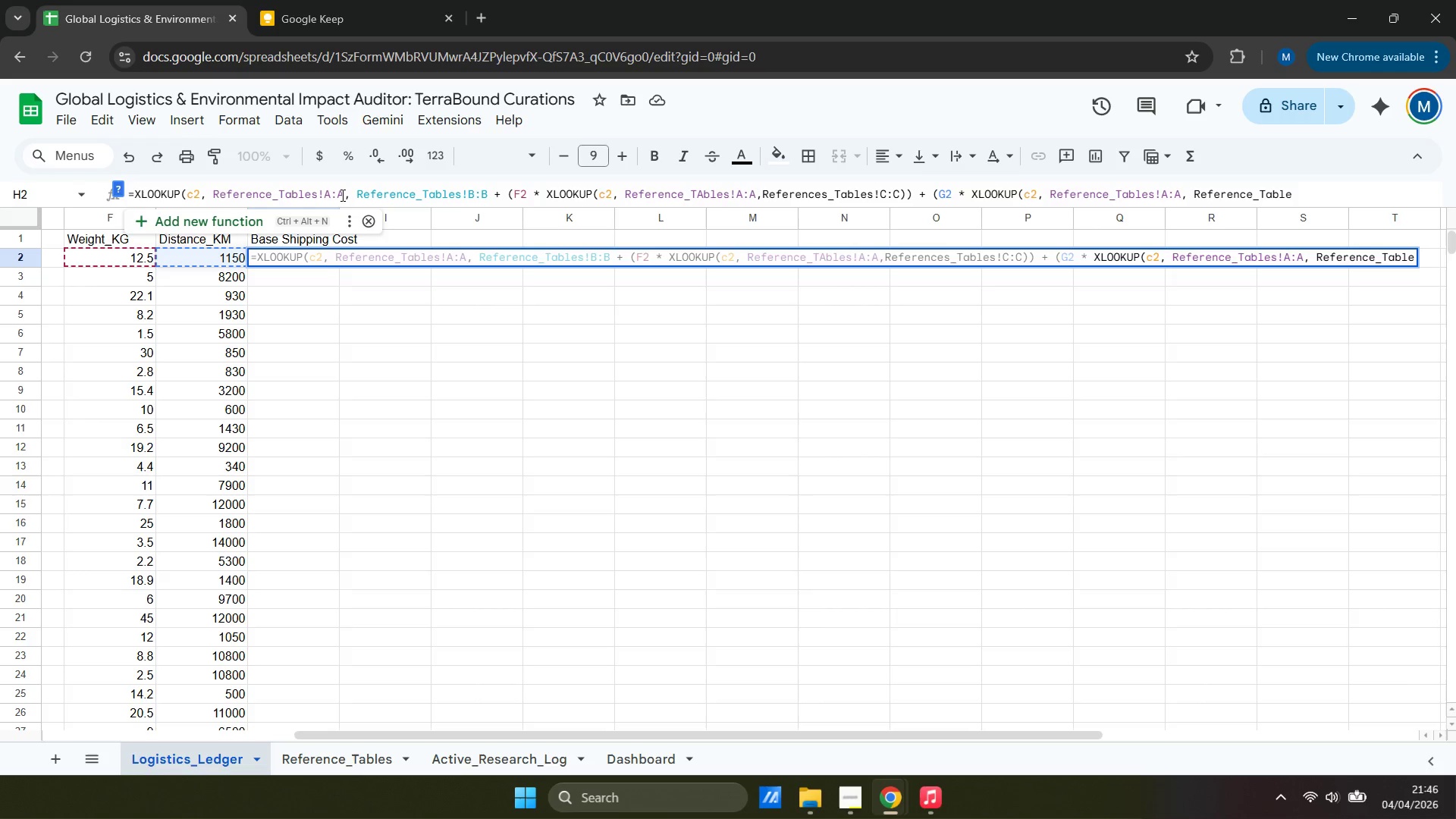 
key(ArrowRight)
 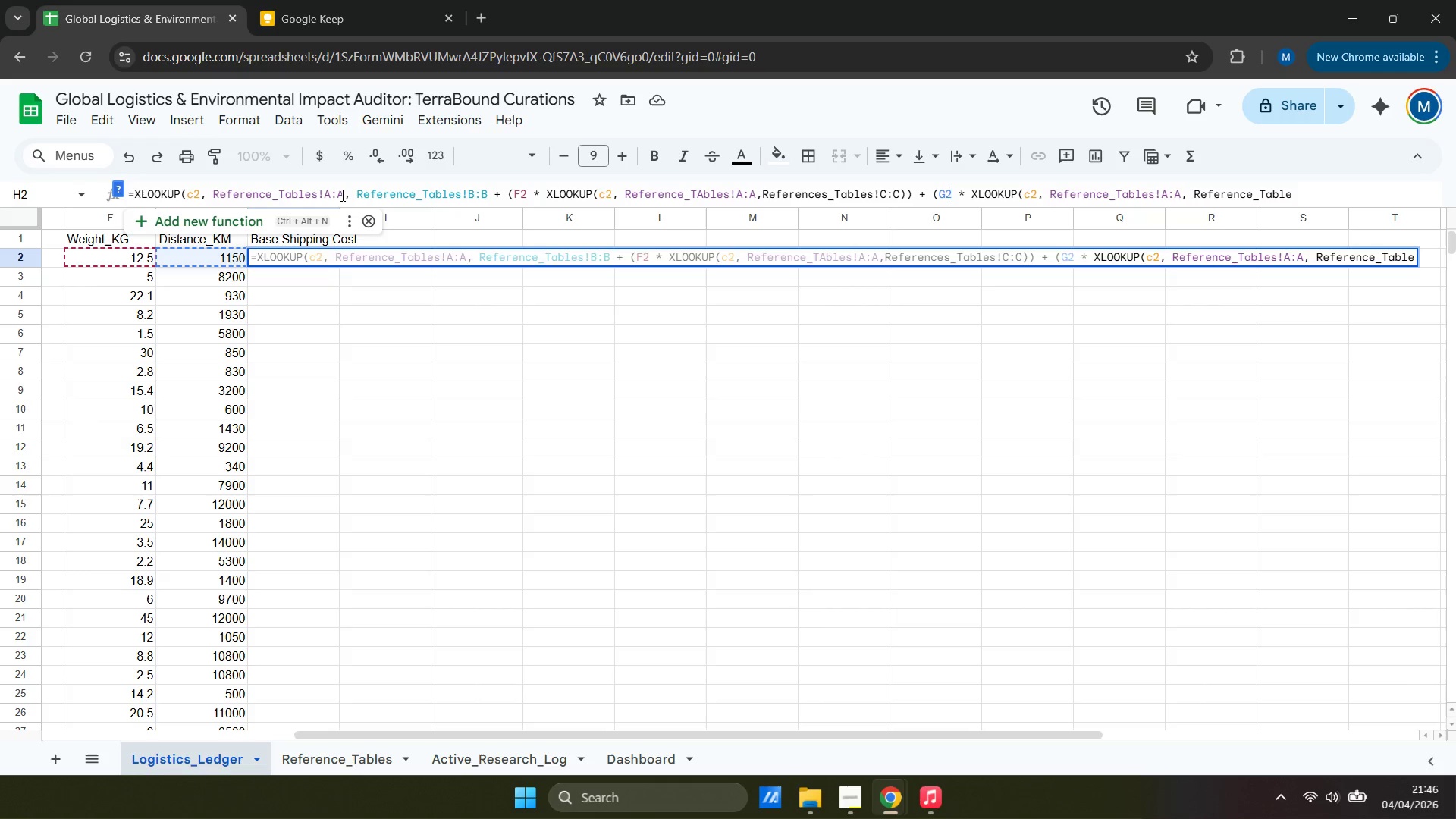 
hold_key(key=ArrowRight, duration=0.75)
 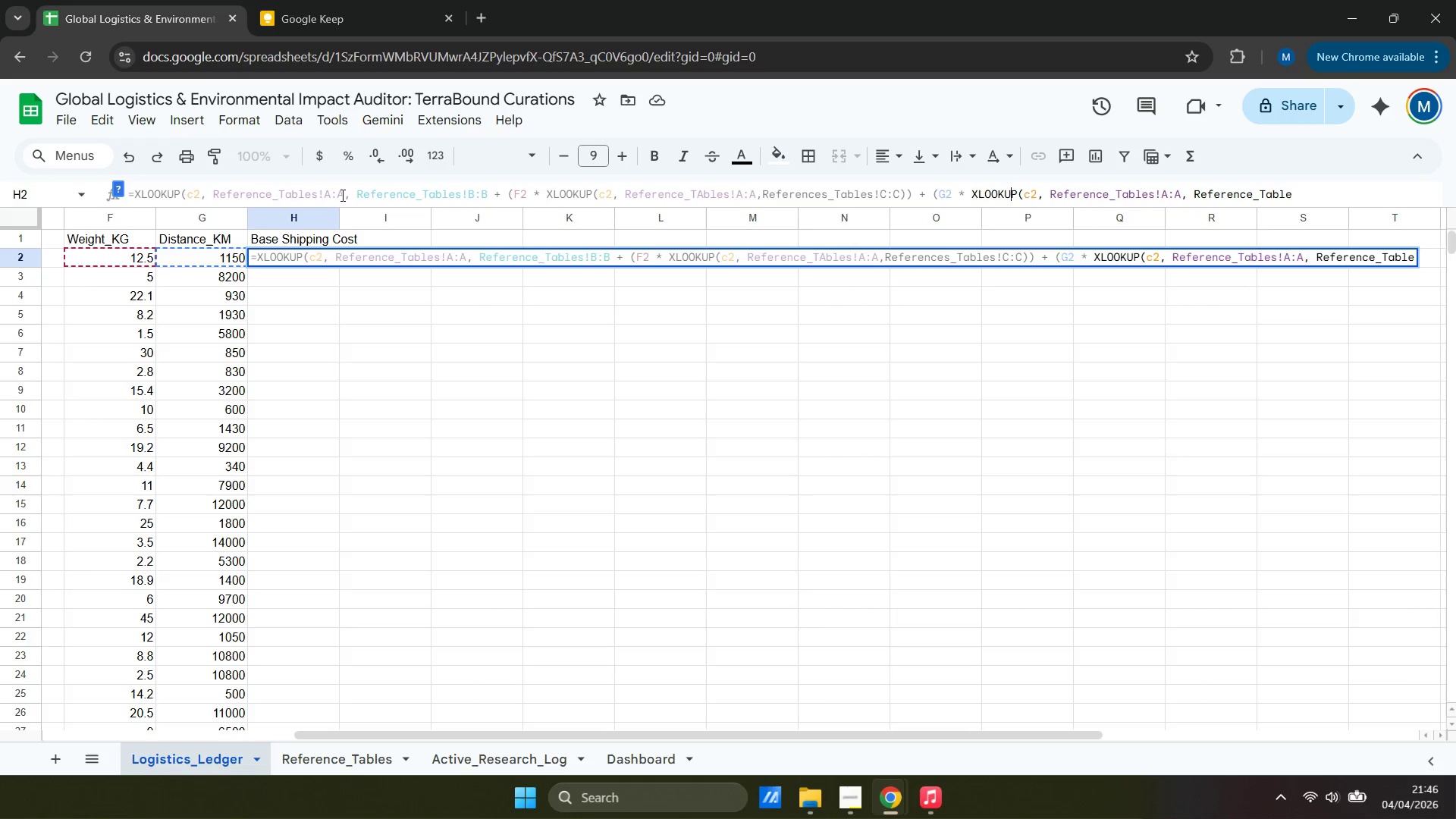 
key(ArrowRight)
 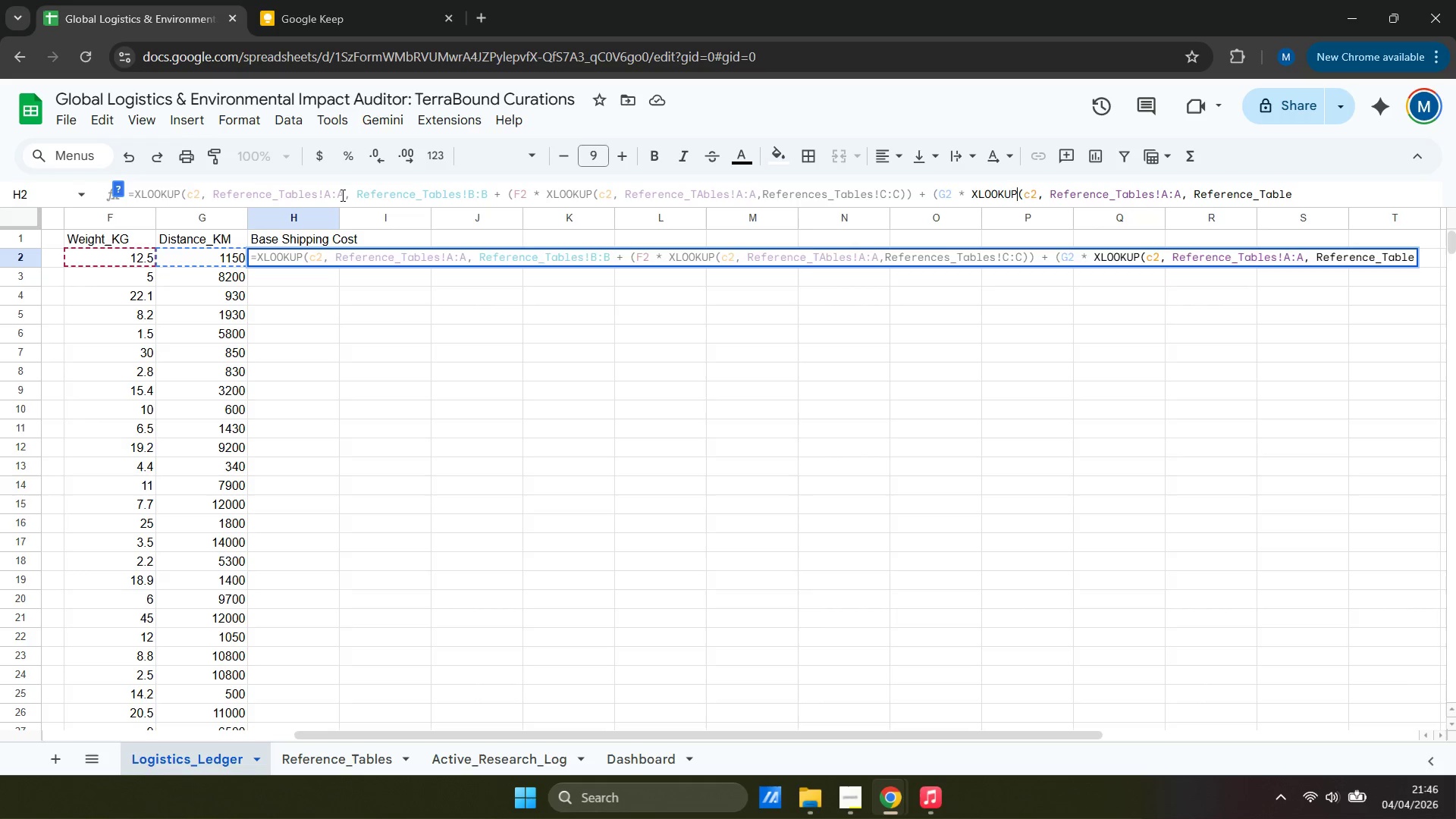 
key(ArrowRight)
 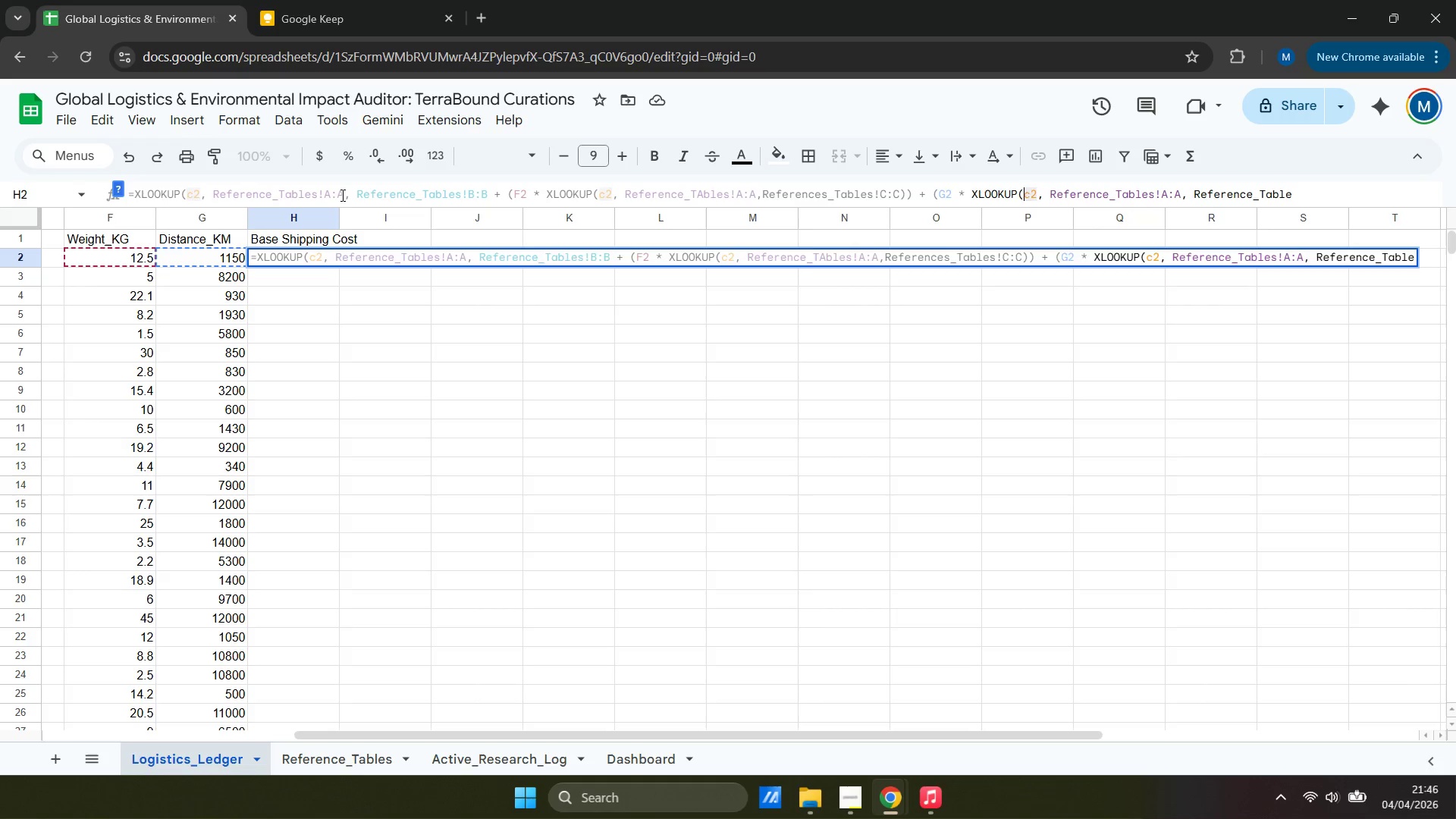 
key(ArrowRight)
 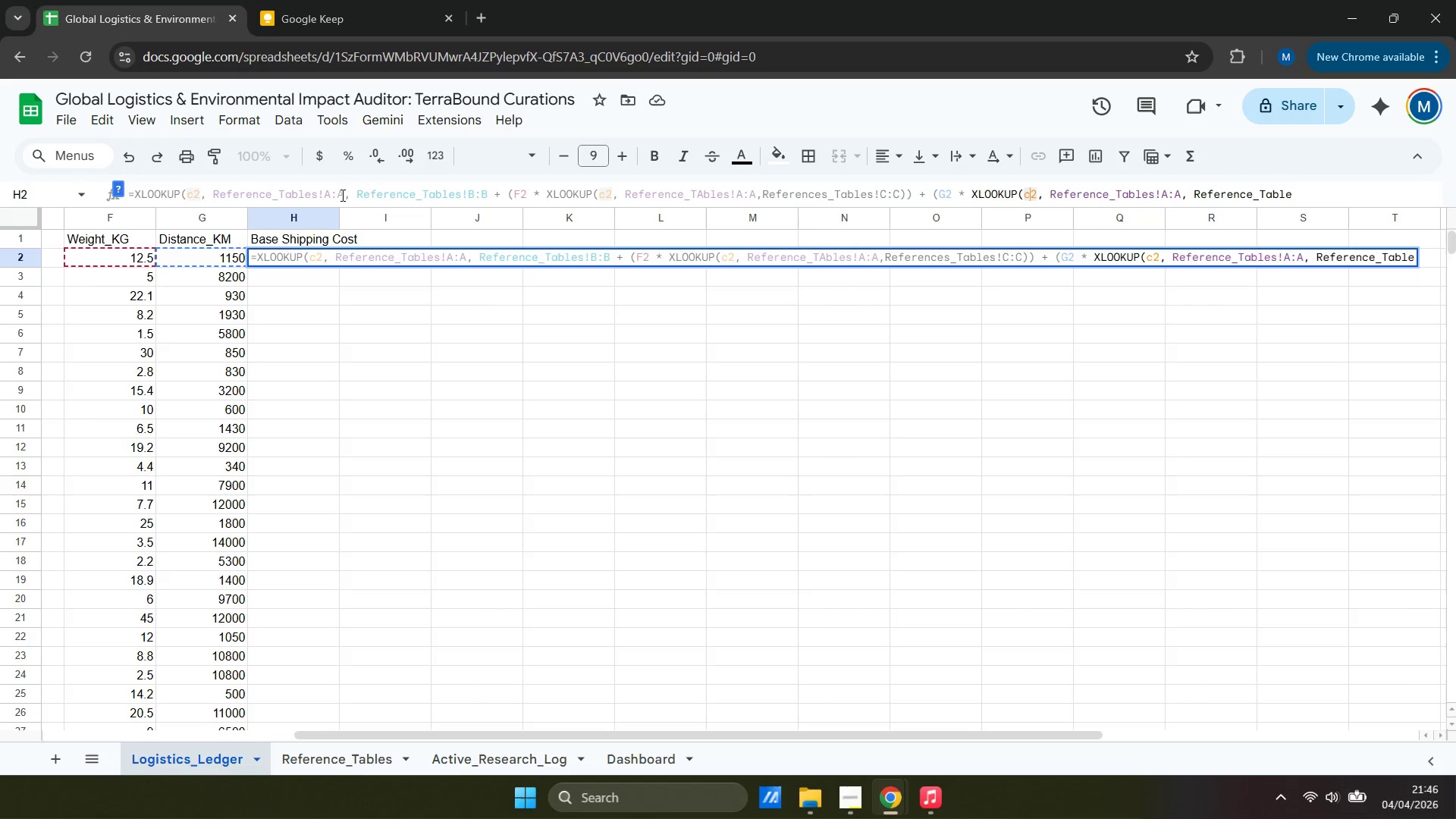 
hold_key(key=ArrowRight, duration=0.66)
 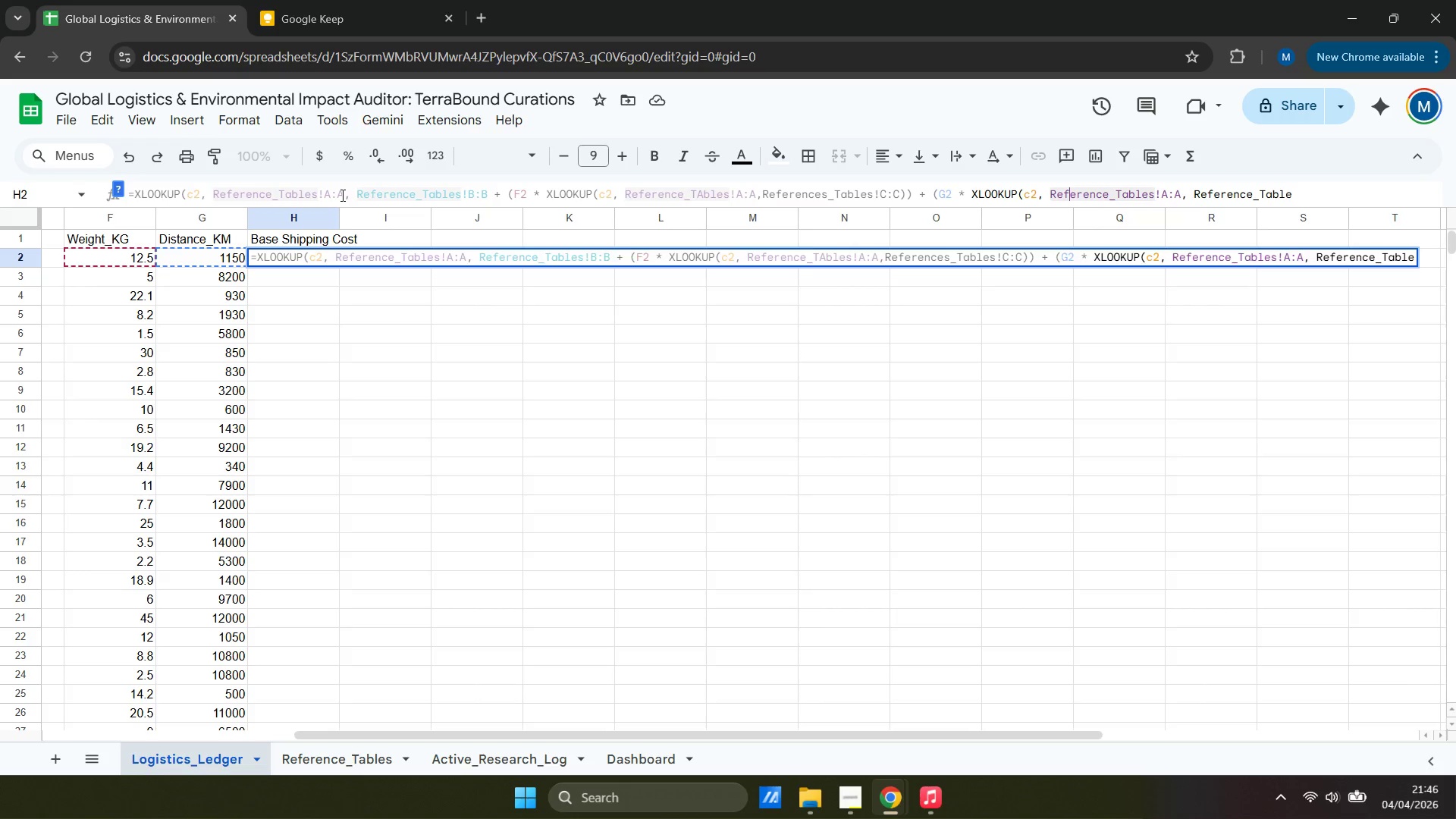 
key(ArrowLeft)
 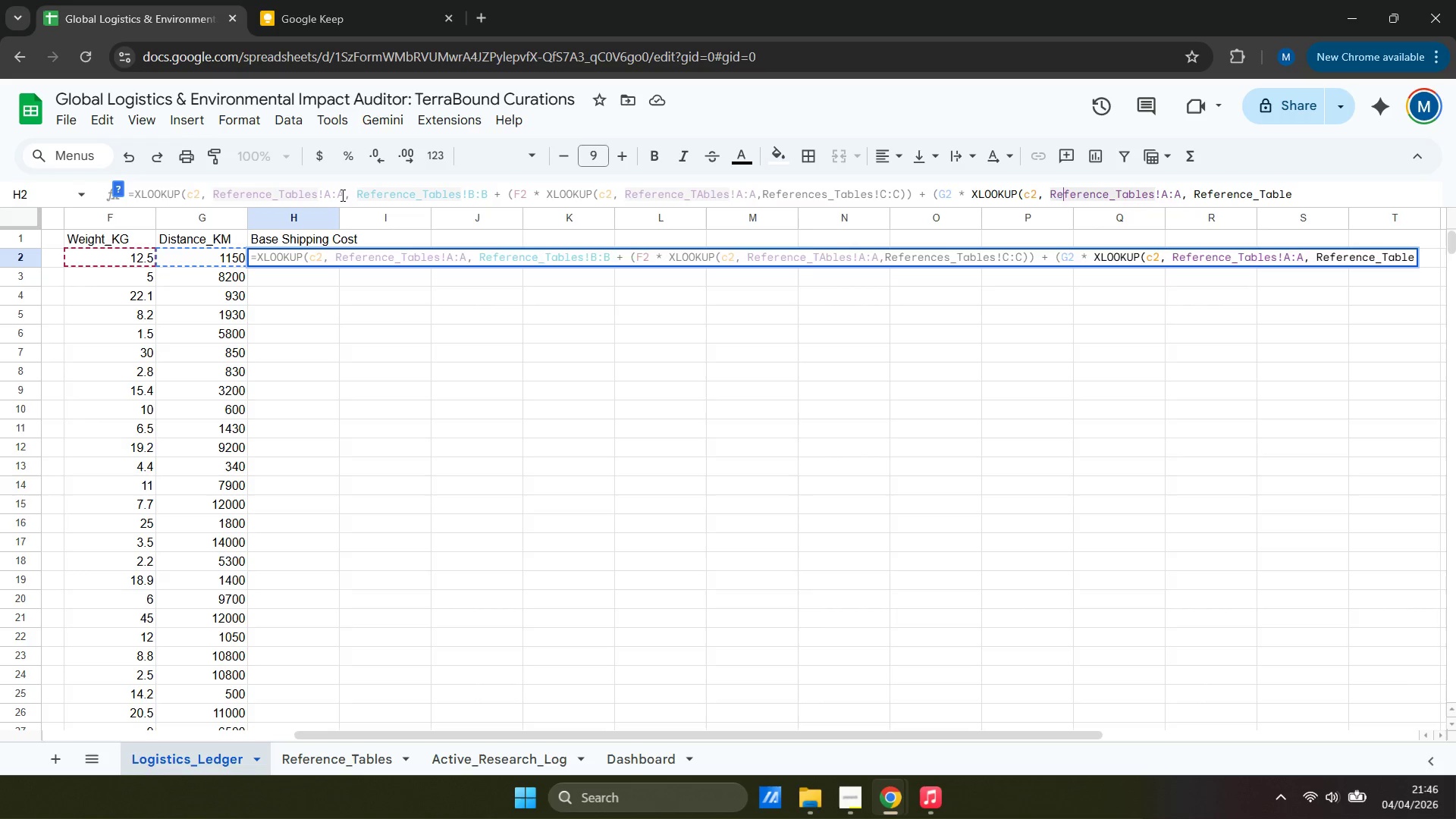 
key(ArrowLeft)
 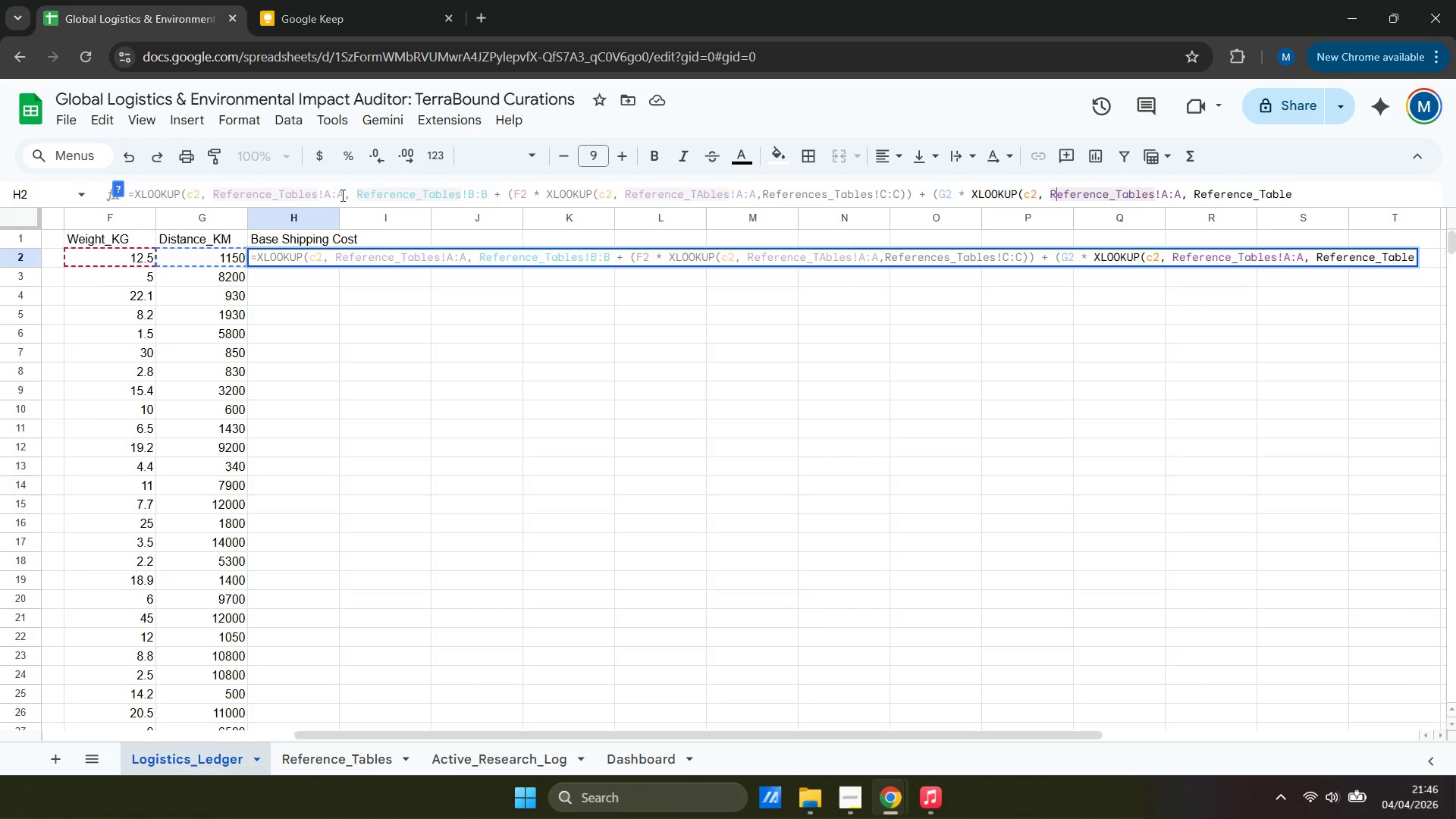 
hold_key(key=ArrowRight, duration=0.94)
 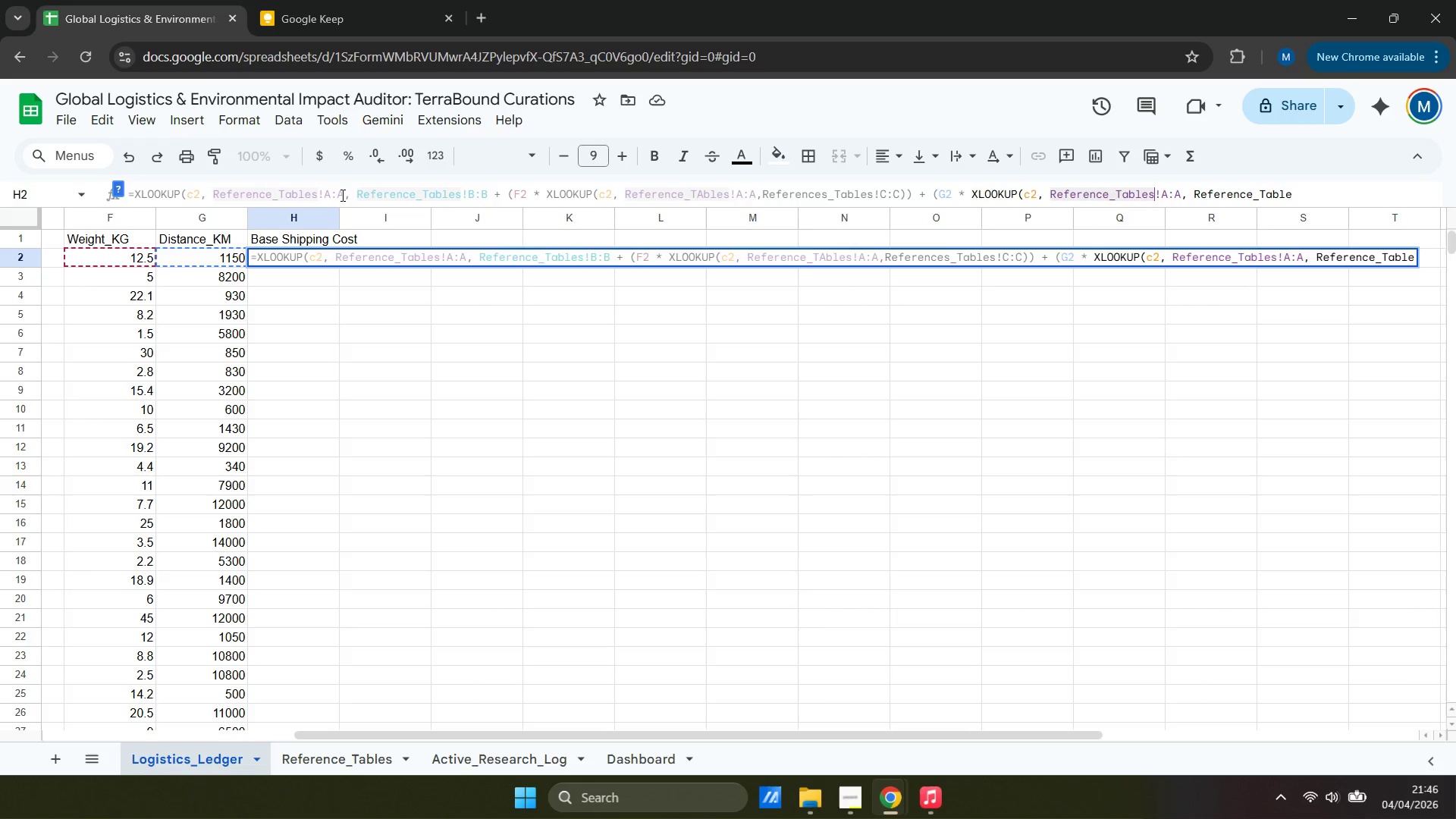 
key(ArrowRight)
 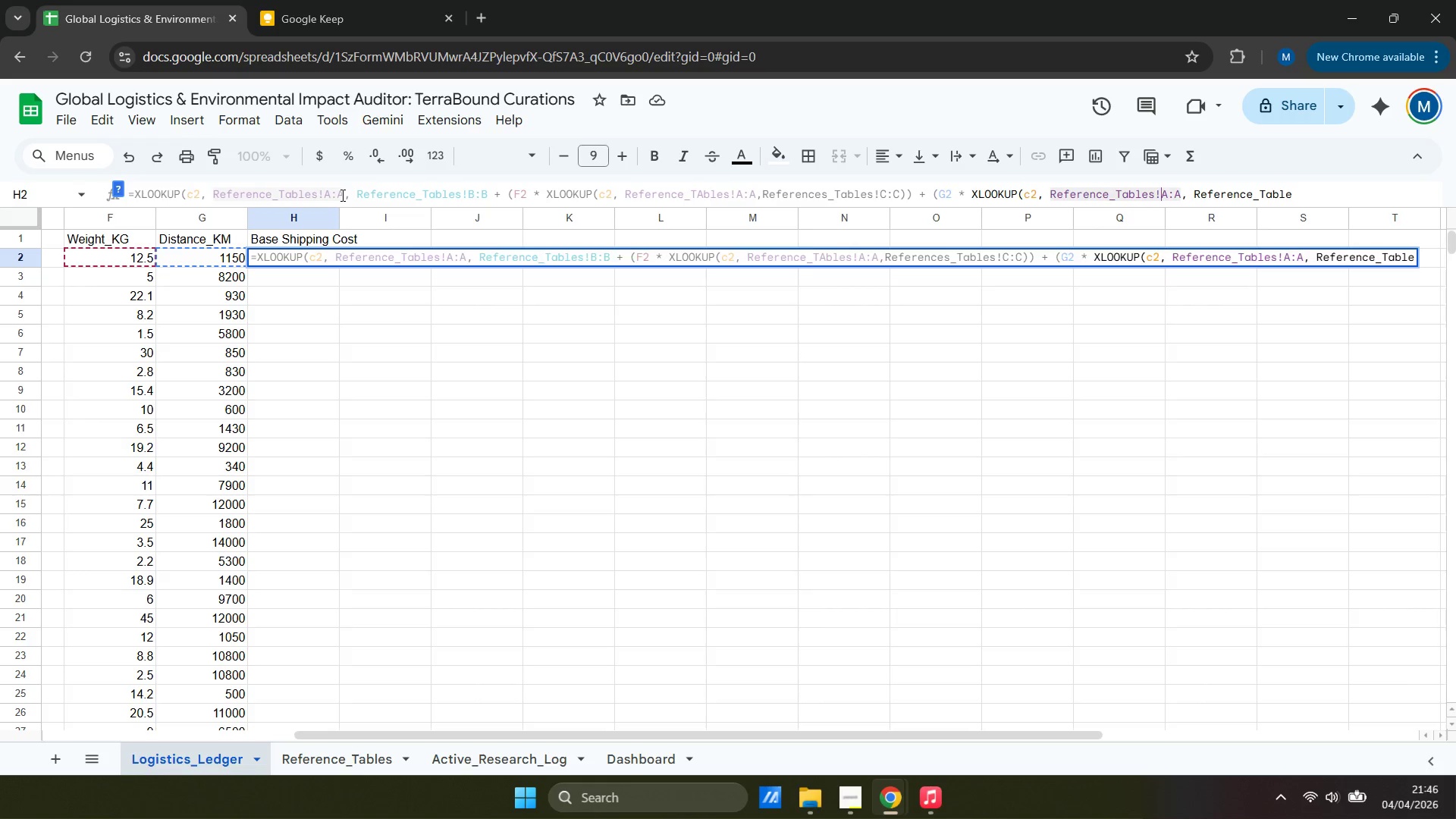 
hold_key(key=ArrowRight, duration=1.03)
 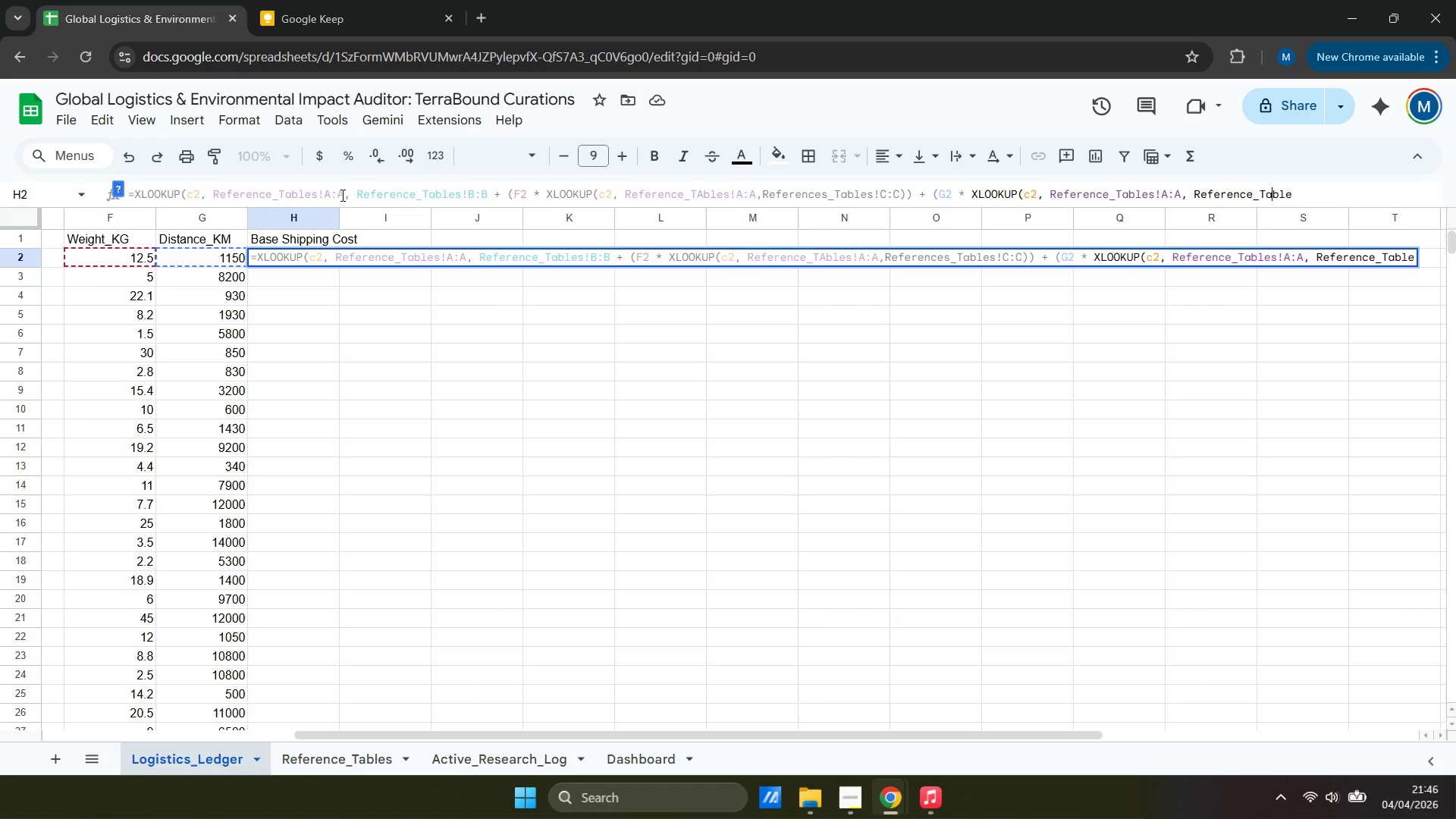 
key(ArrowRight)
 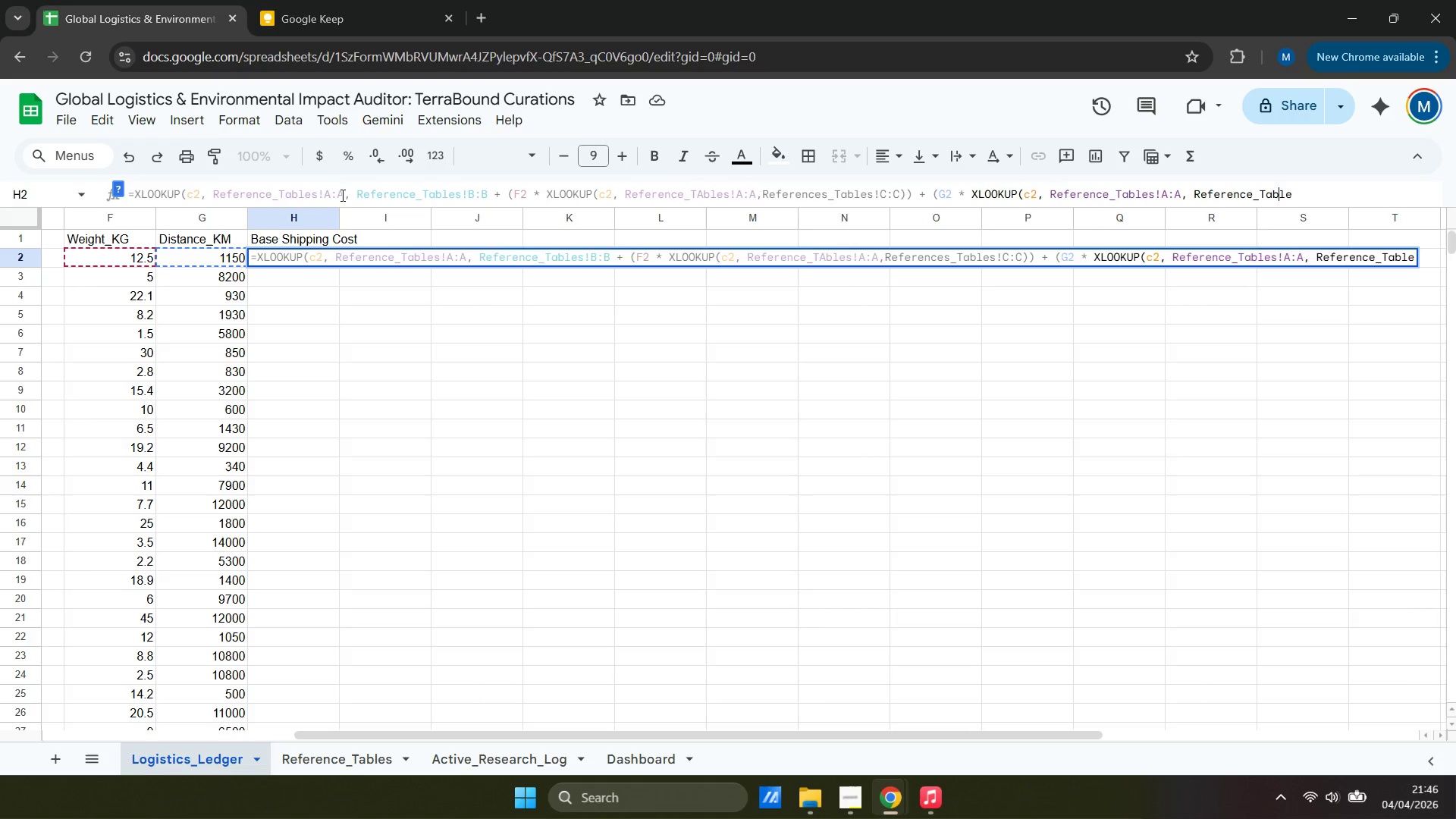 
key(ArrowRight)
 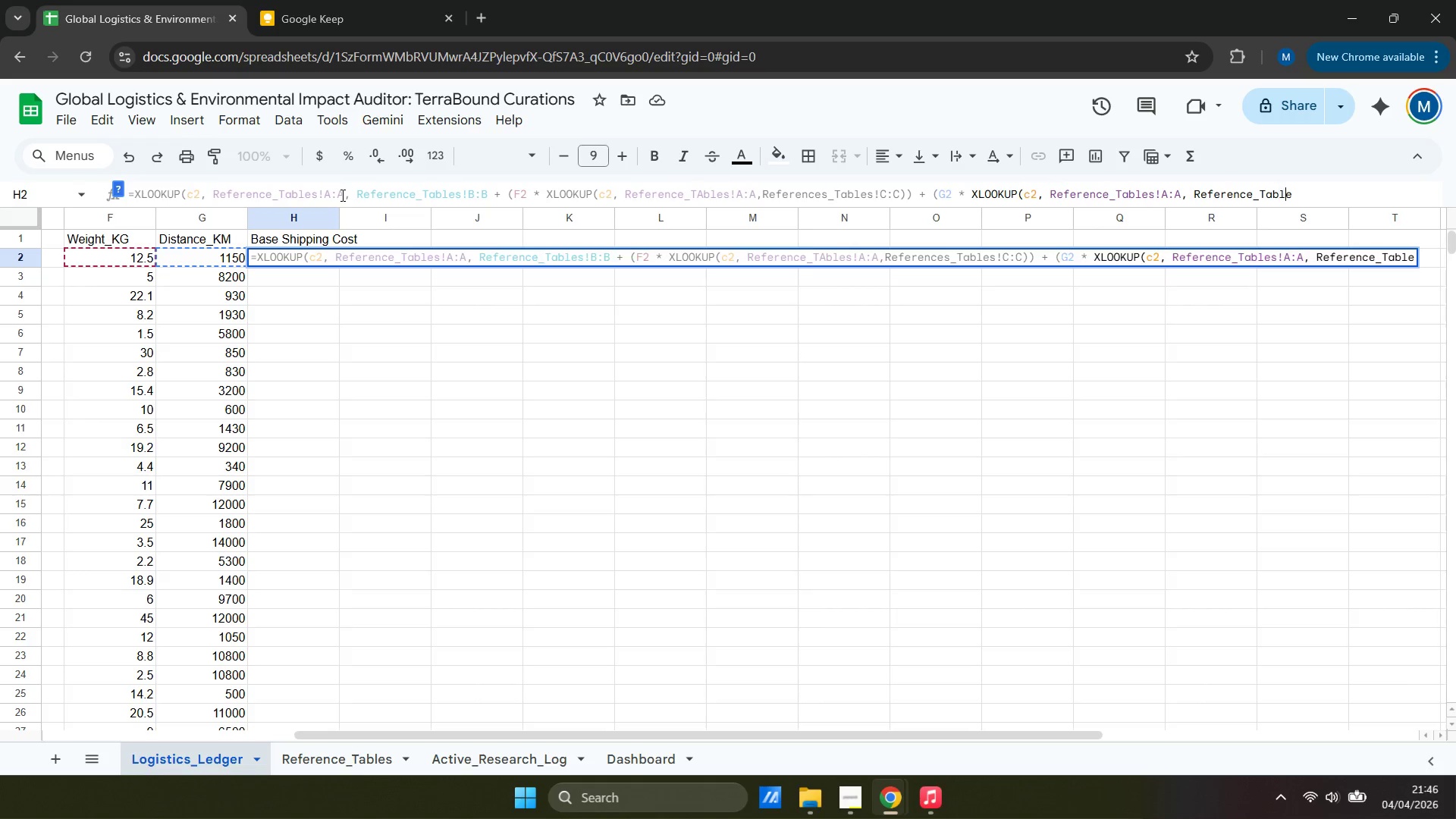 
key(ArrowRight)
 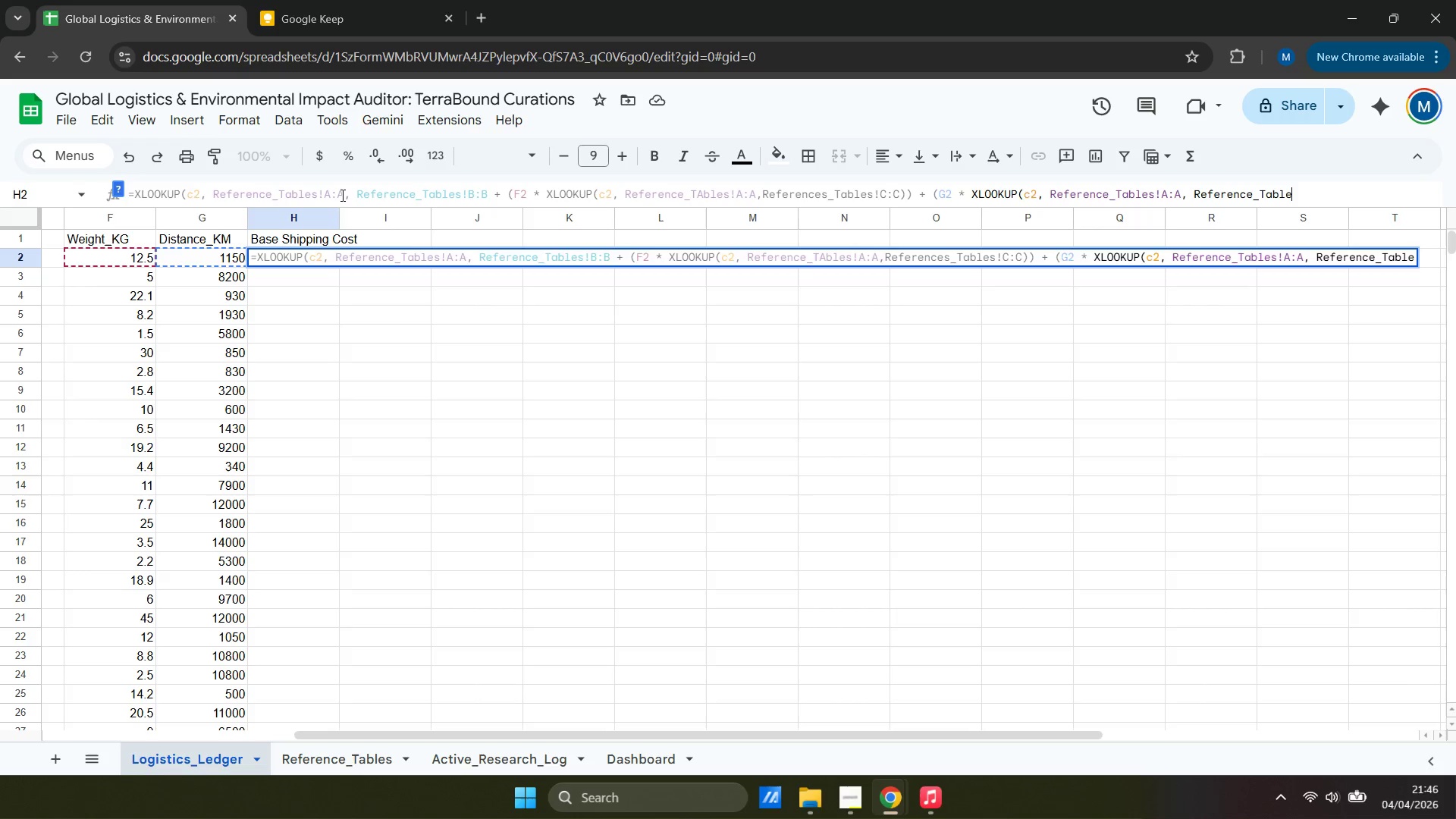 
type(!D:!)
key(Backspace)
type(D)))
 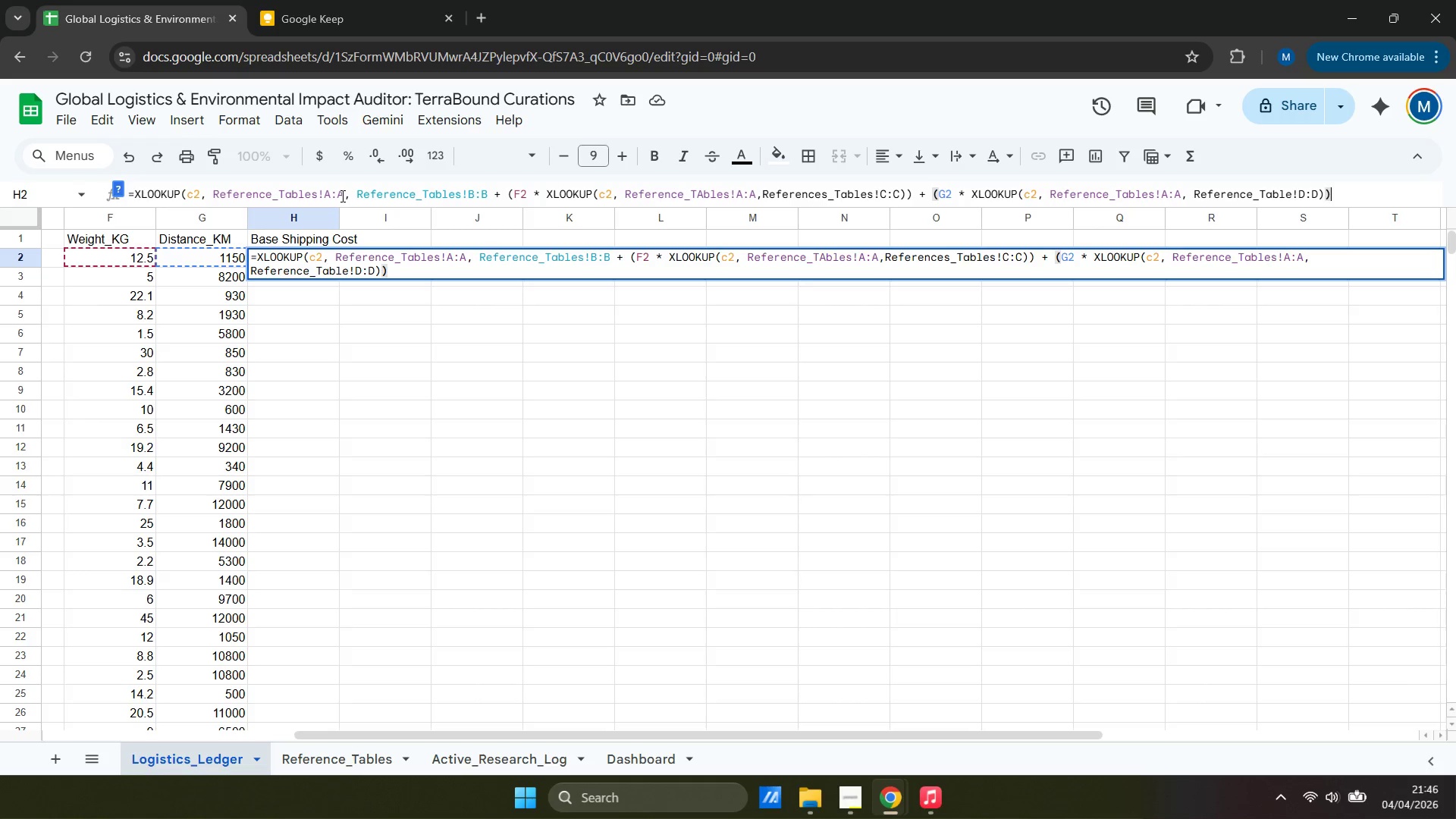 
key(ArrowLeft)
 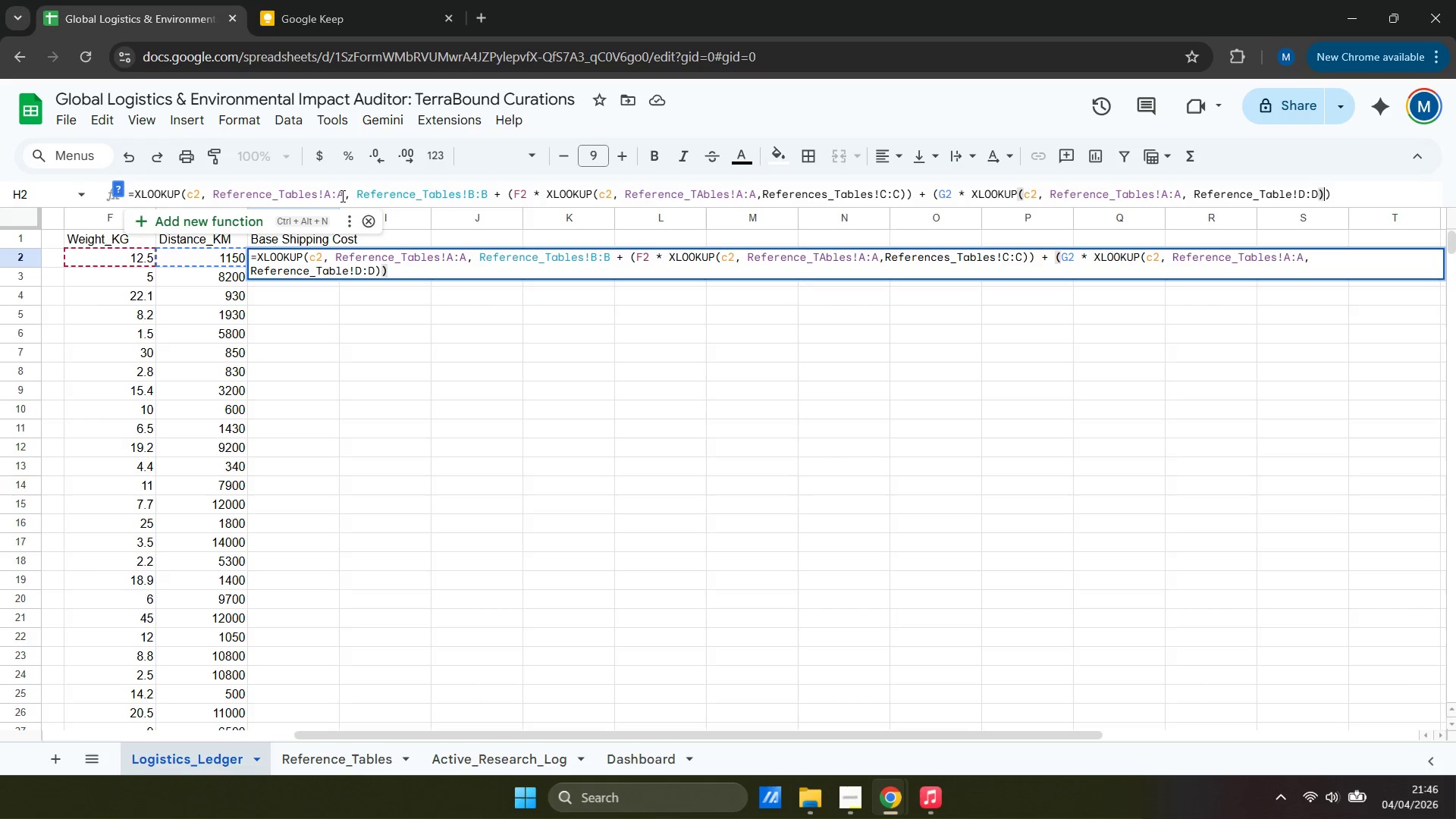 
key(ArrowRight)
 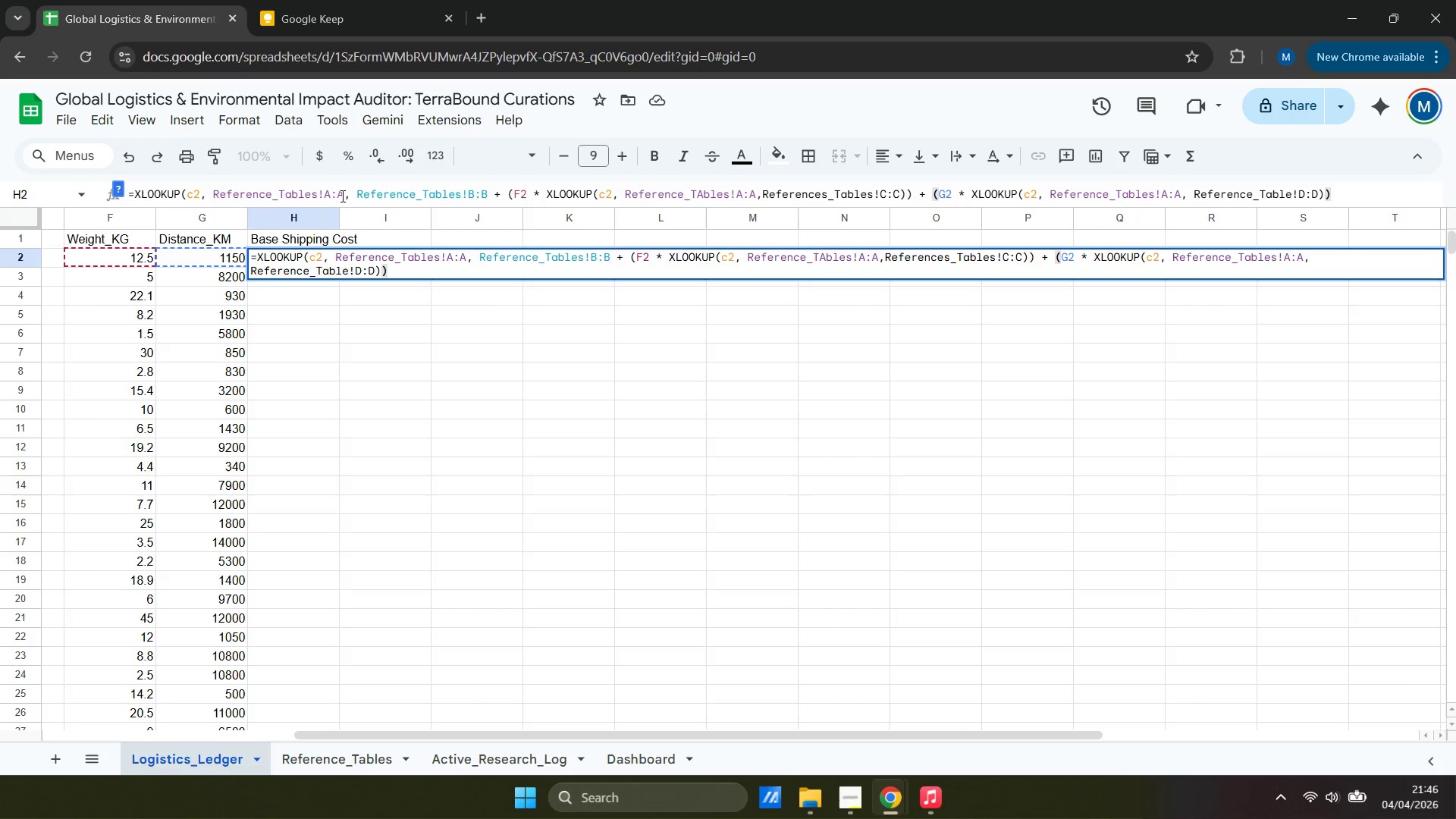 
key(Enter)
 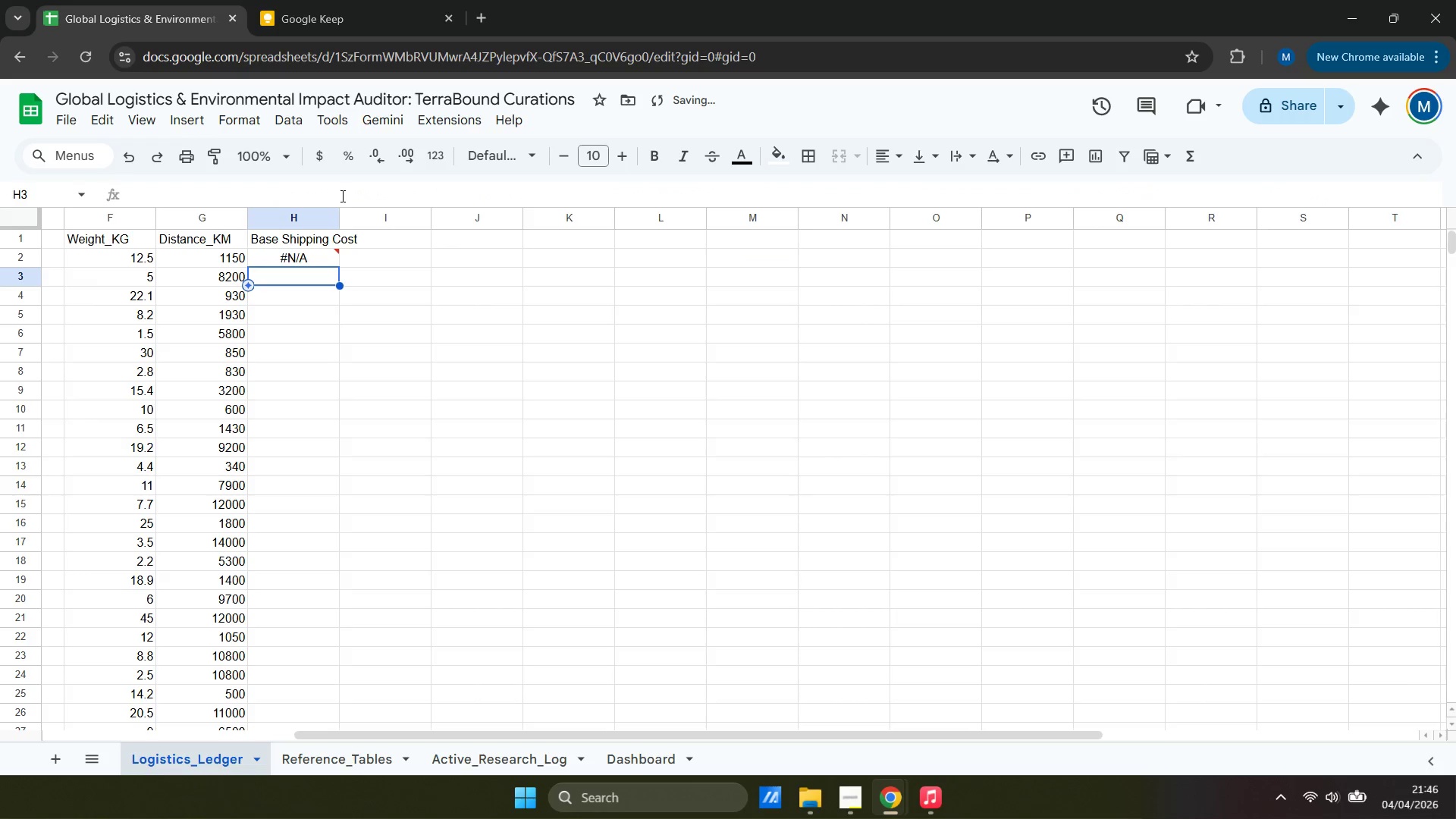 
key(ArrowUp)
 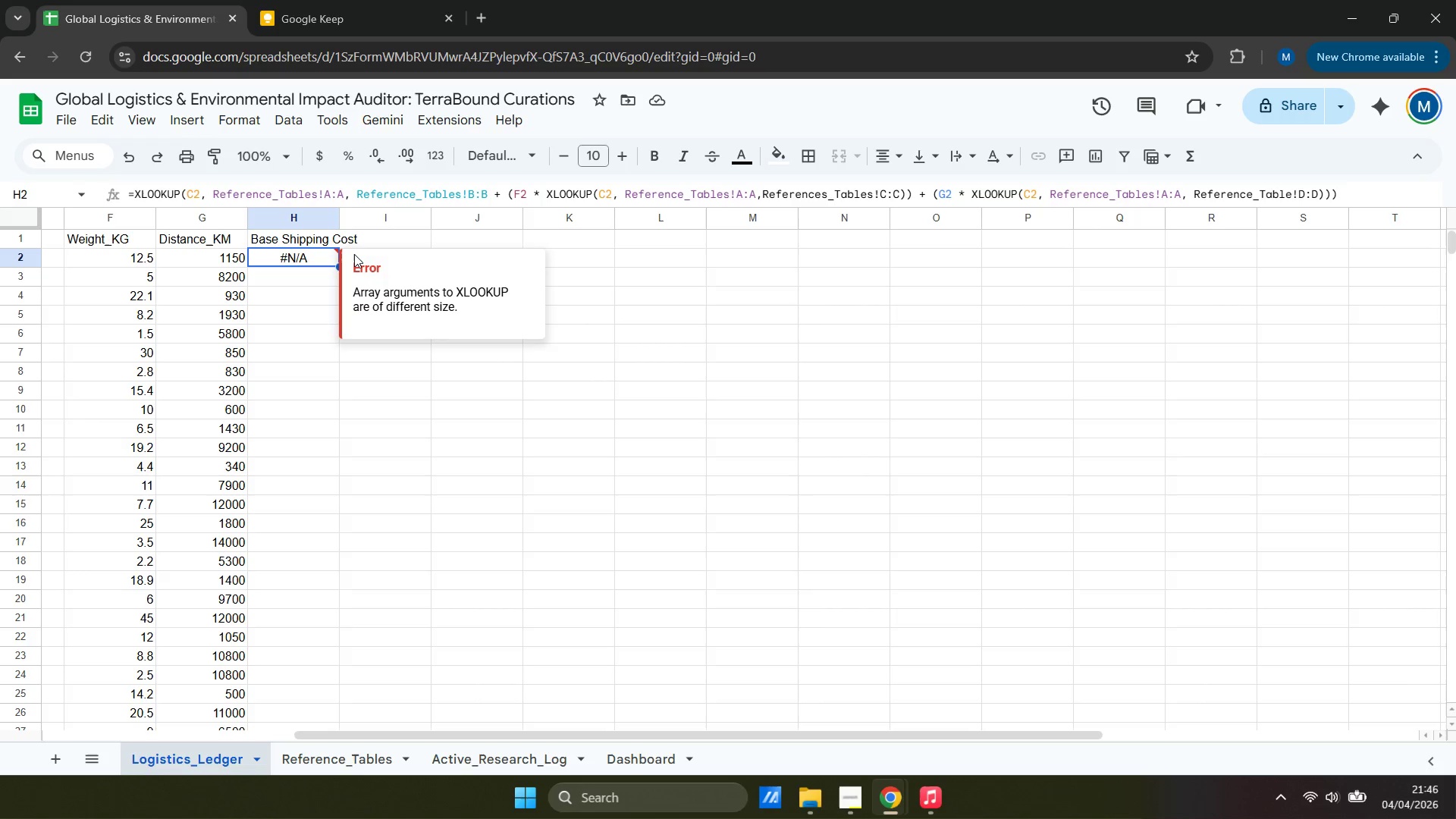 
wait(17.2)
 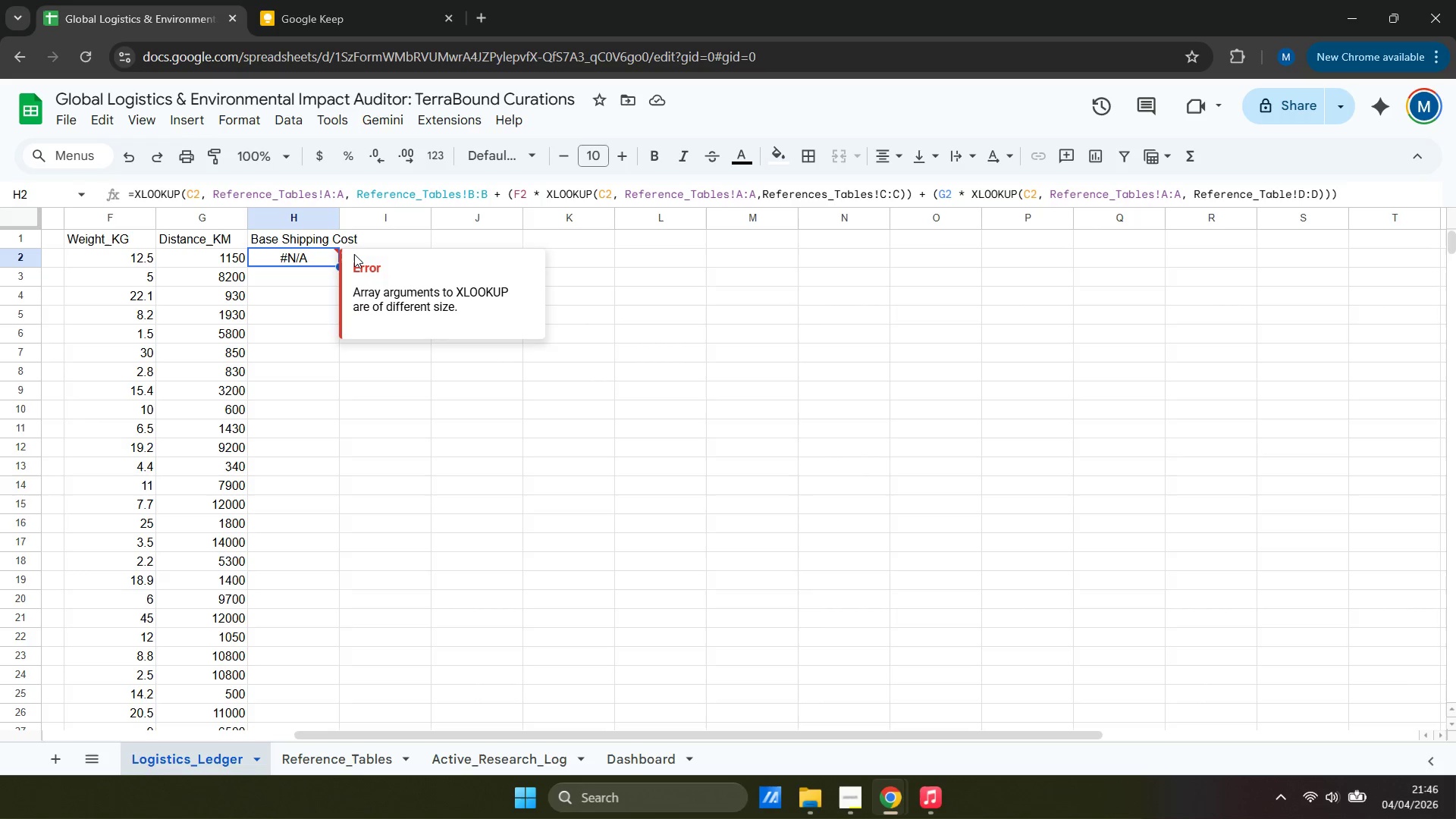 
left_click([553, 184])
 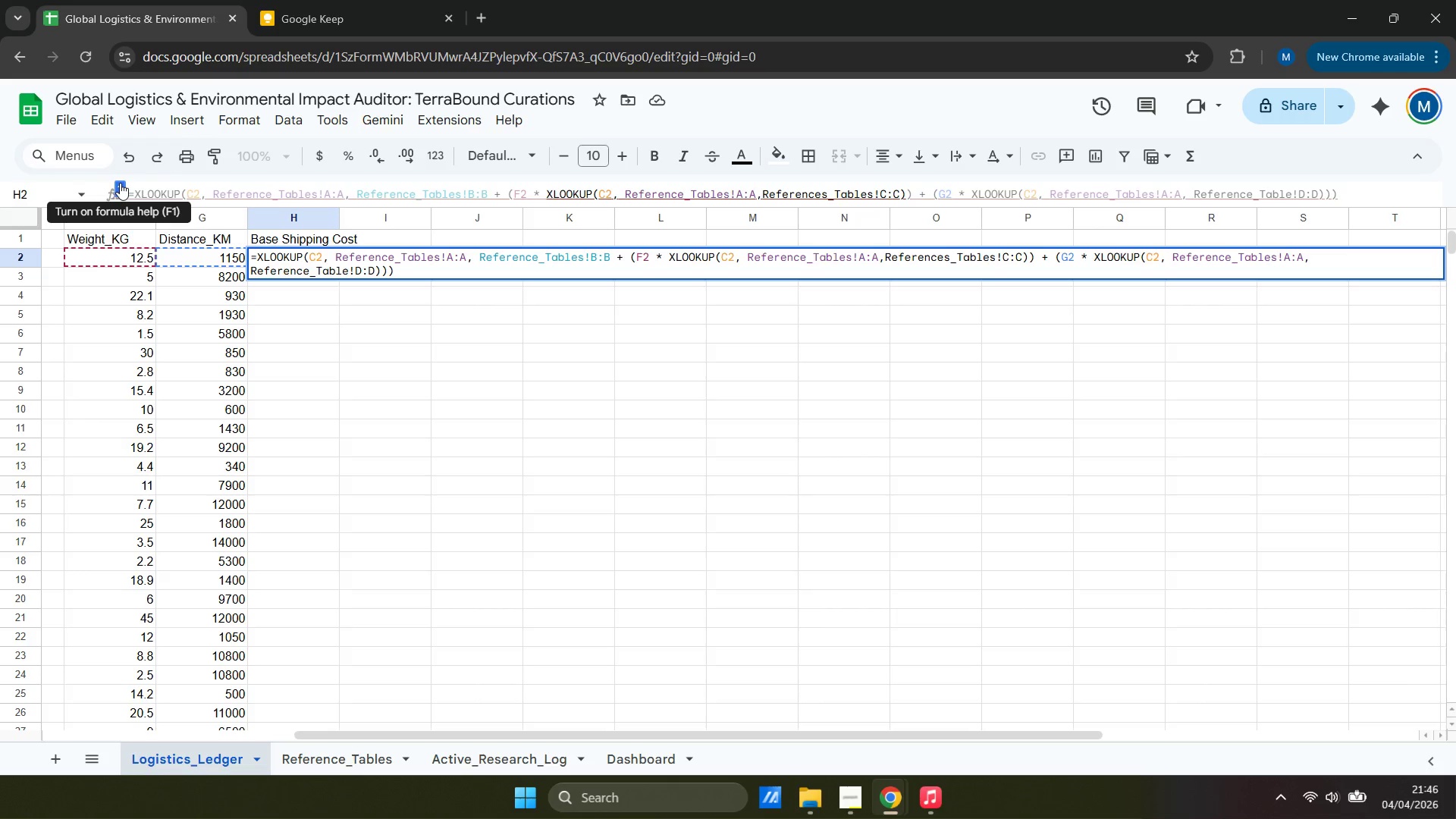 
left_click([118, 188])
 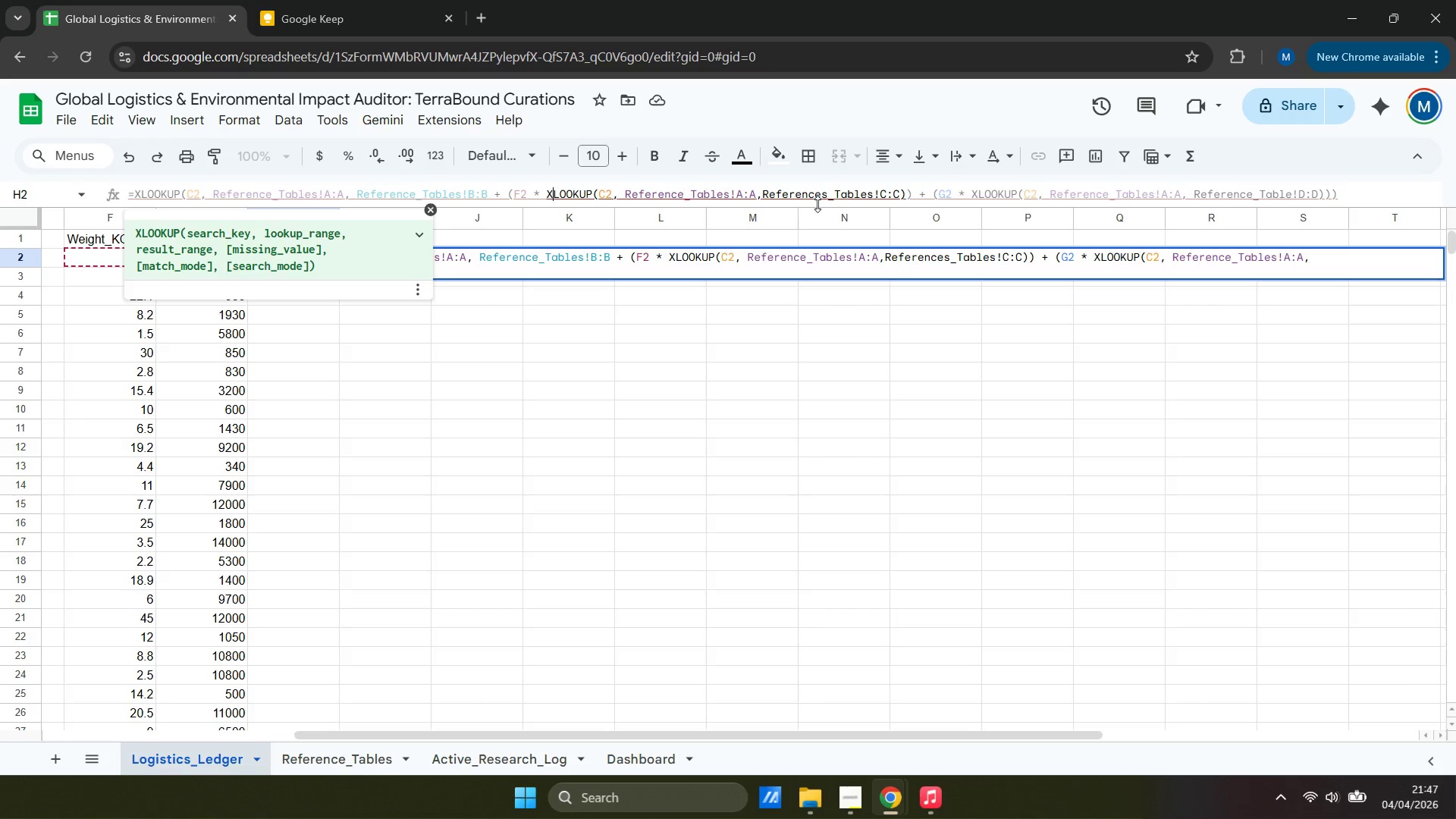 
wait(38.17)
 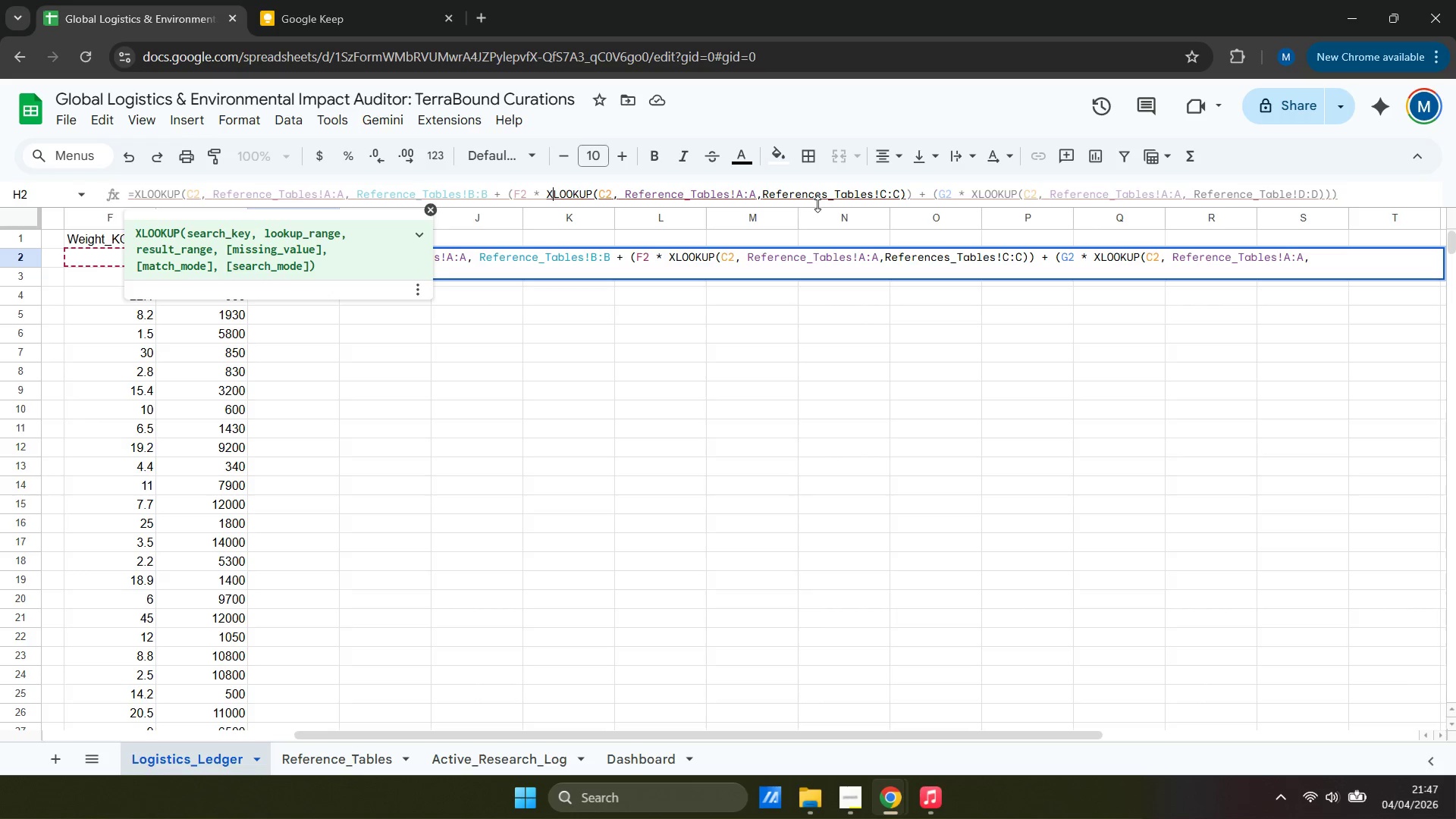 
key(ArrowLeft)
 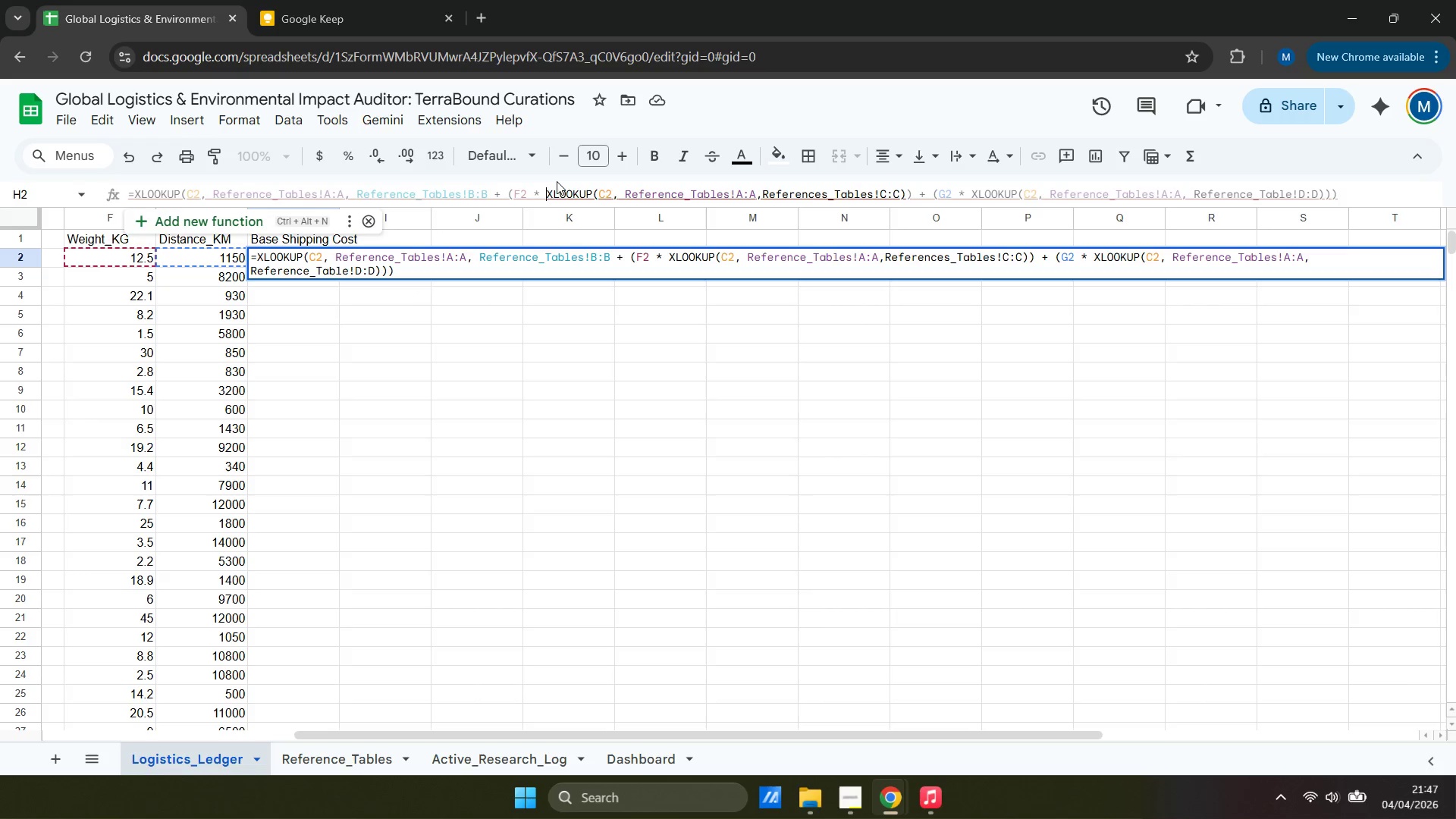 
key(ArrowLeft)
 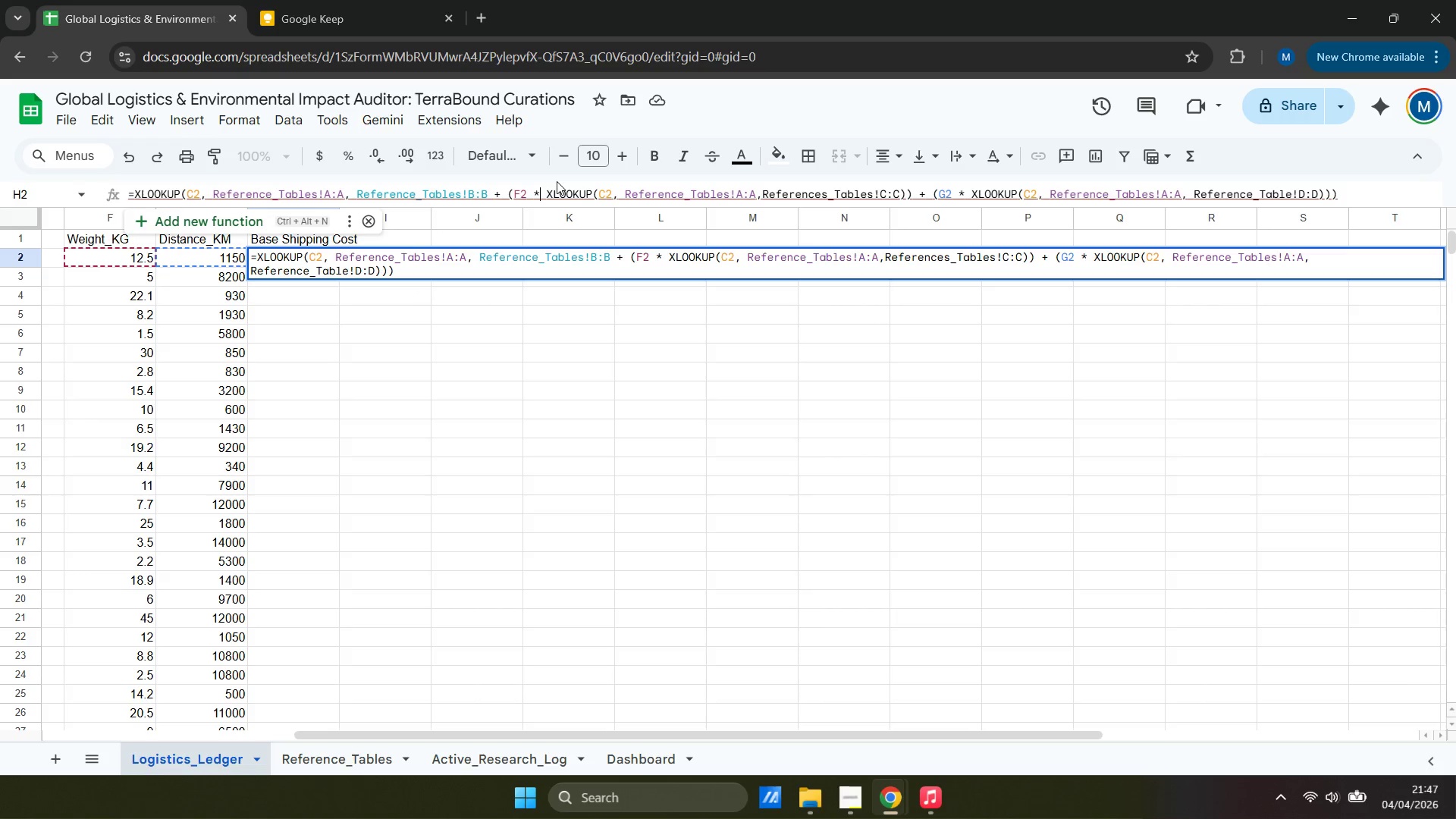 
key(ArrowRight)
 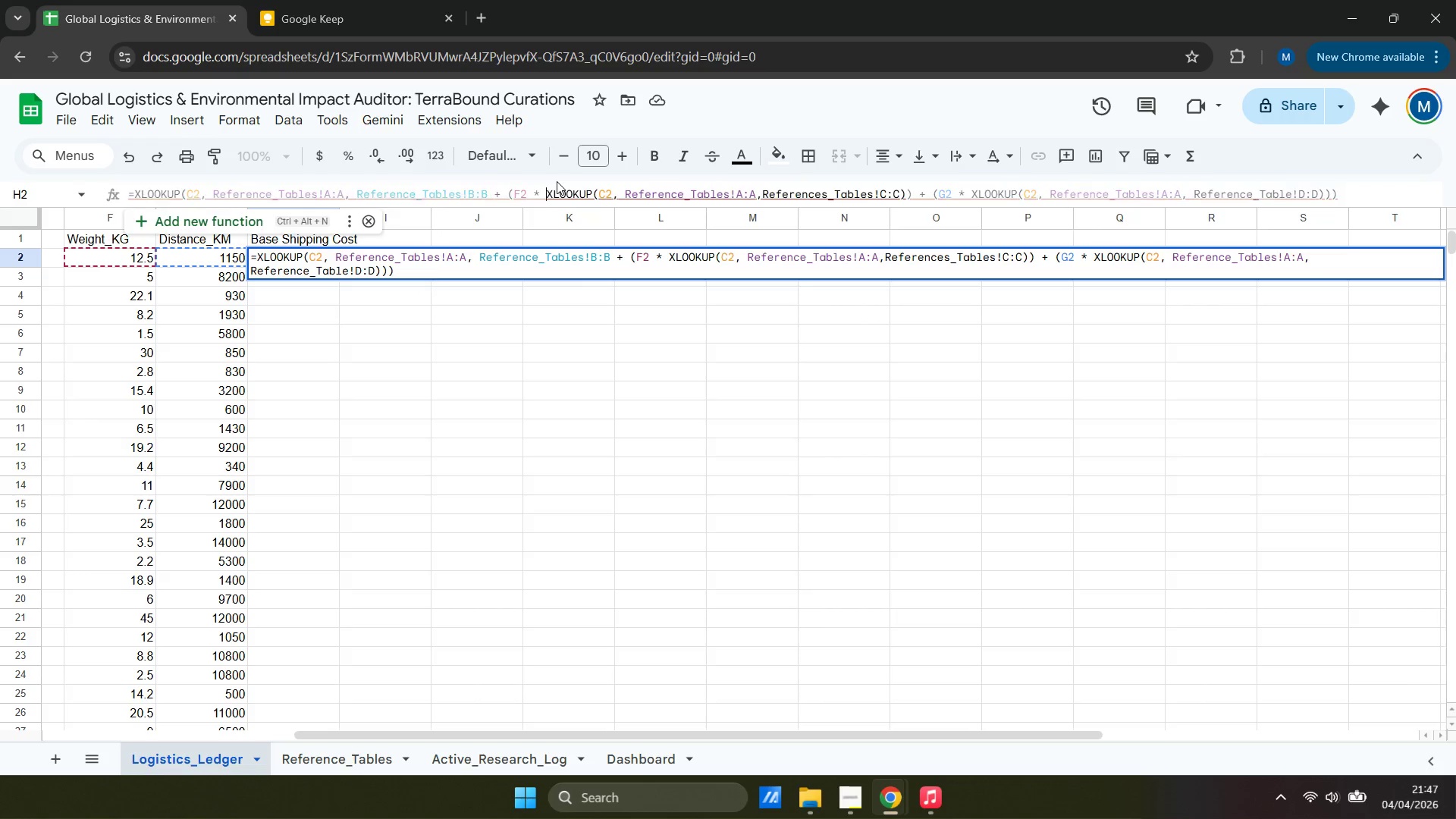 
key(ArrowRight)
 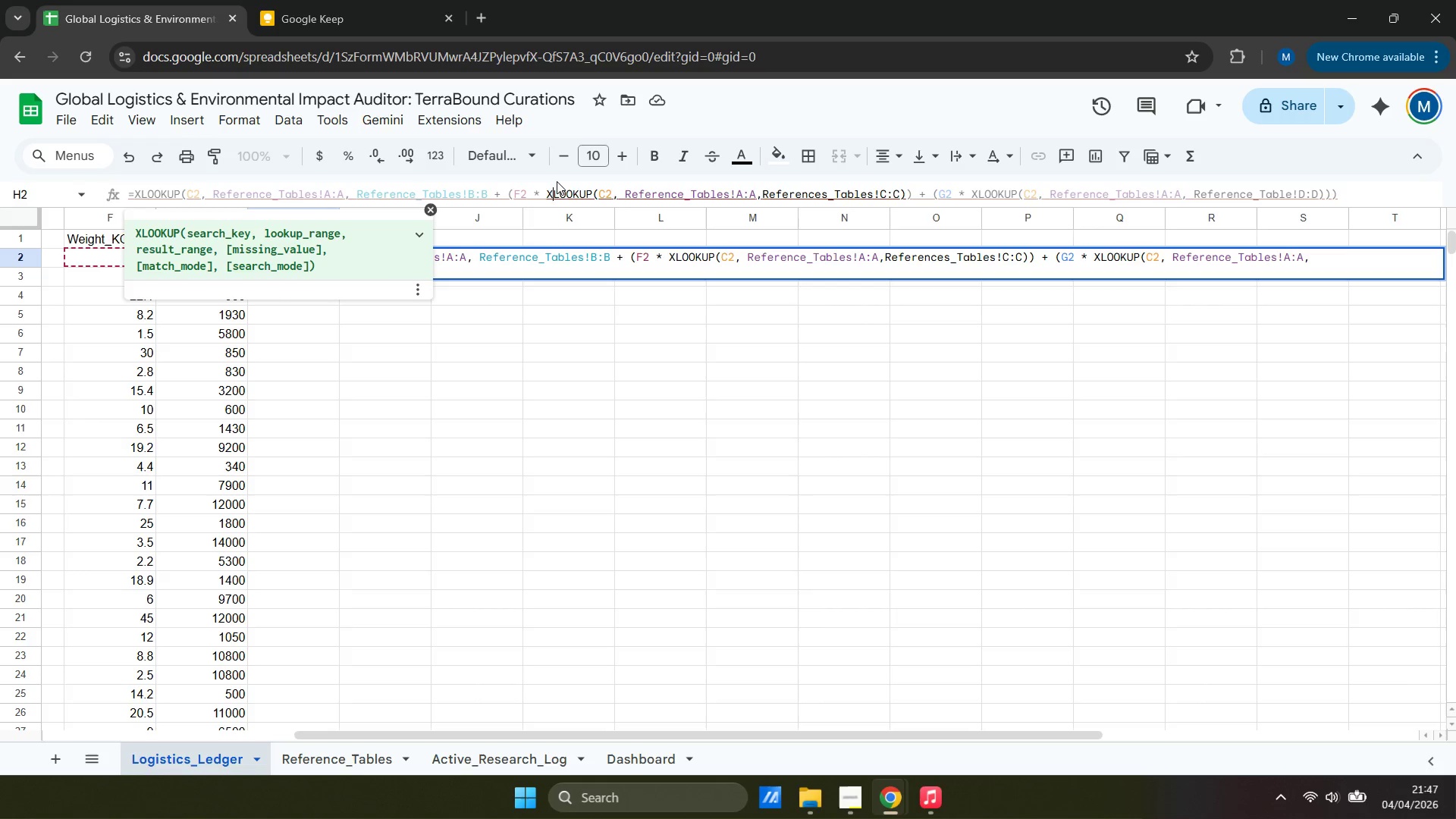 
key(ArrowRight)
 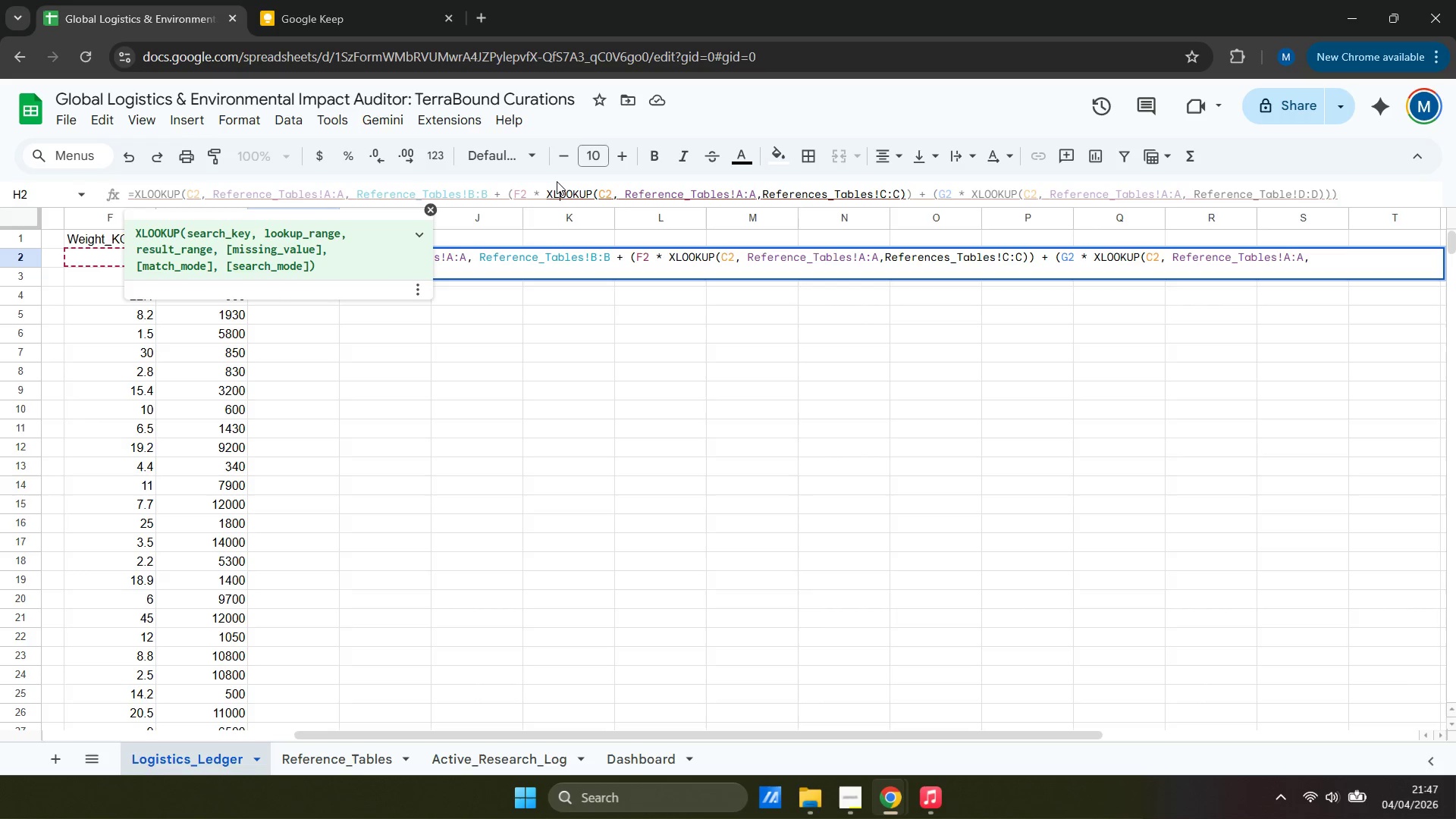 
key(ArrowRight)
 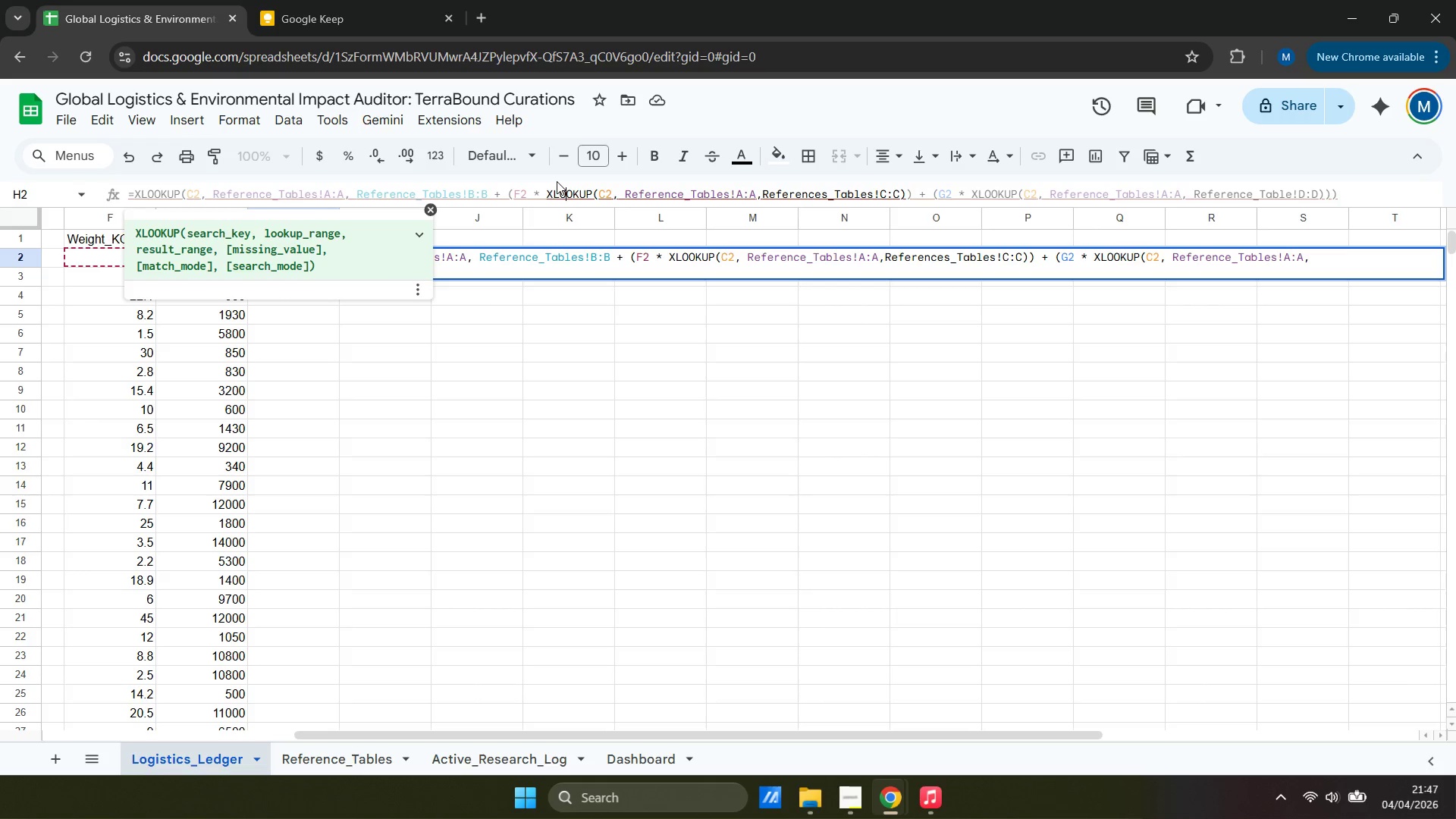 
key(ArrowLeft)
 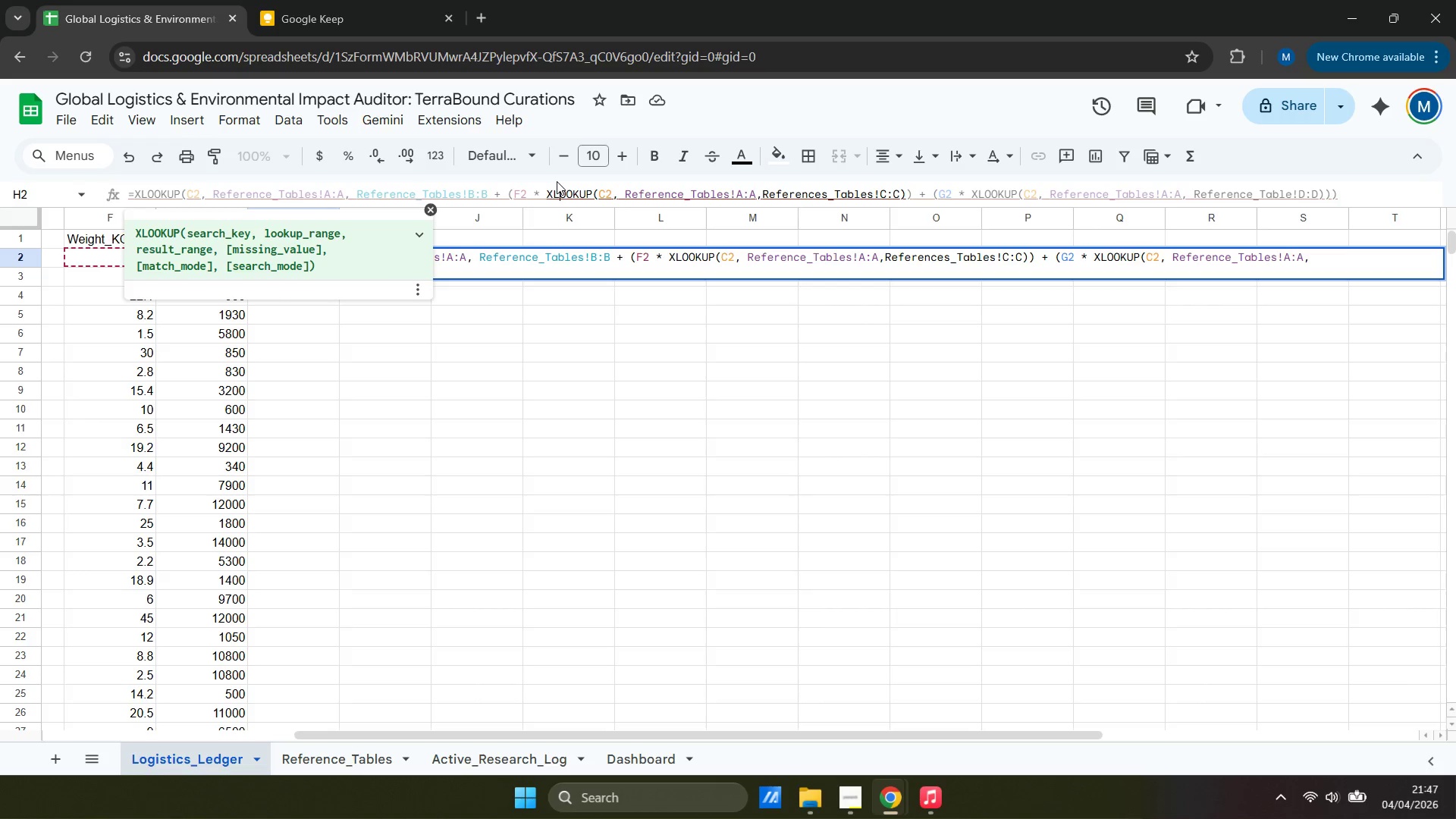 
key(ArrowLeft)
 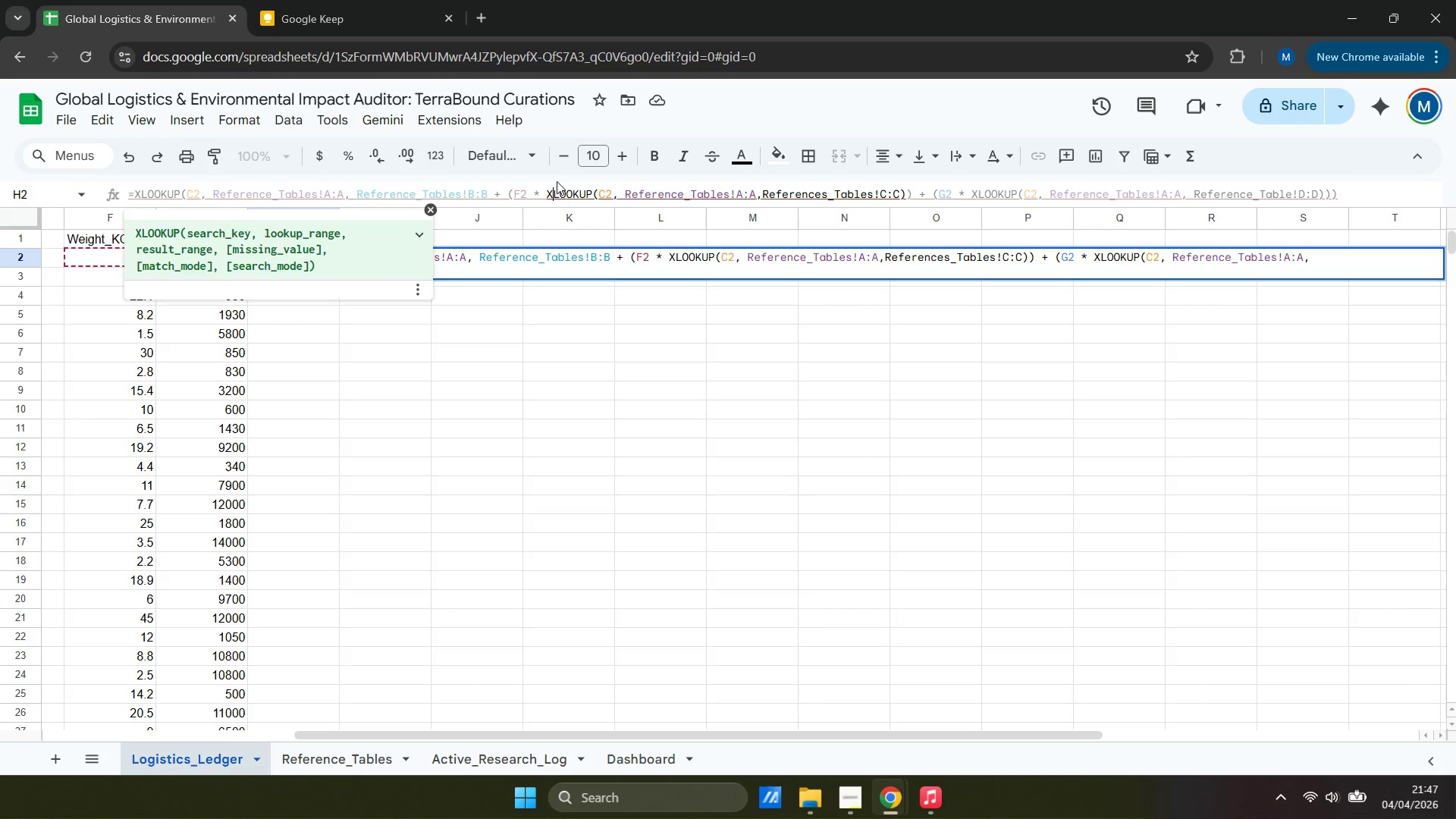 
key(ArrowLeft)
 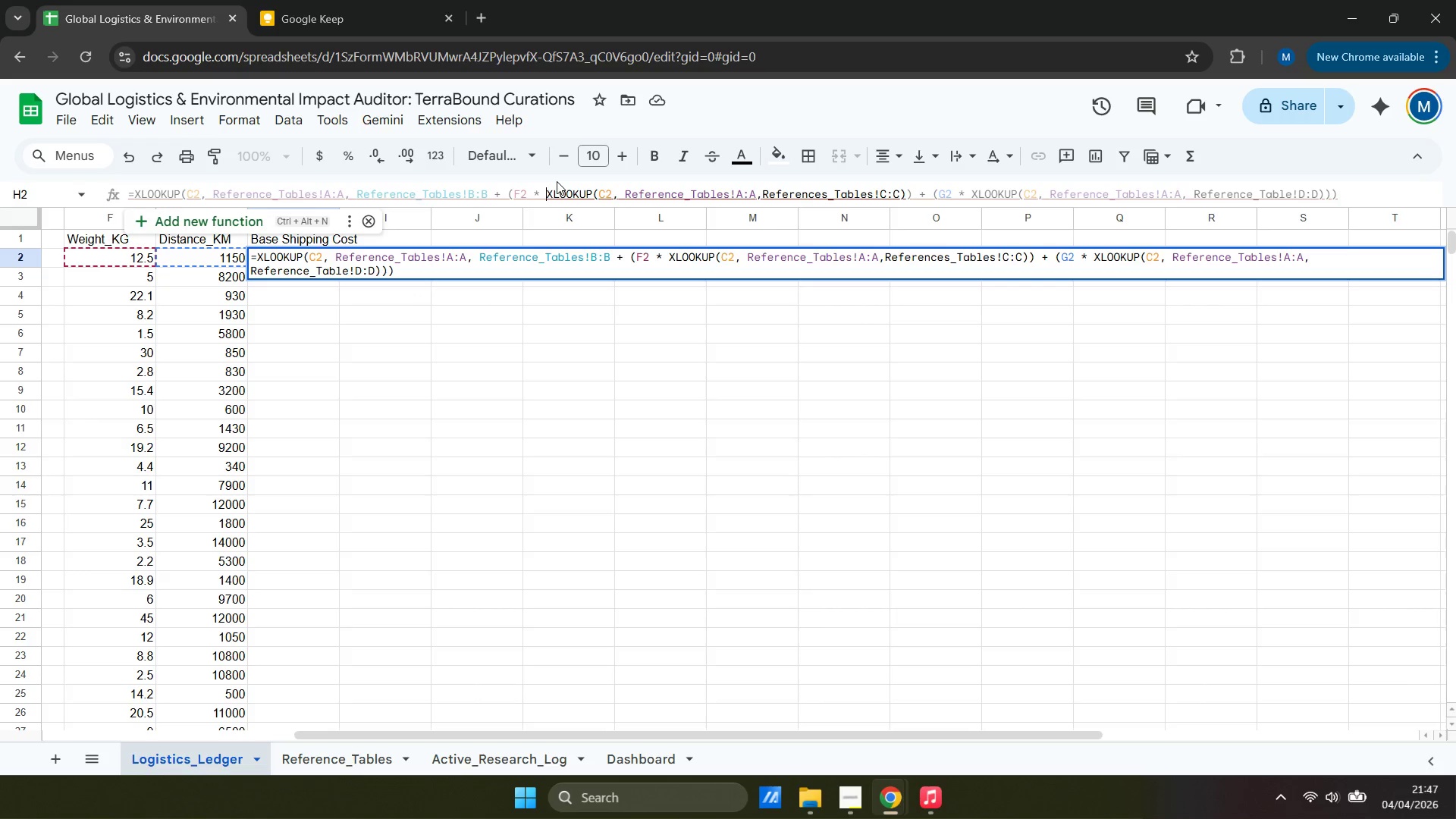 
key(ArrowRight)
 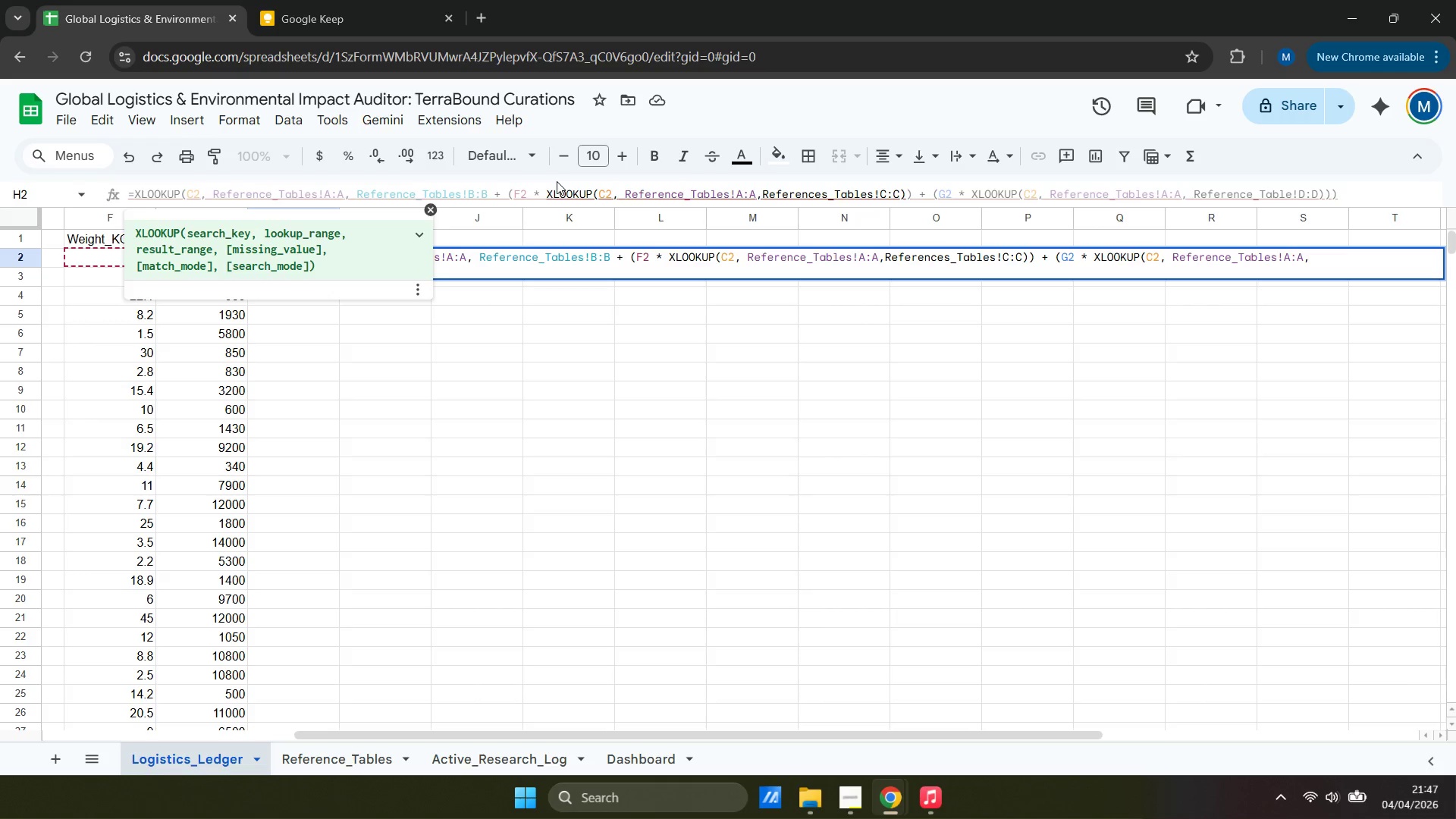 
key(ArrowRight)
 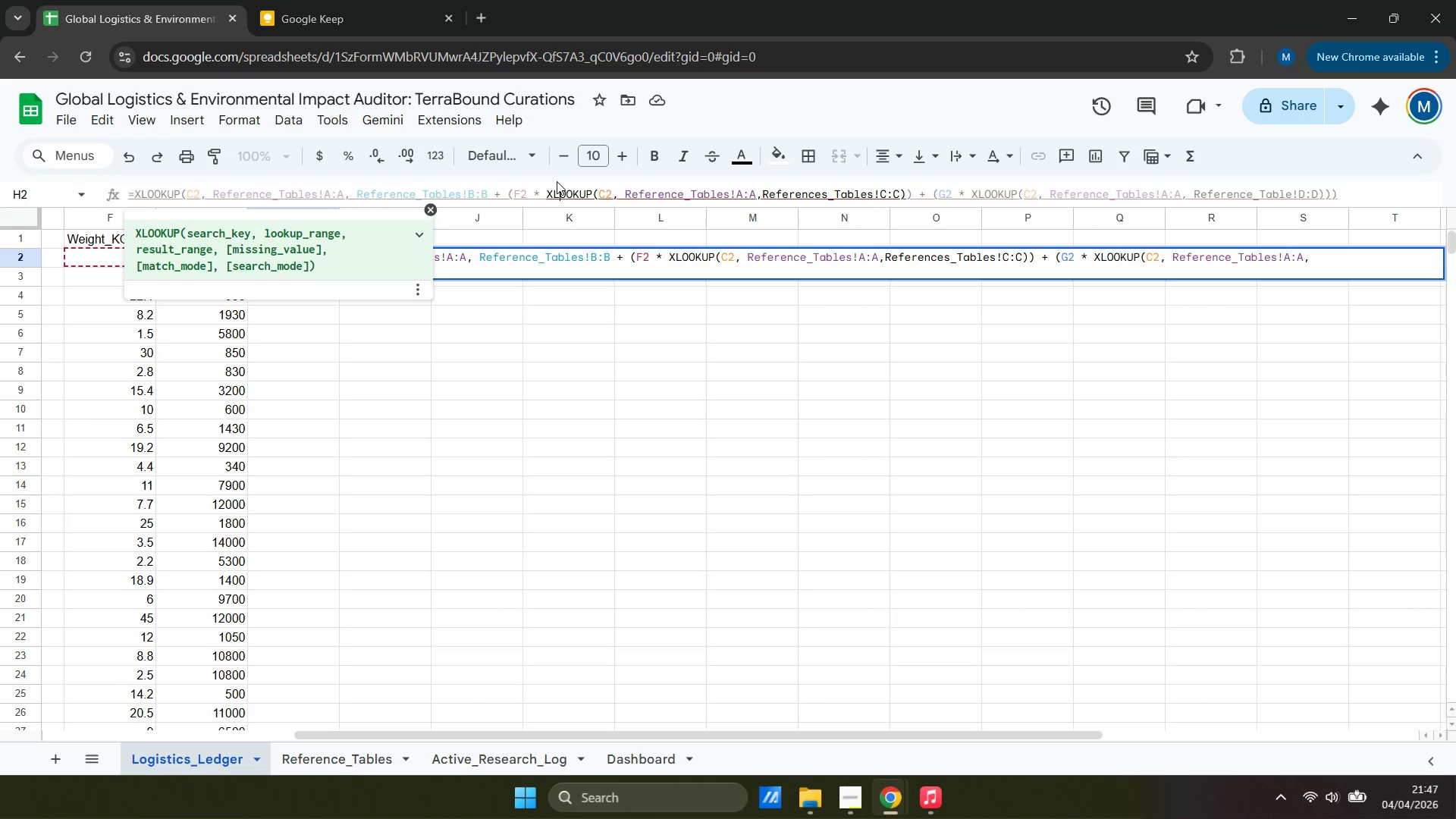 
key(ArrowRight)
 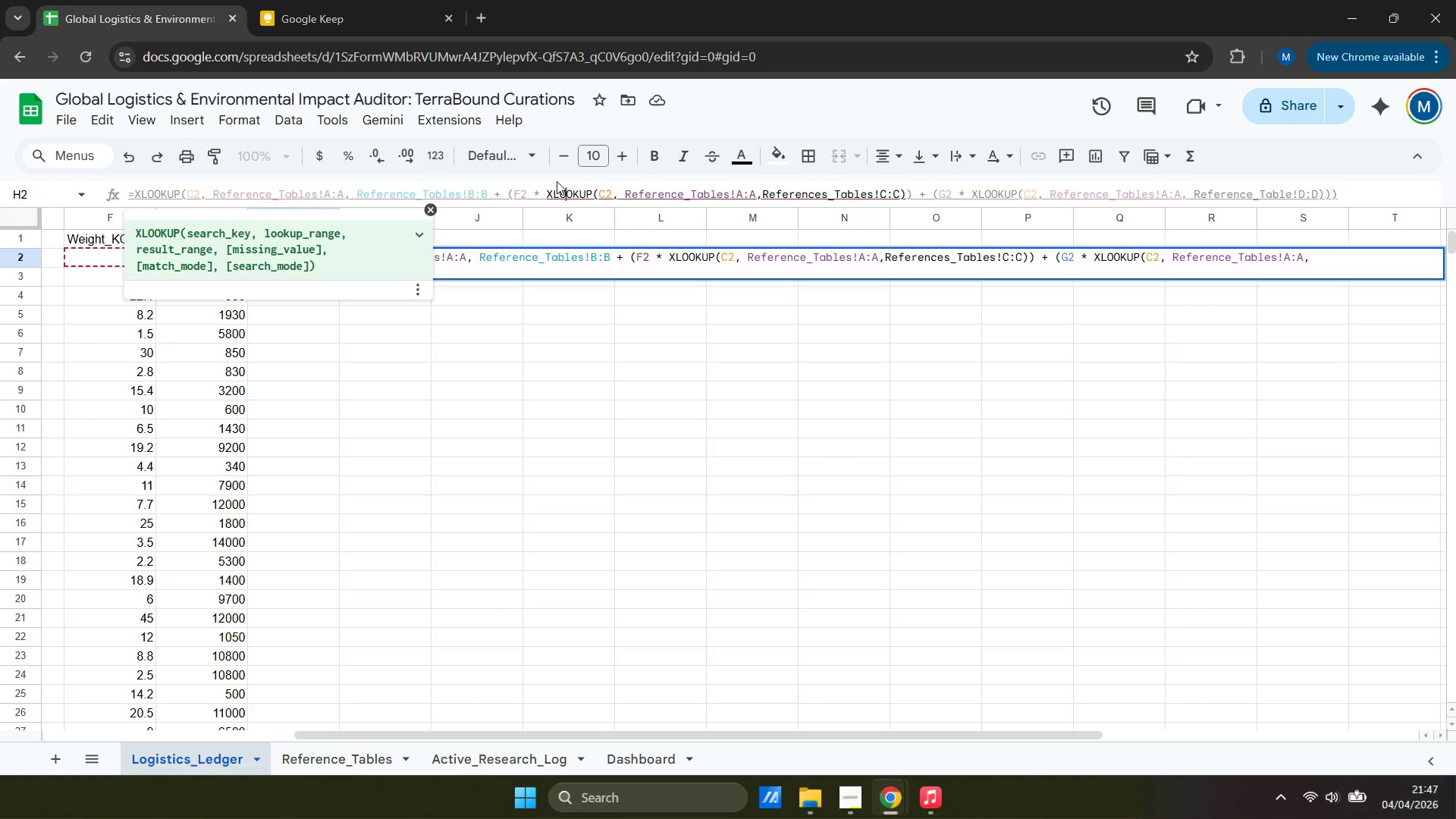 
key(ArrowRight)
 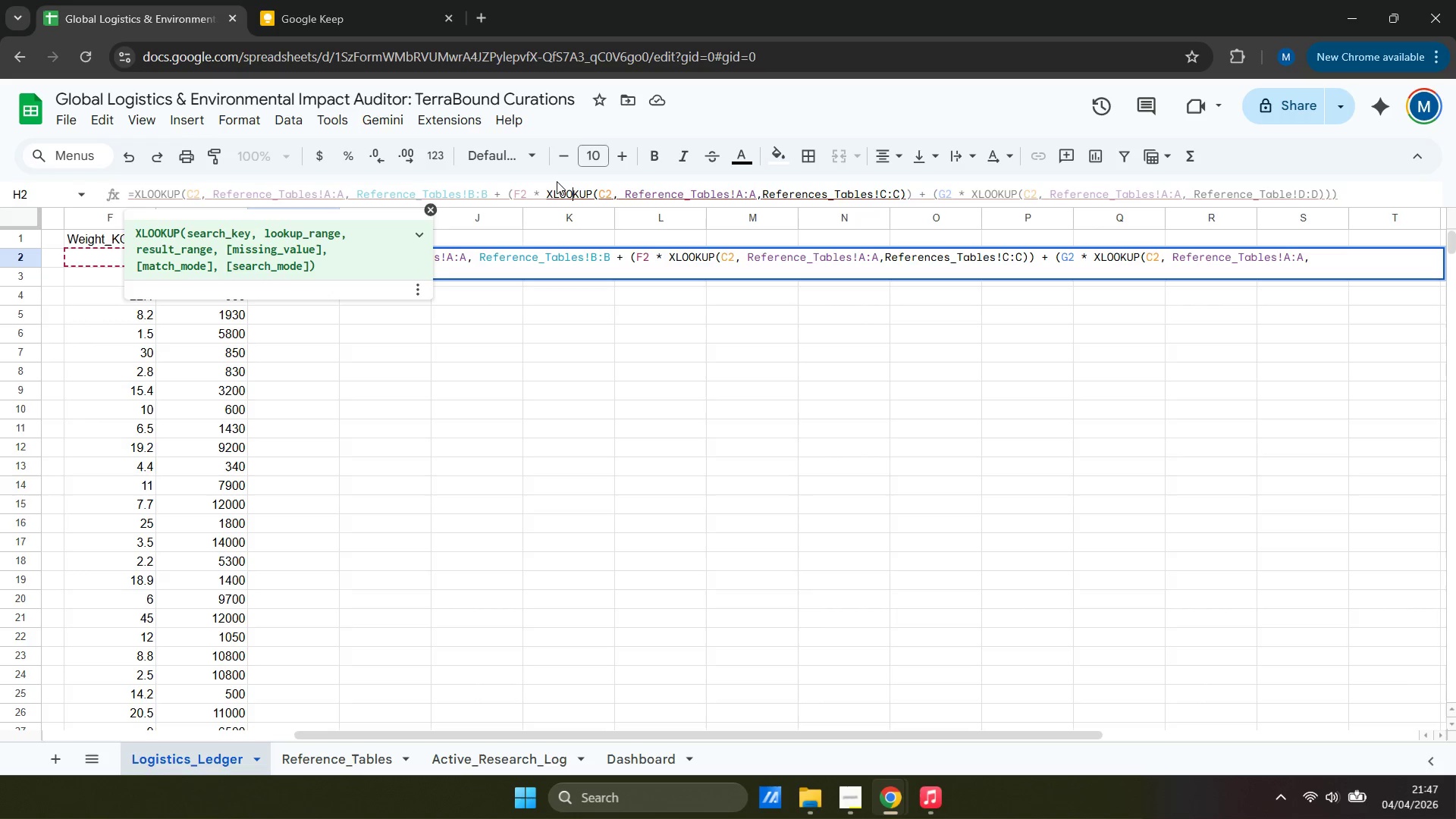 
key(ArrowRight)
 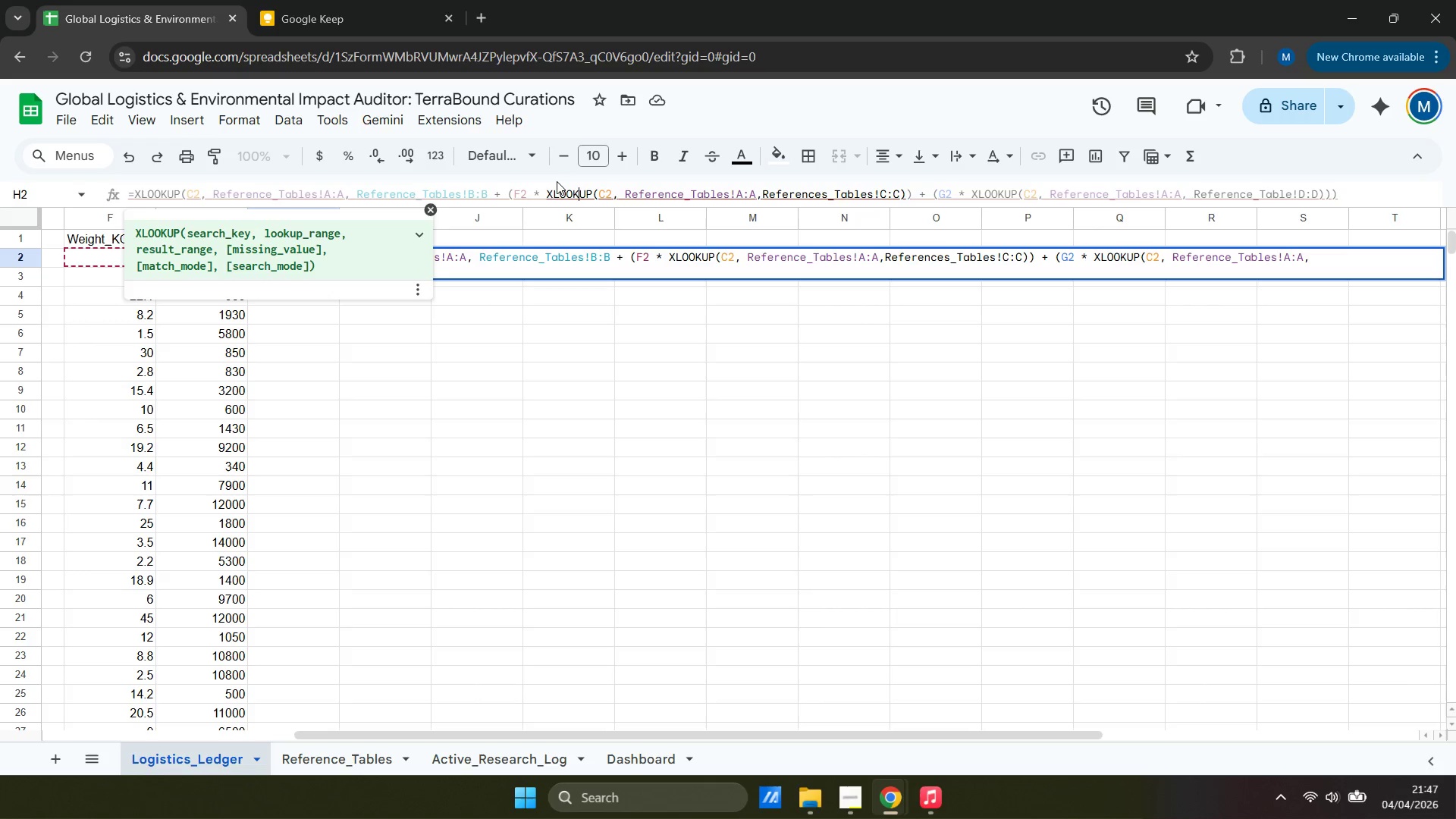 
key(ArrowRight)
 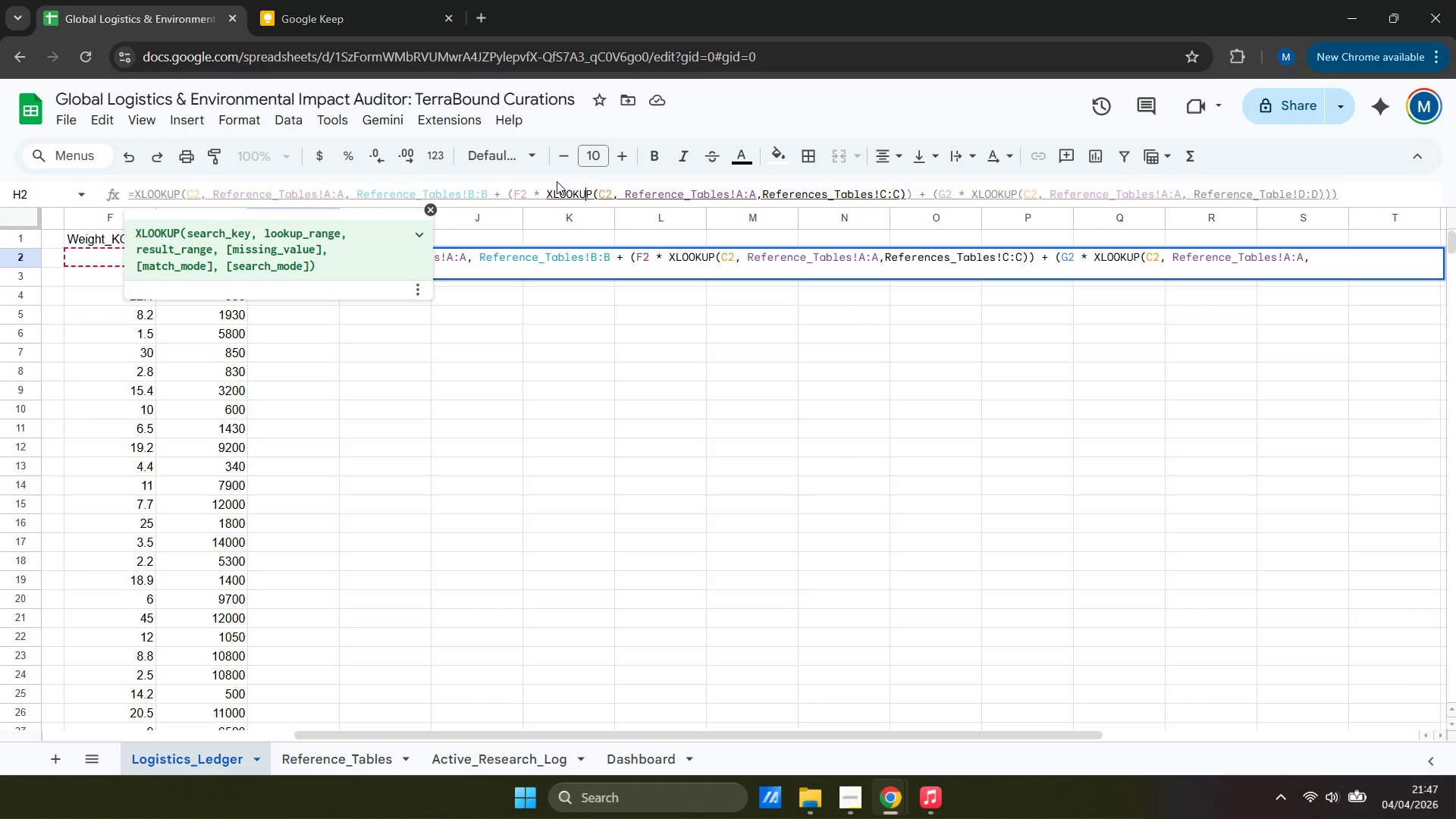 
hold_key(key=ArrowRight, duration=0.73)
 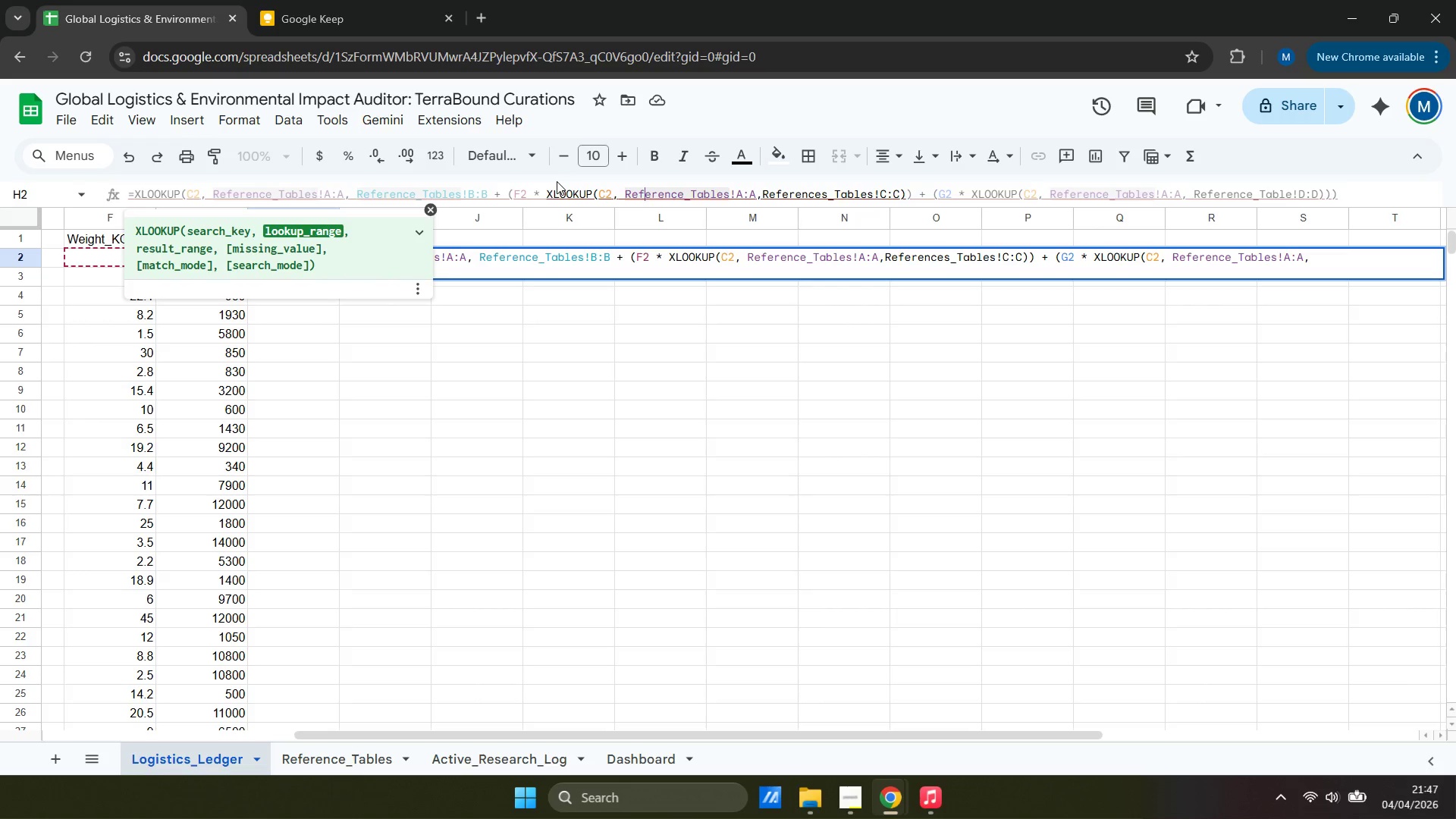 
hold_key(key=ArrowRight, duration=1.52)
 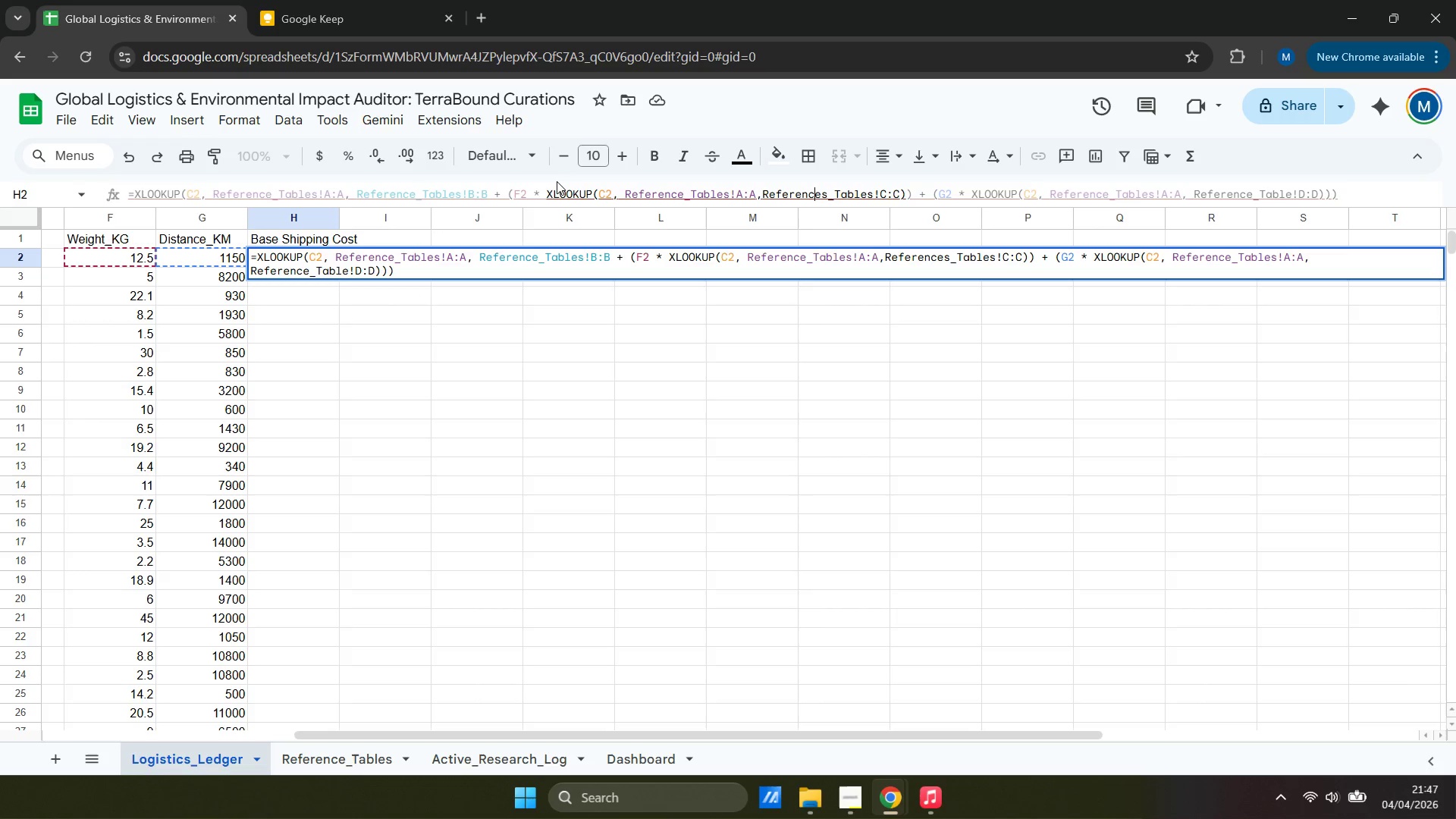 
hold_key(key=ArrowRight, duration=0.38)
 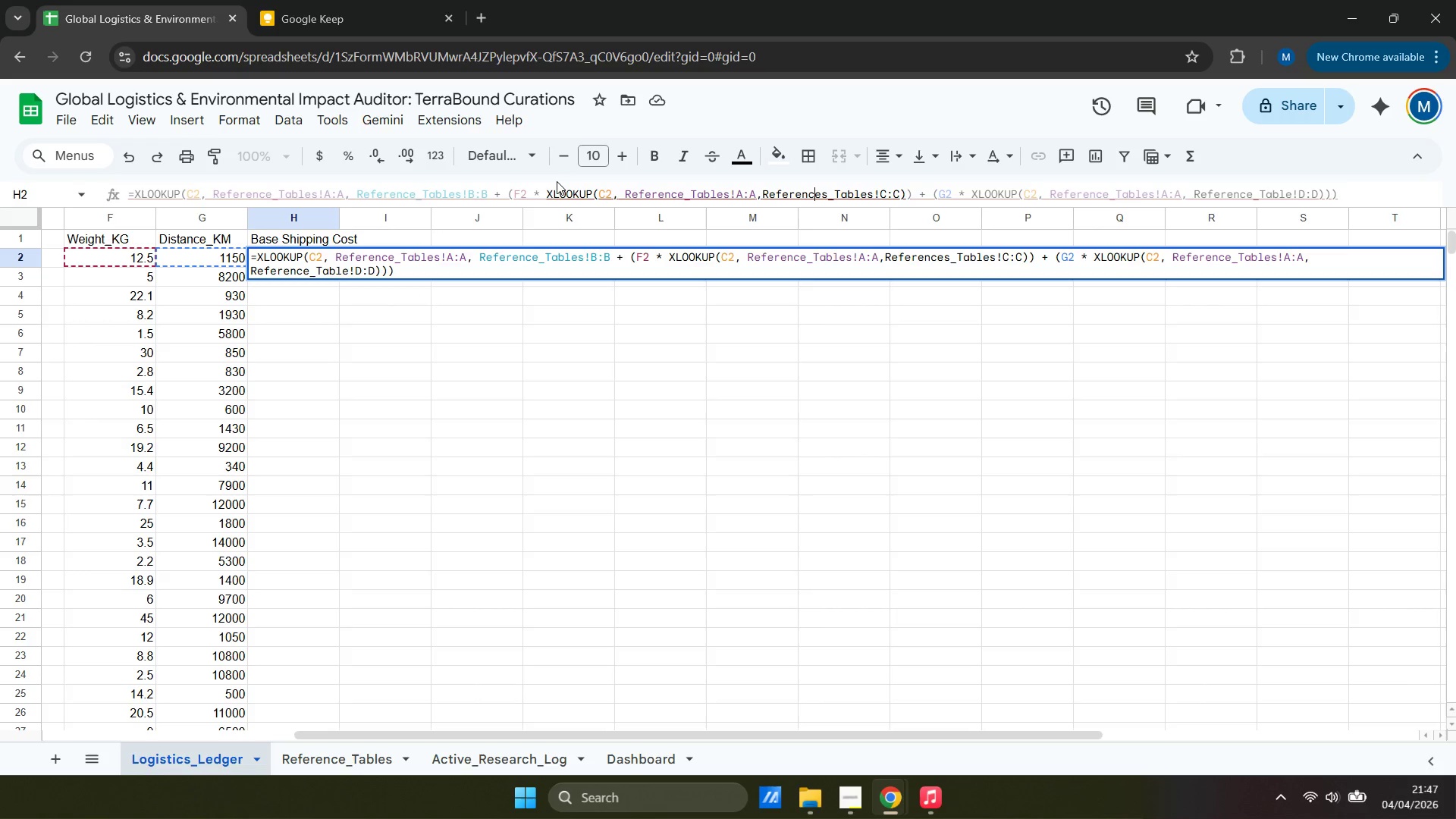 
hold_key(key=ArrowLeft, duration=0.77)
 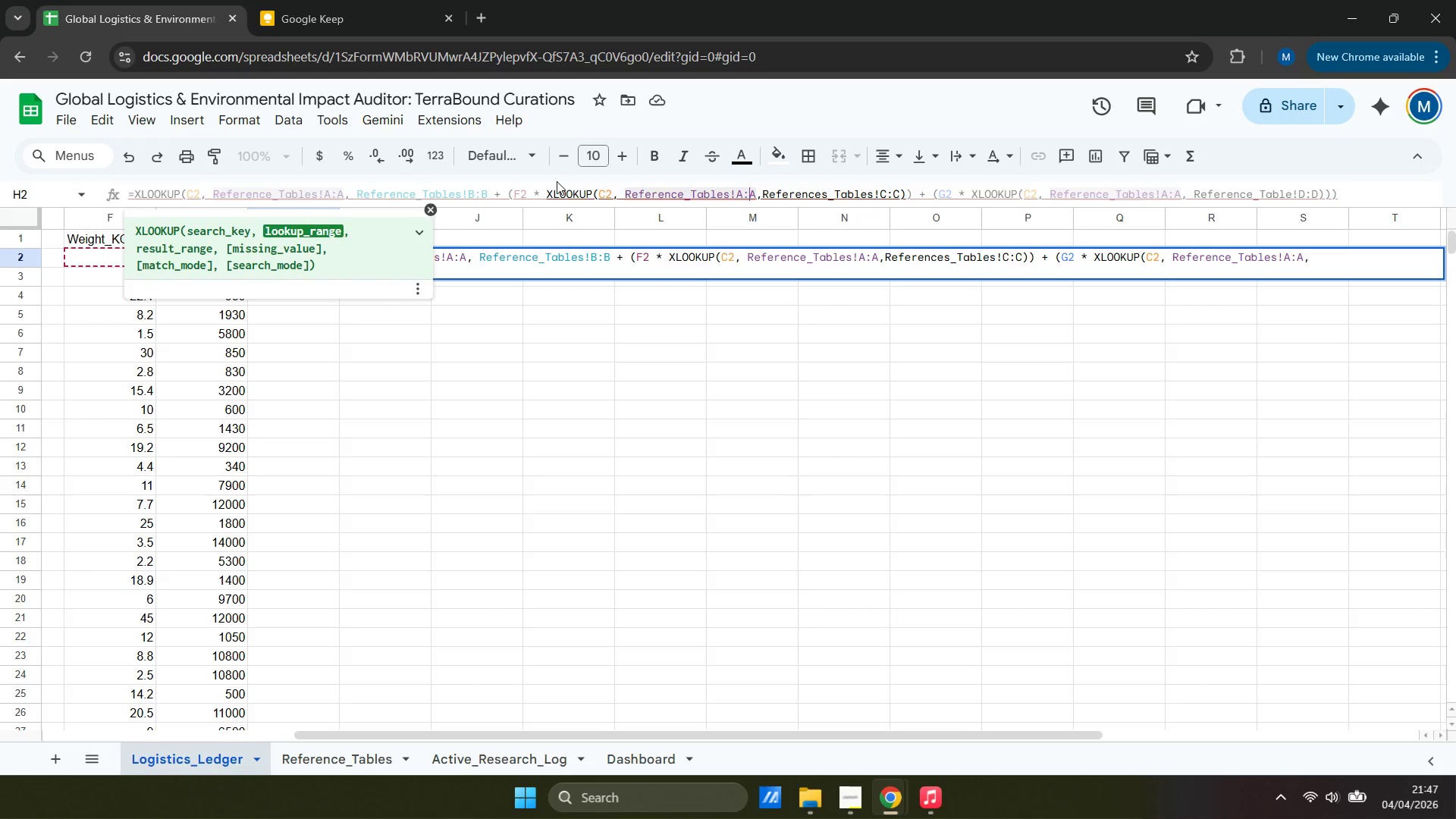 
hold_key(key=ArrowLeft, duration=4.72)
 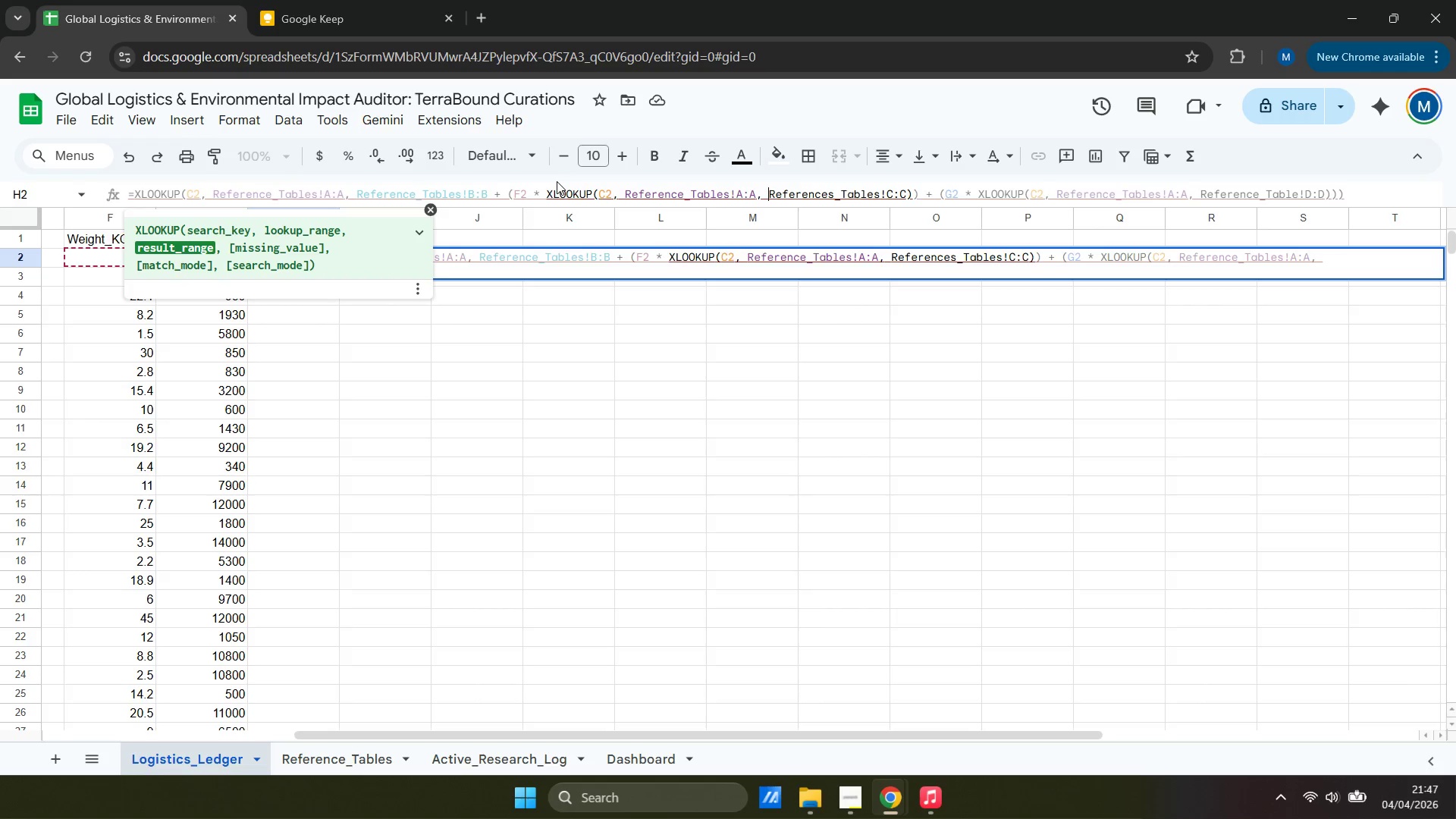 
key(ArrowRight)
 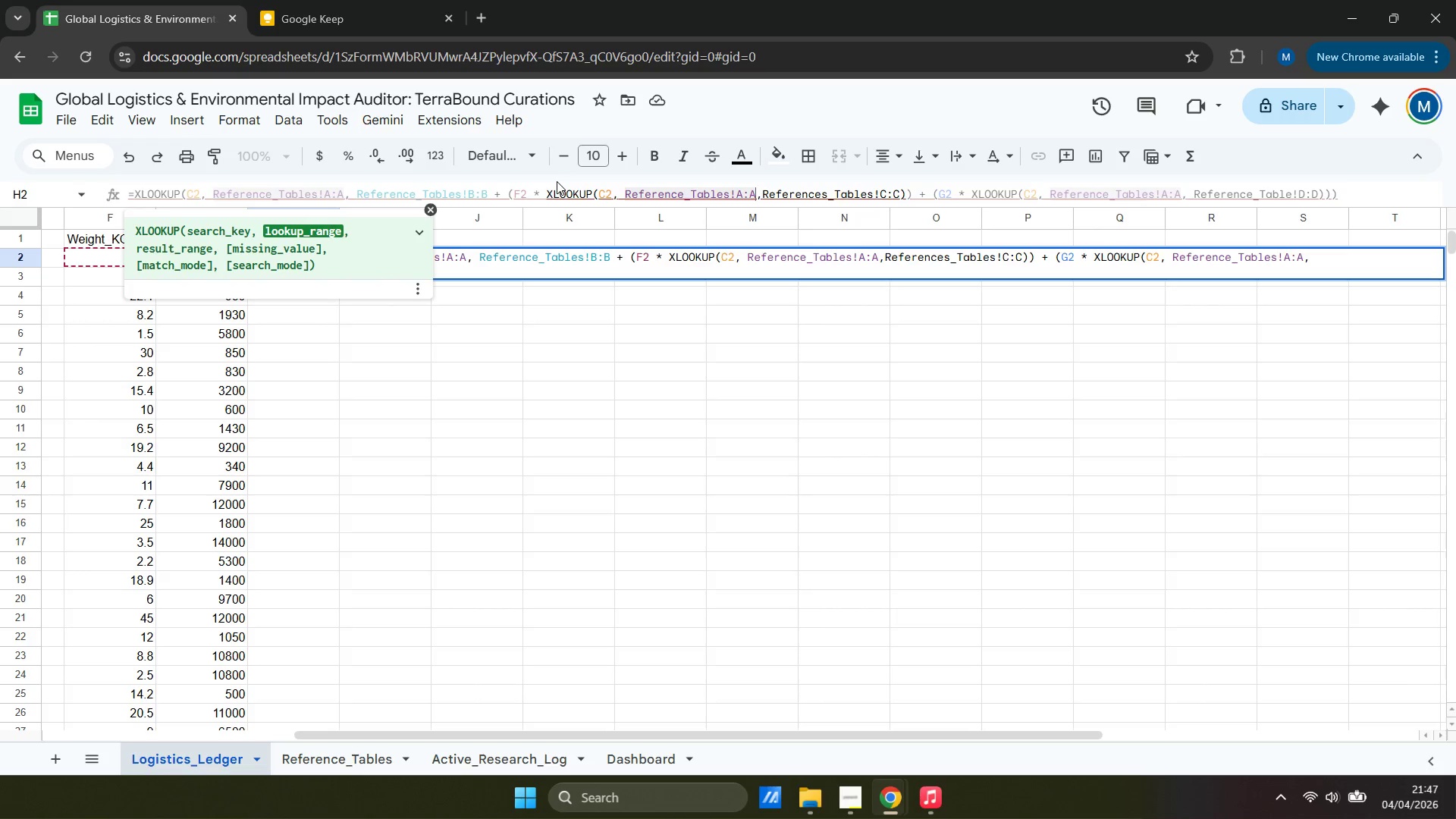 
key(ArrowRight)
 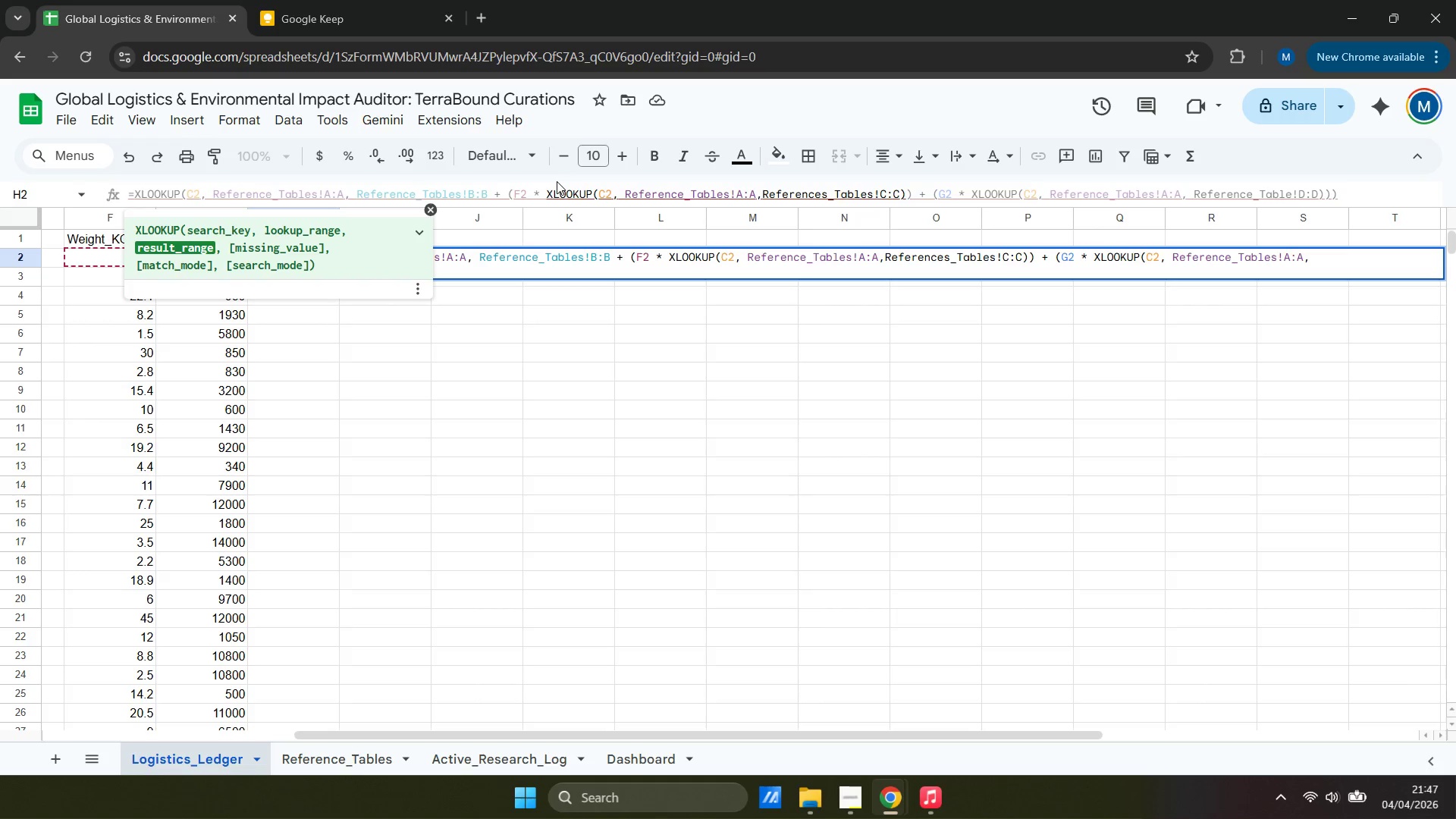 
key(Space)
 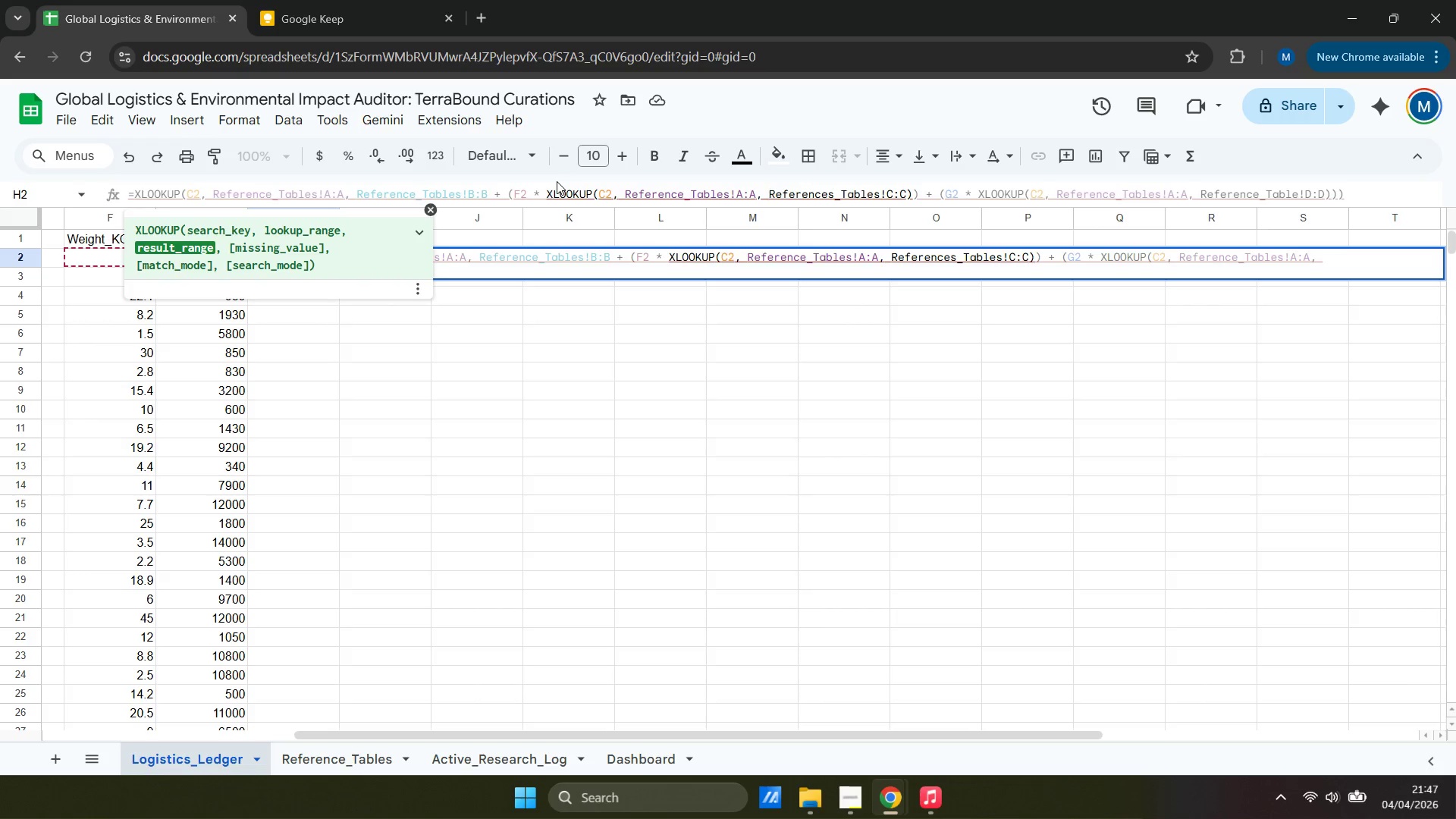 
key(ArrowRight)
 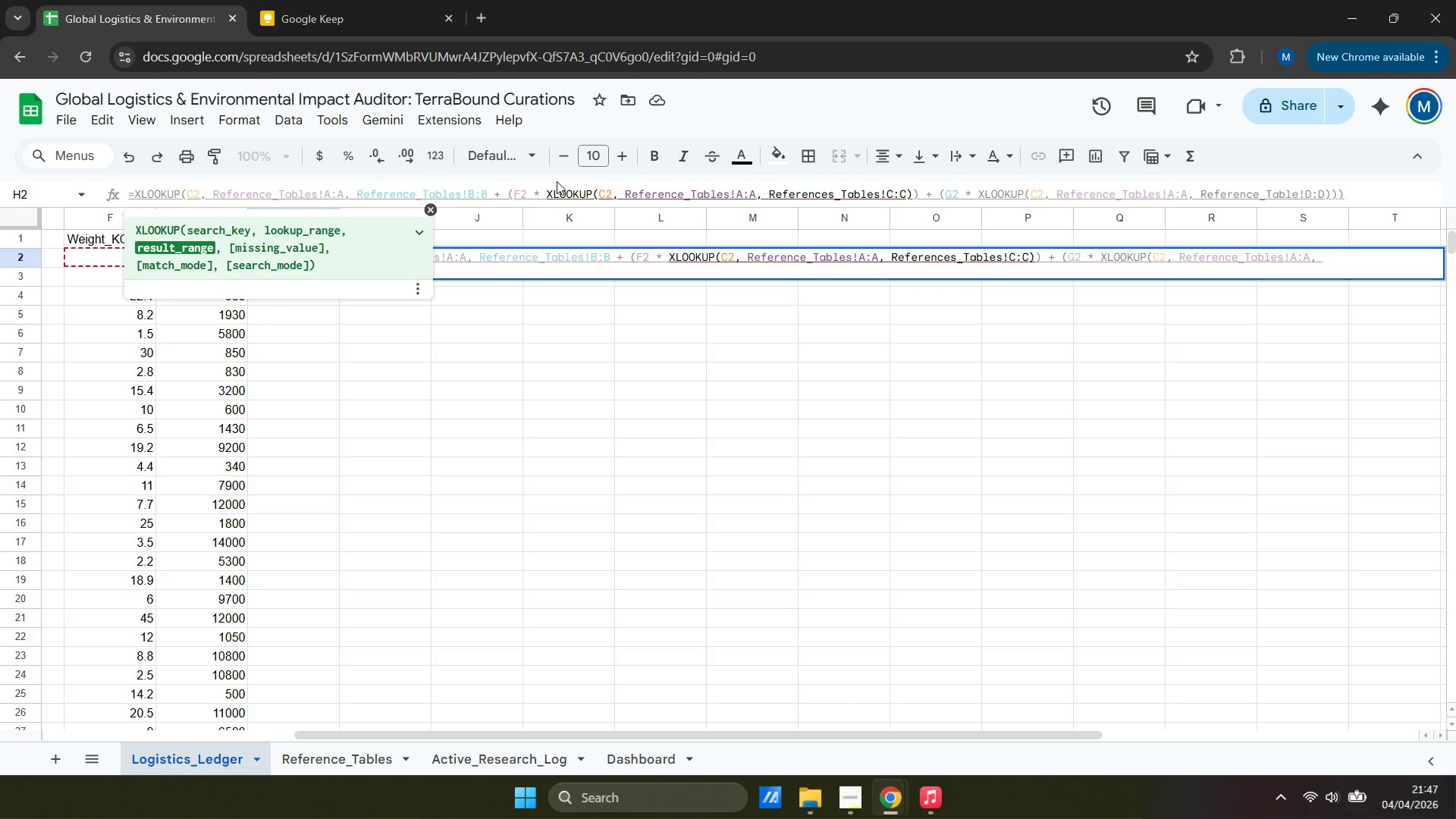 
hold_key(key=ArrowRight, duration=1.22)
 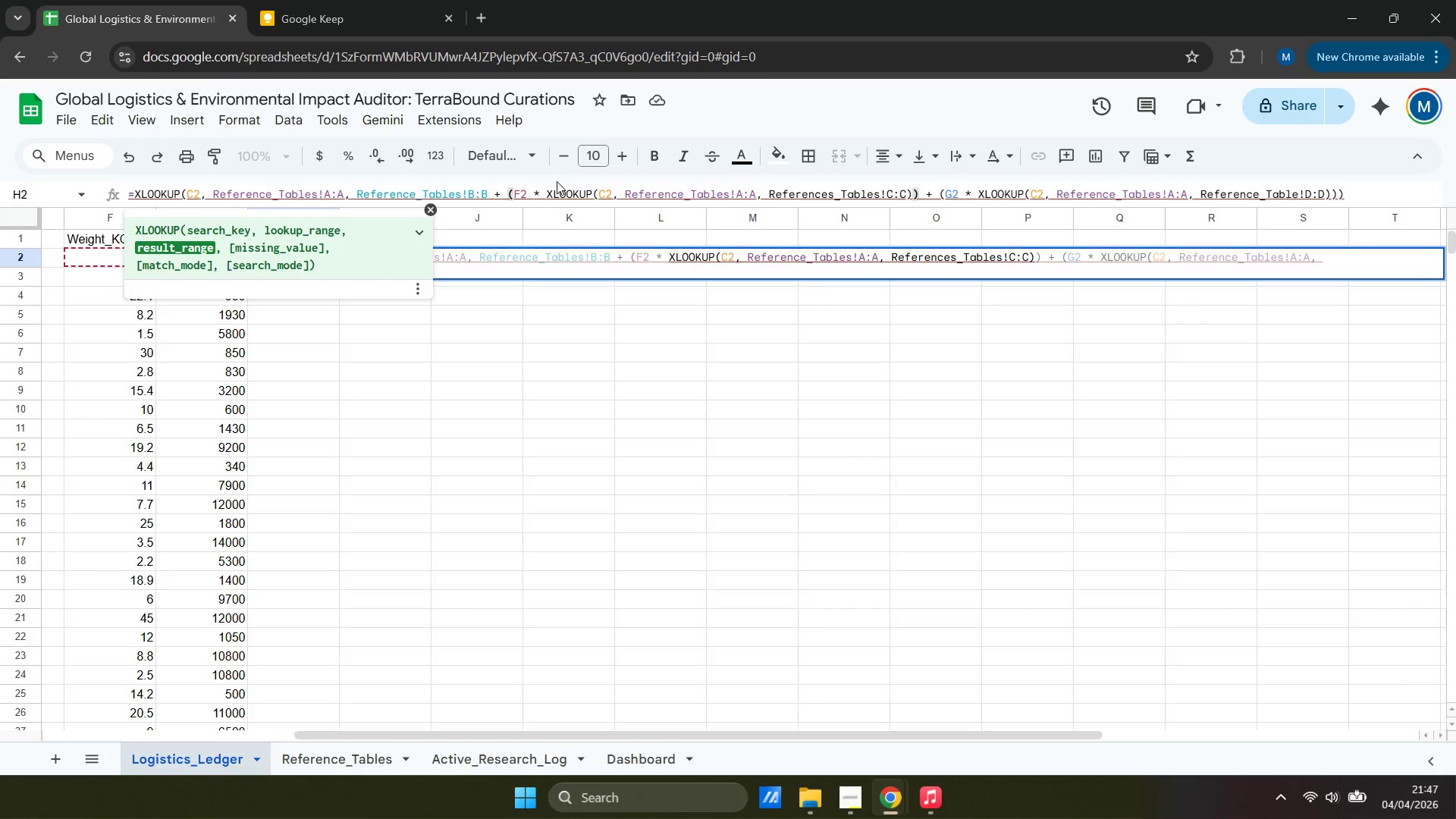 
key(Enter)
 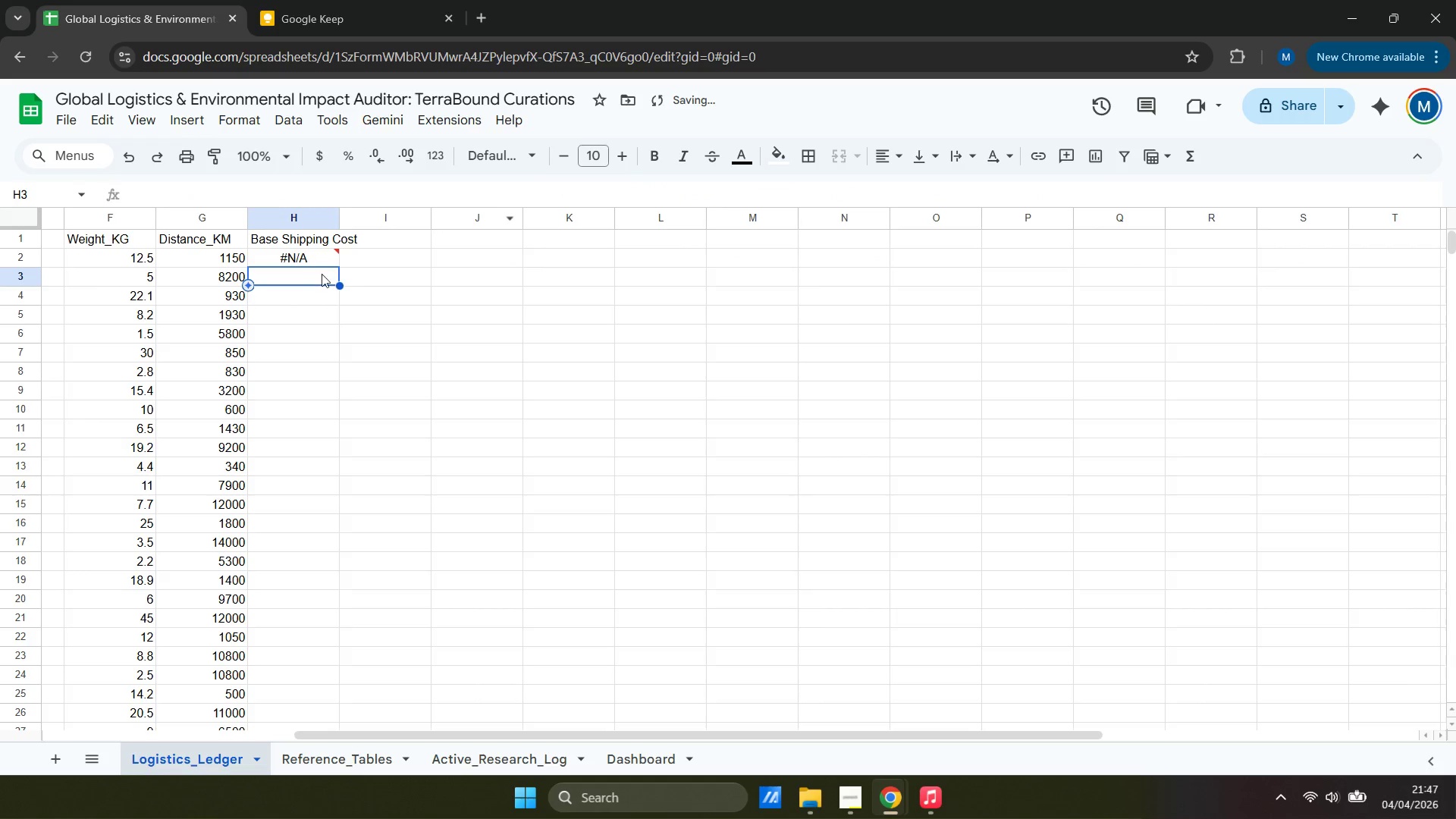 
left_click([322, 264])
 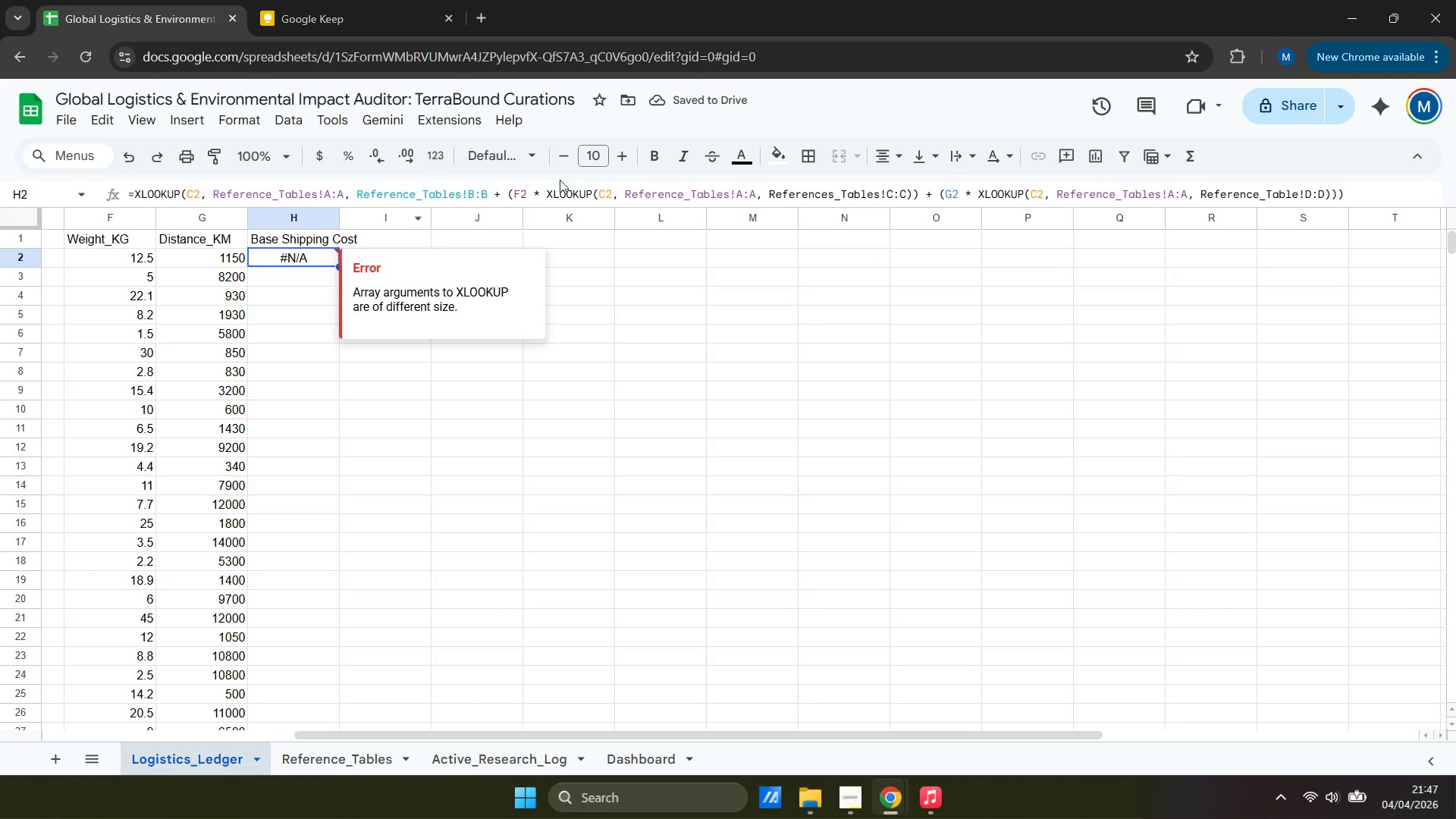 
left_click([592, 196])
 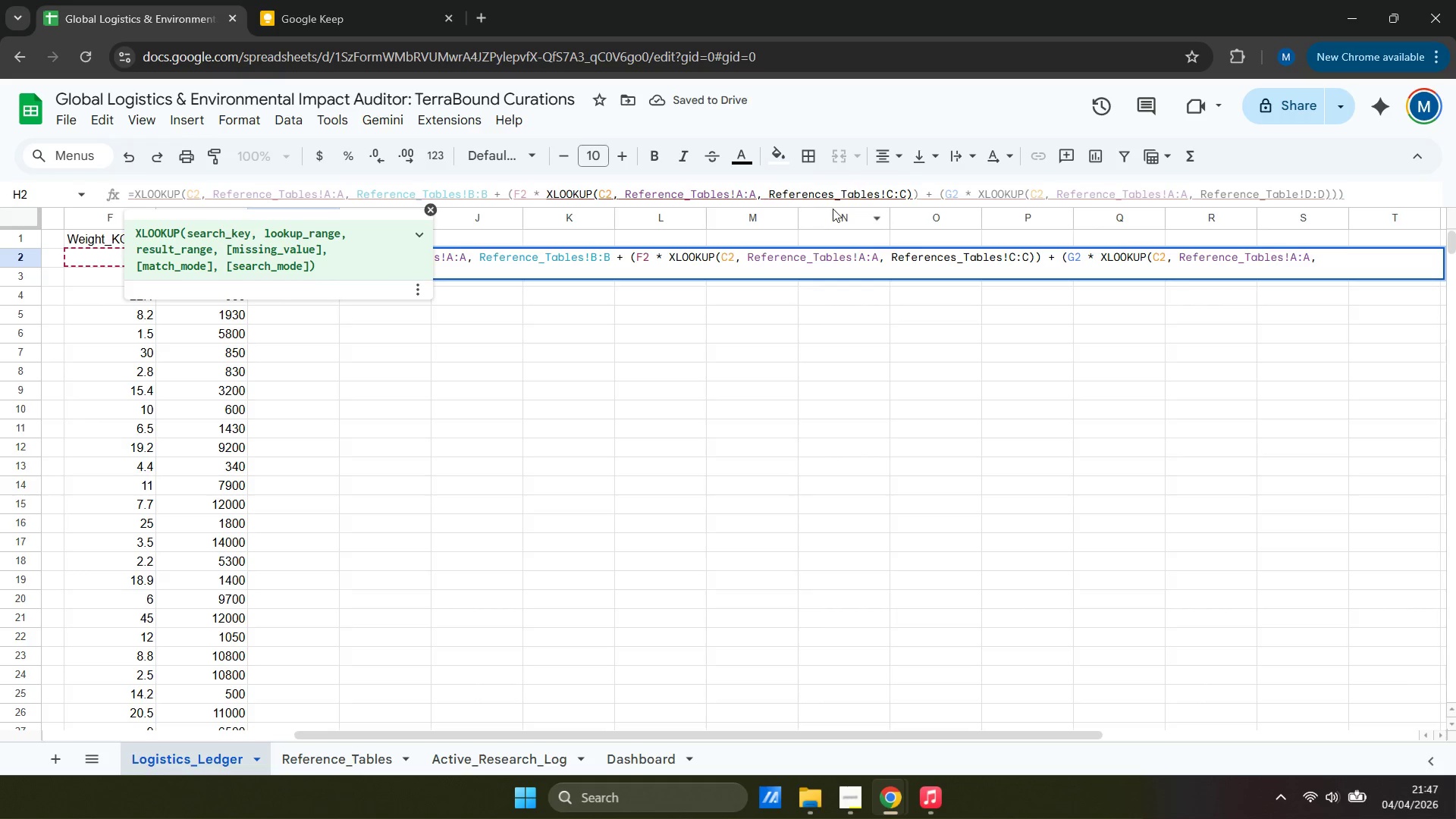 
left_click([892, 190])
 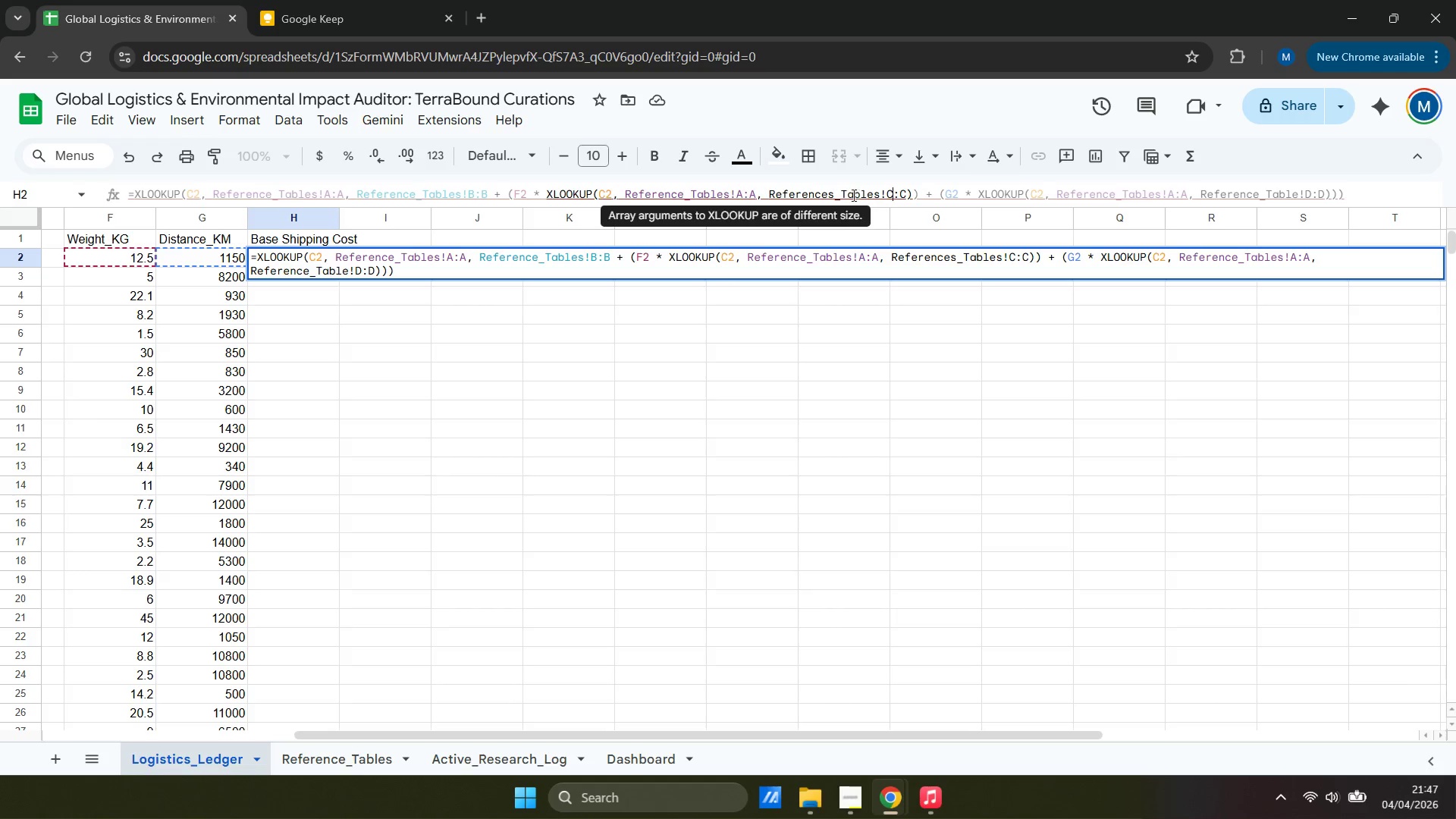 
double_click([808, 196])
 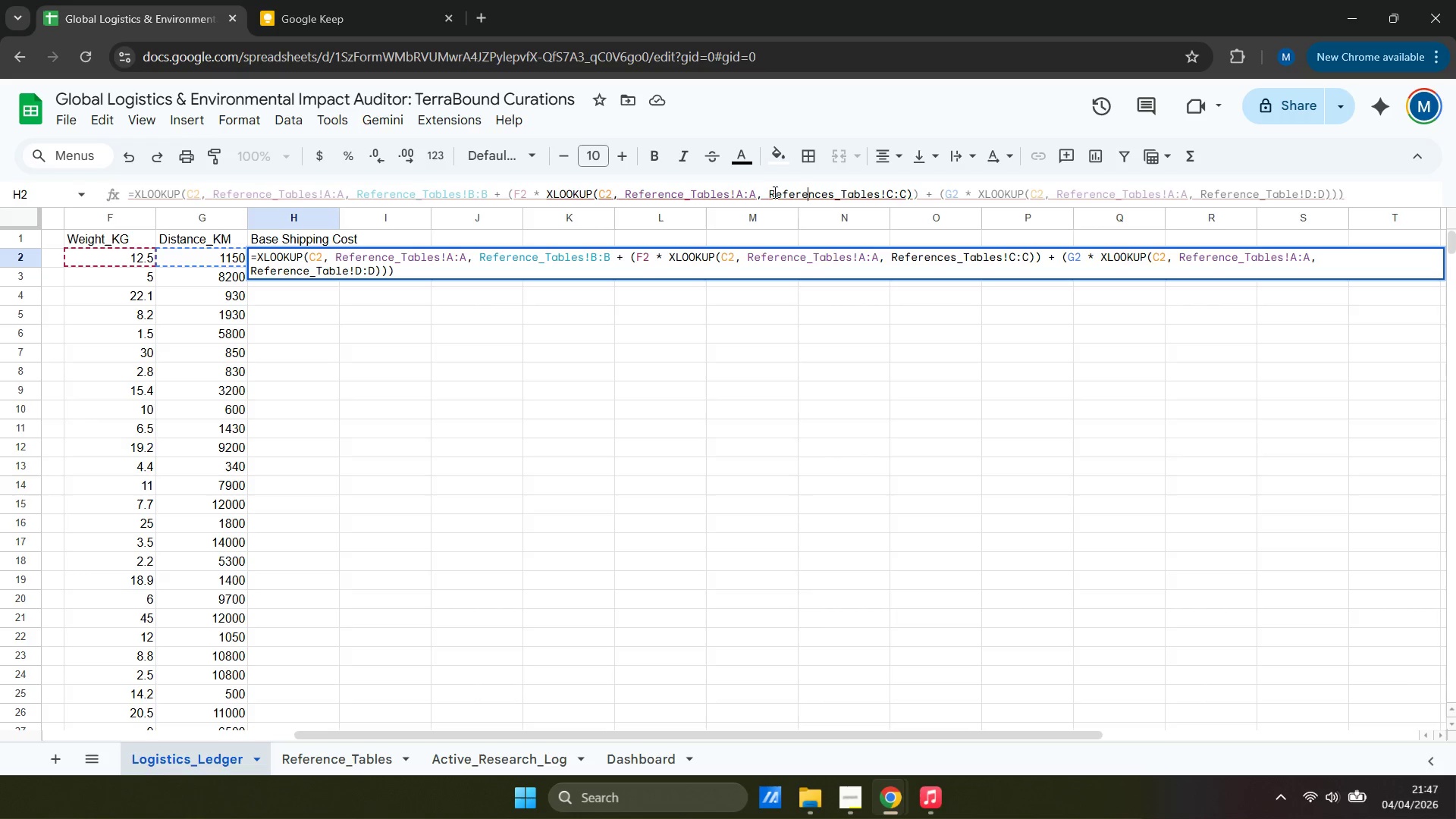 
triple_click([764, 190])
 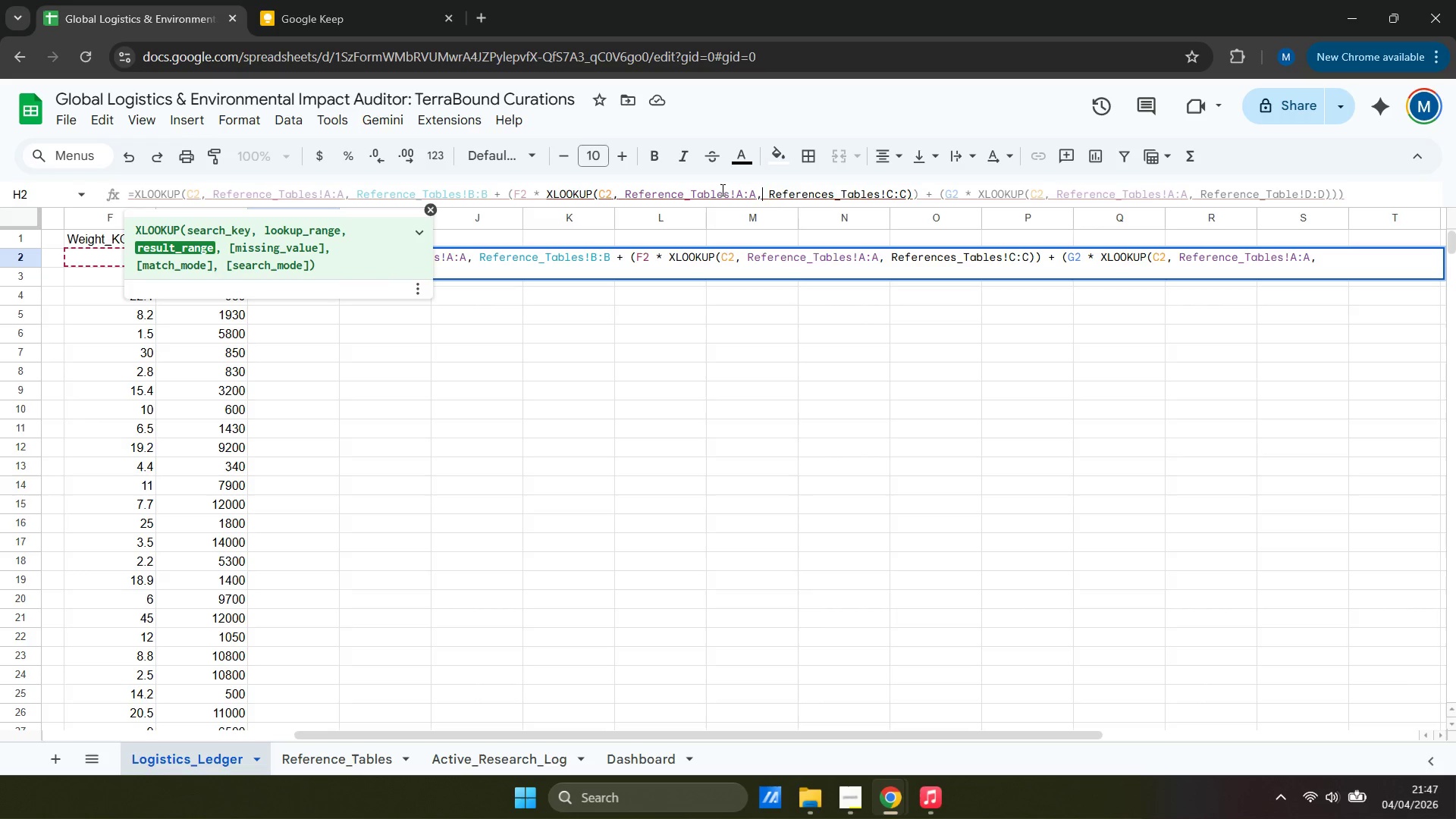 
triple_click([721, 190])
 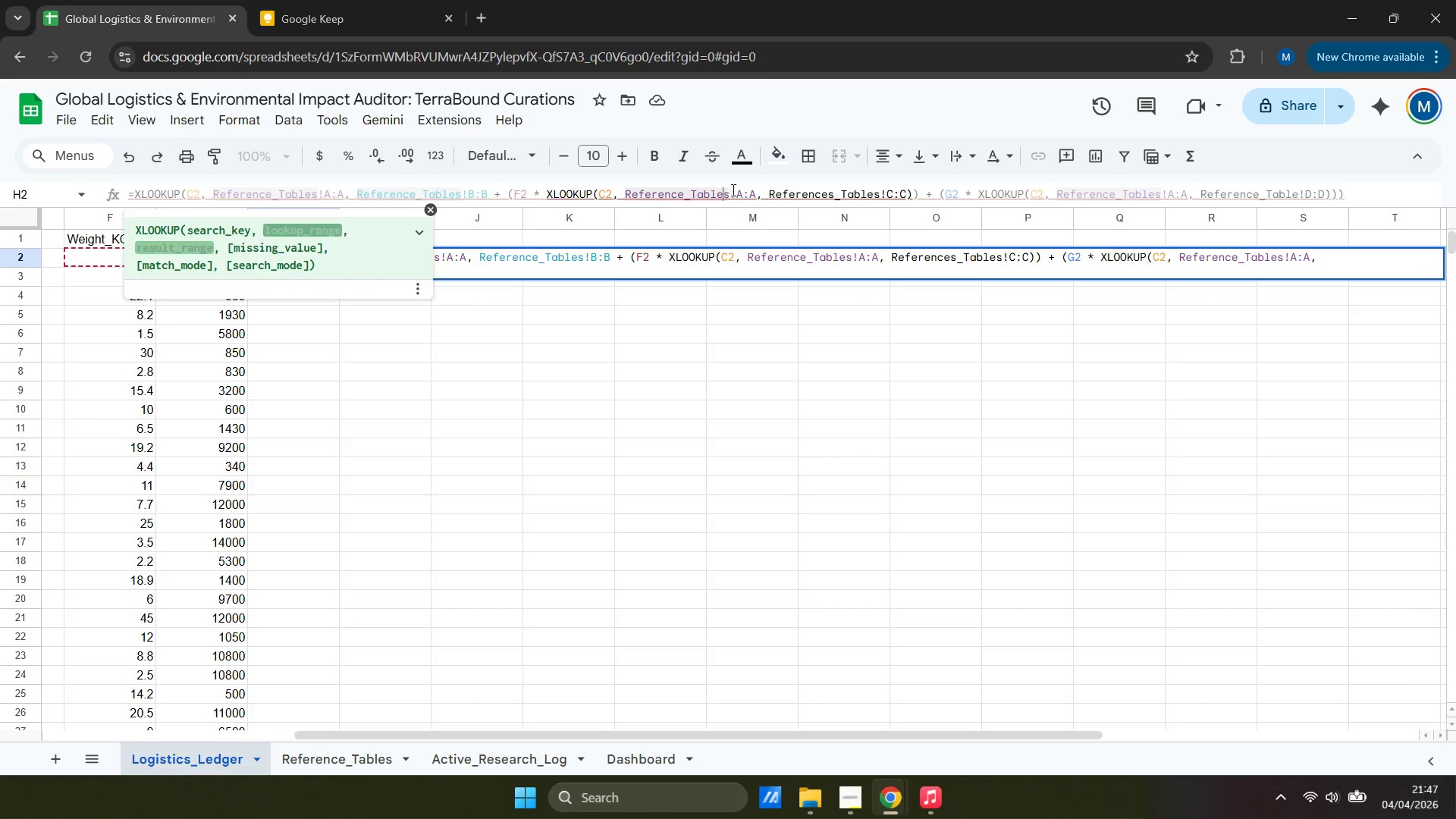 
triple_click([750, 190])
 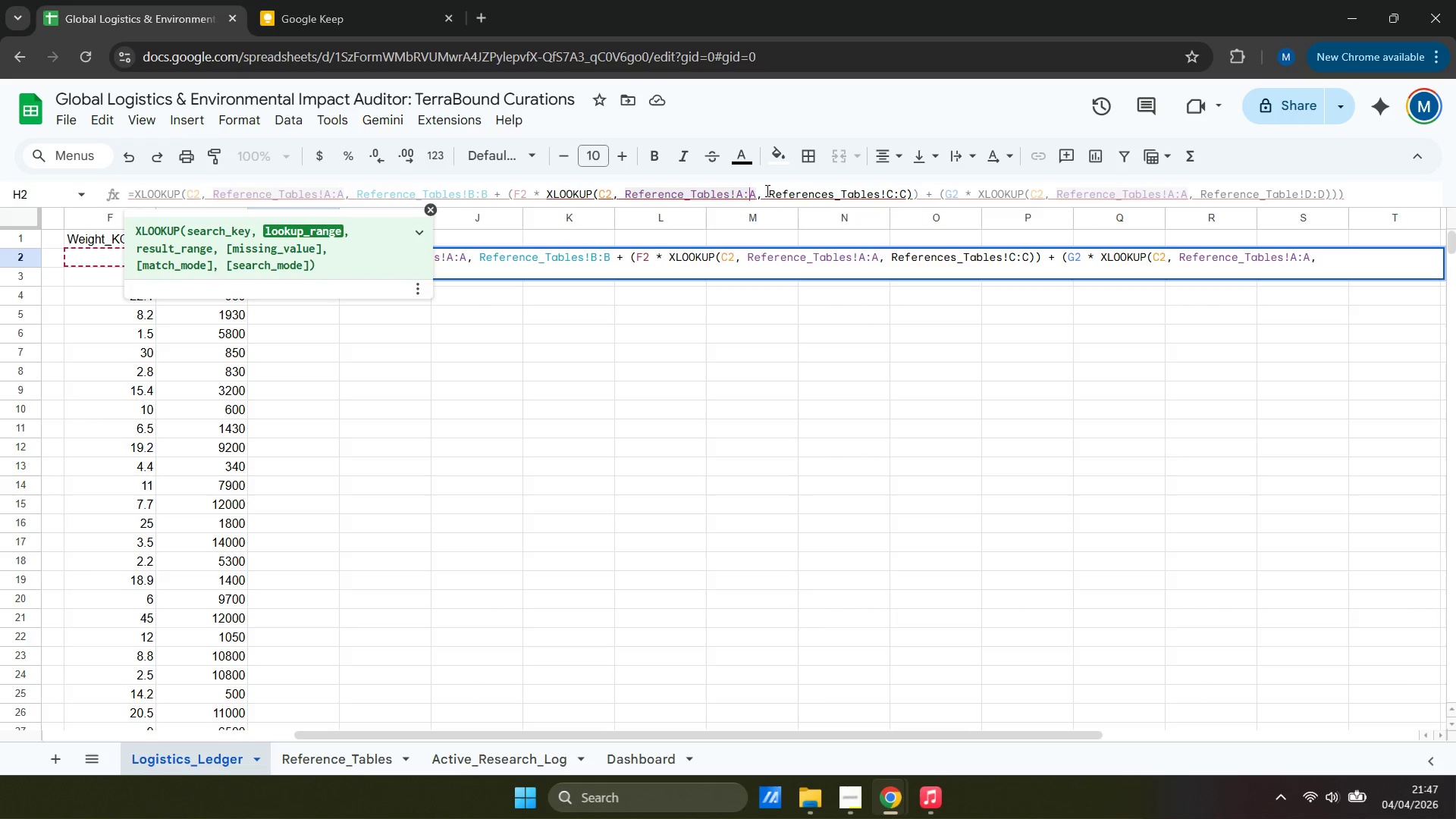 
triple_click([777, 192])
 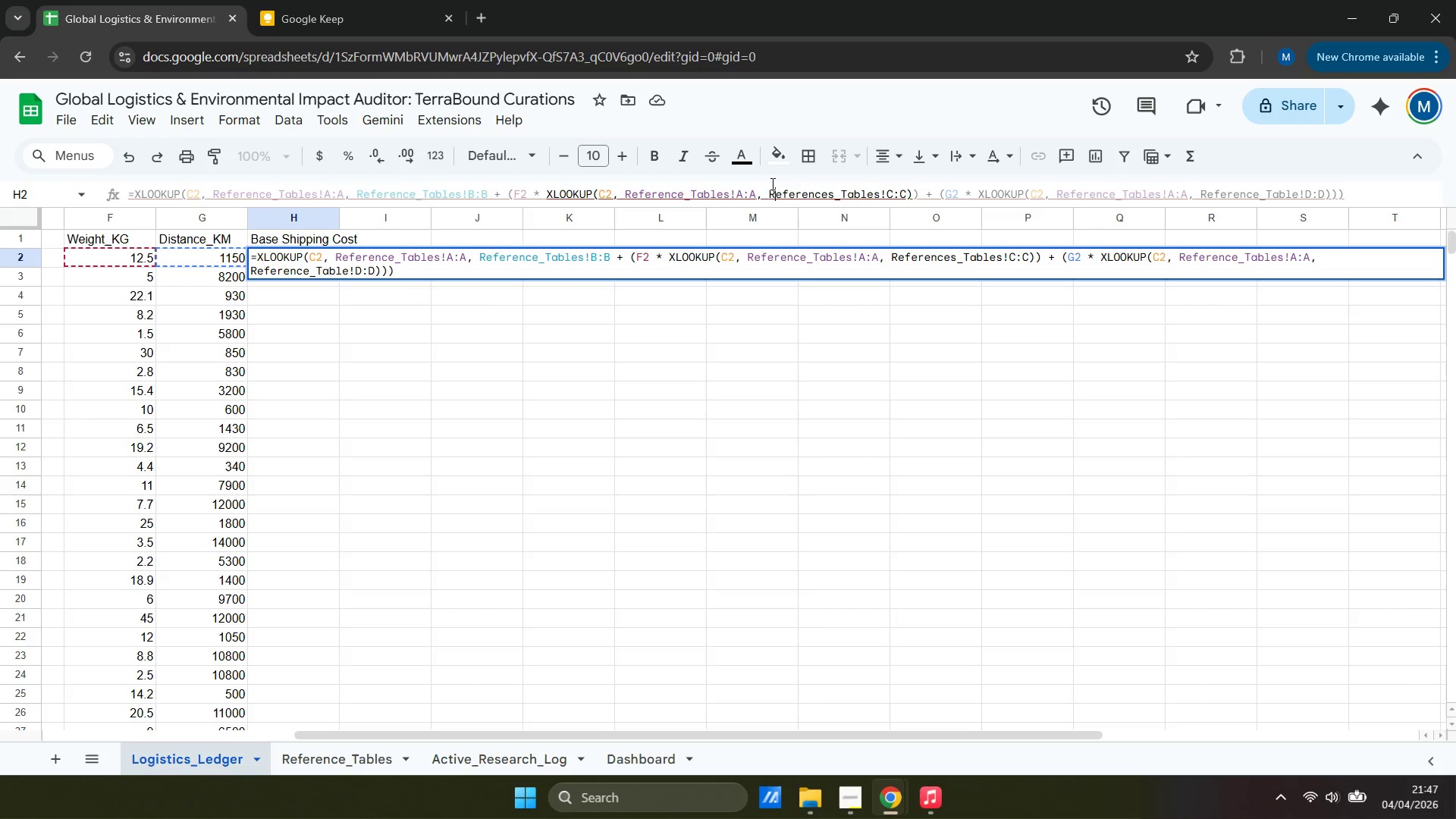 
left_click([734, 190])
 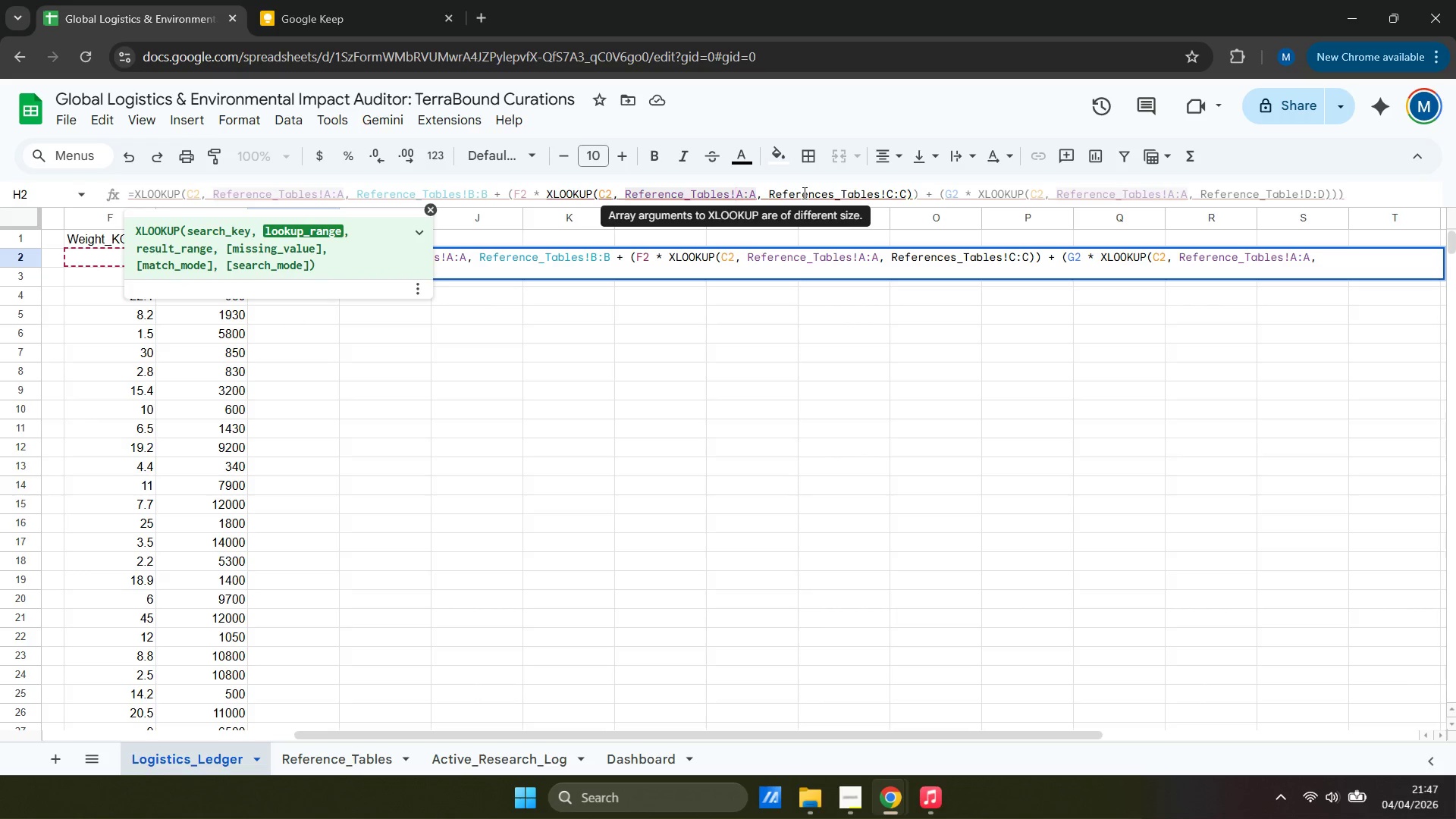 
wait(7.86)
 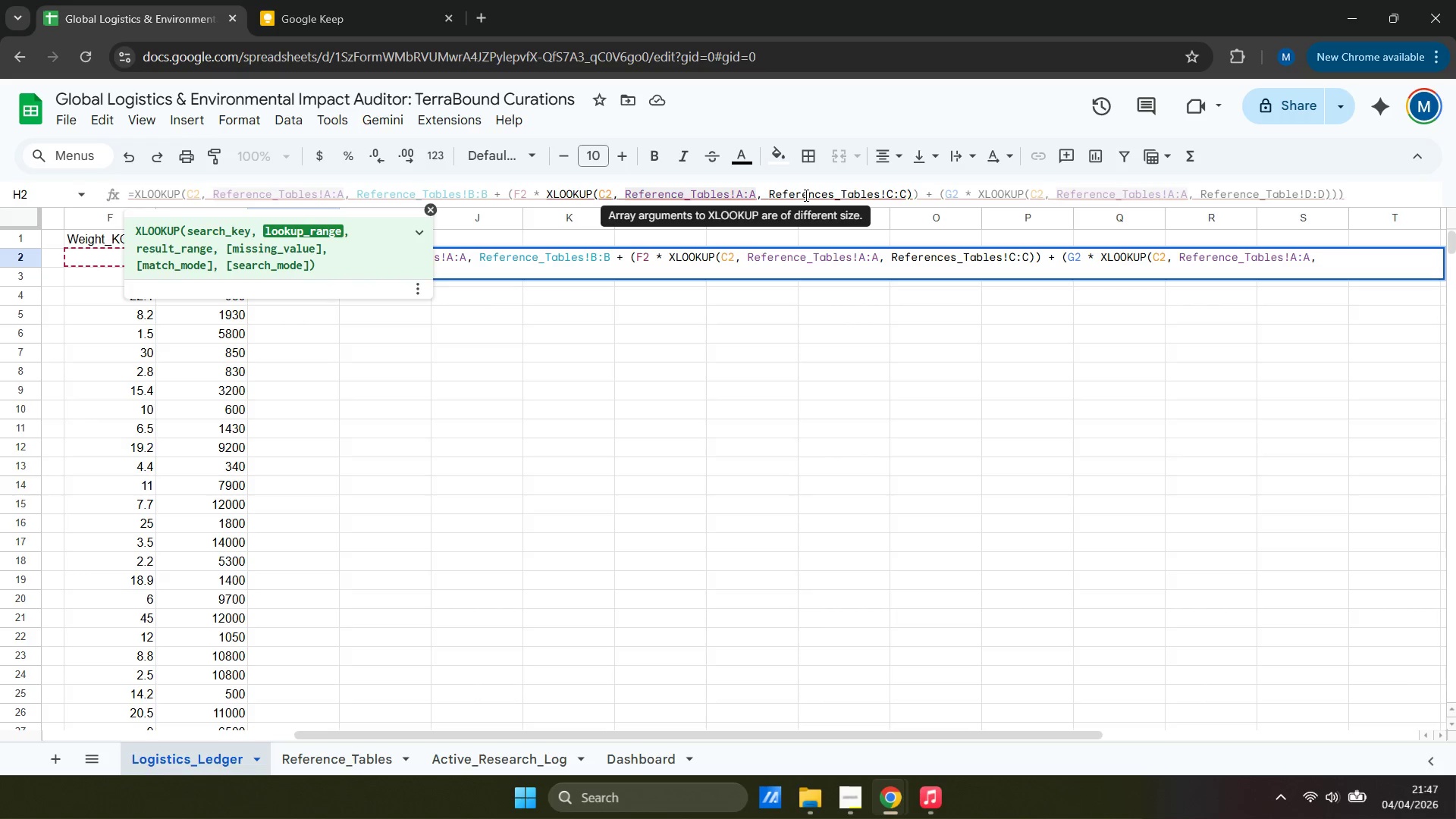 
left_click([868, 199])
 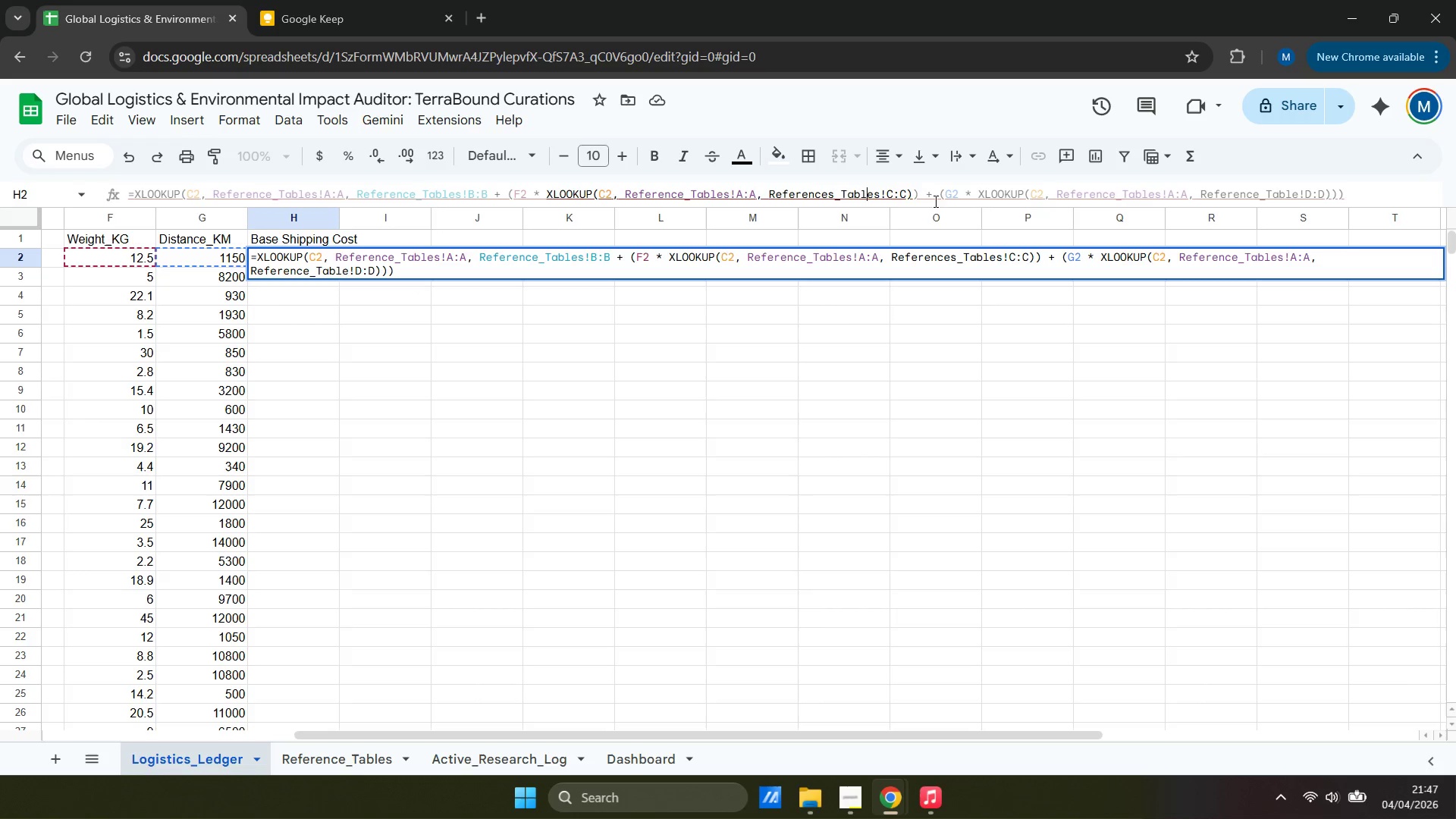 
left_click([971, 195])
 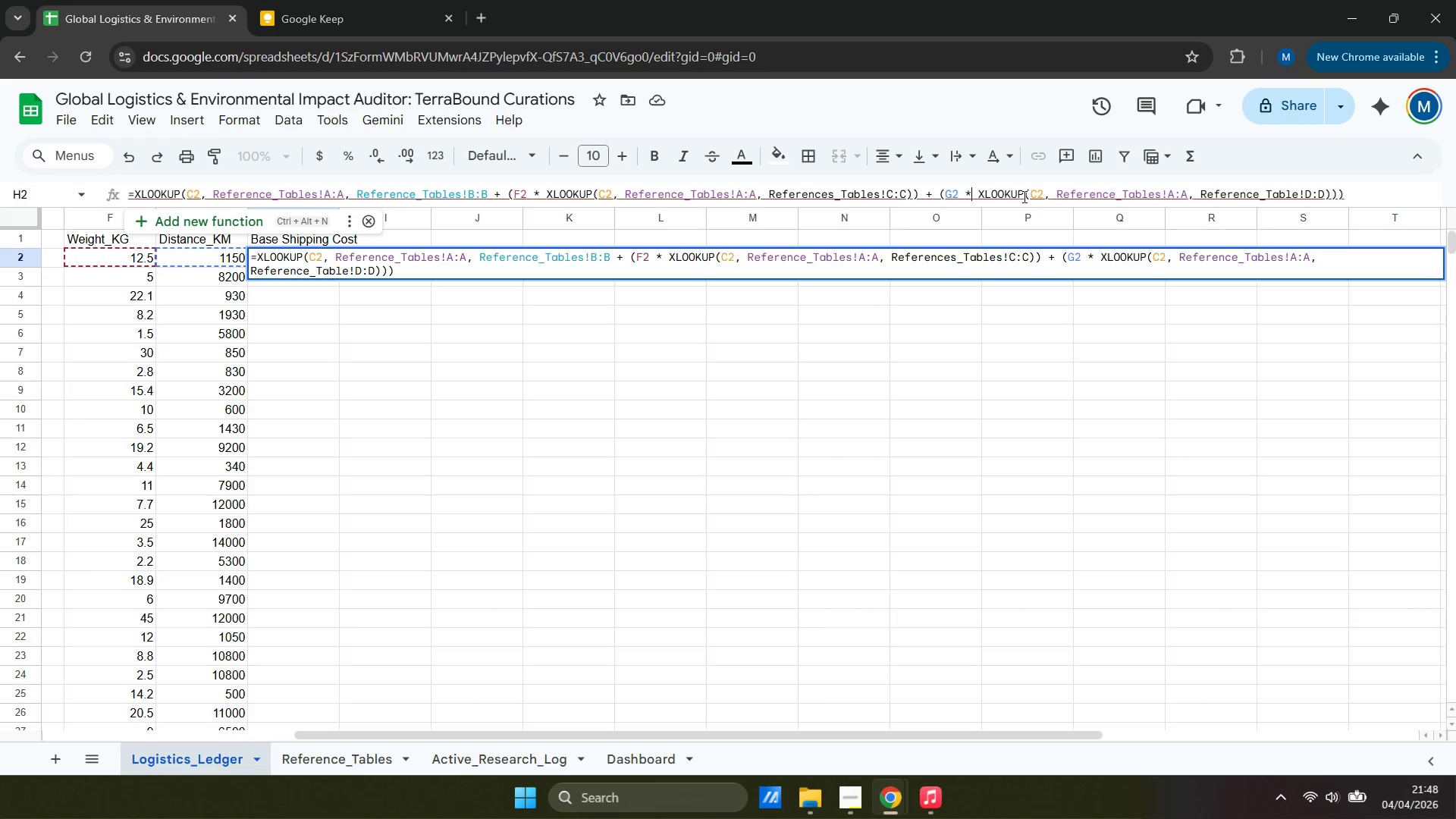 
left_click([1024, 196])
 